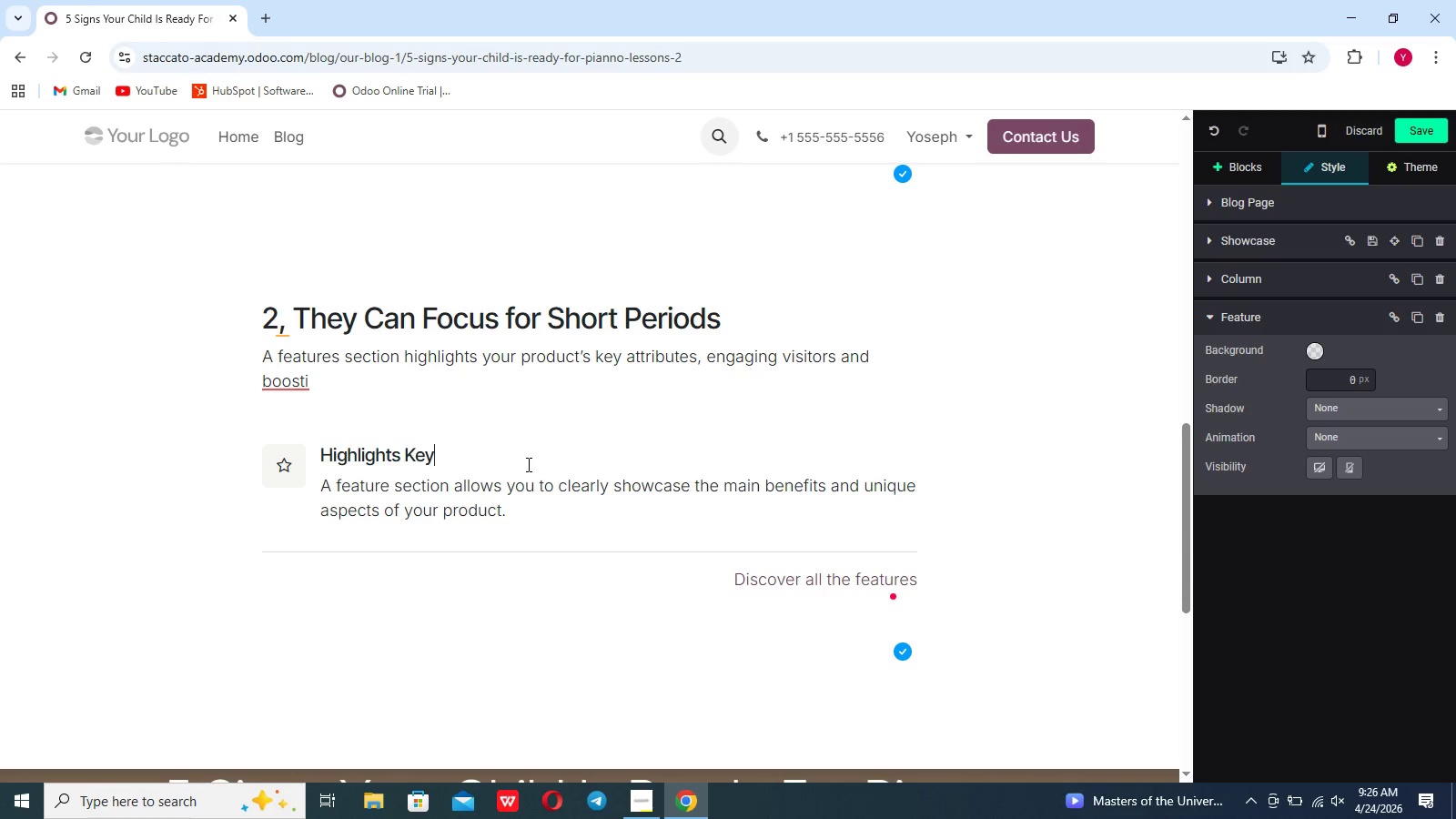 
key(Backspace)
 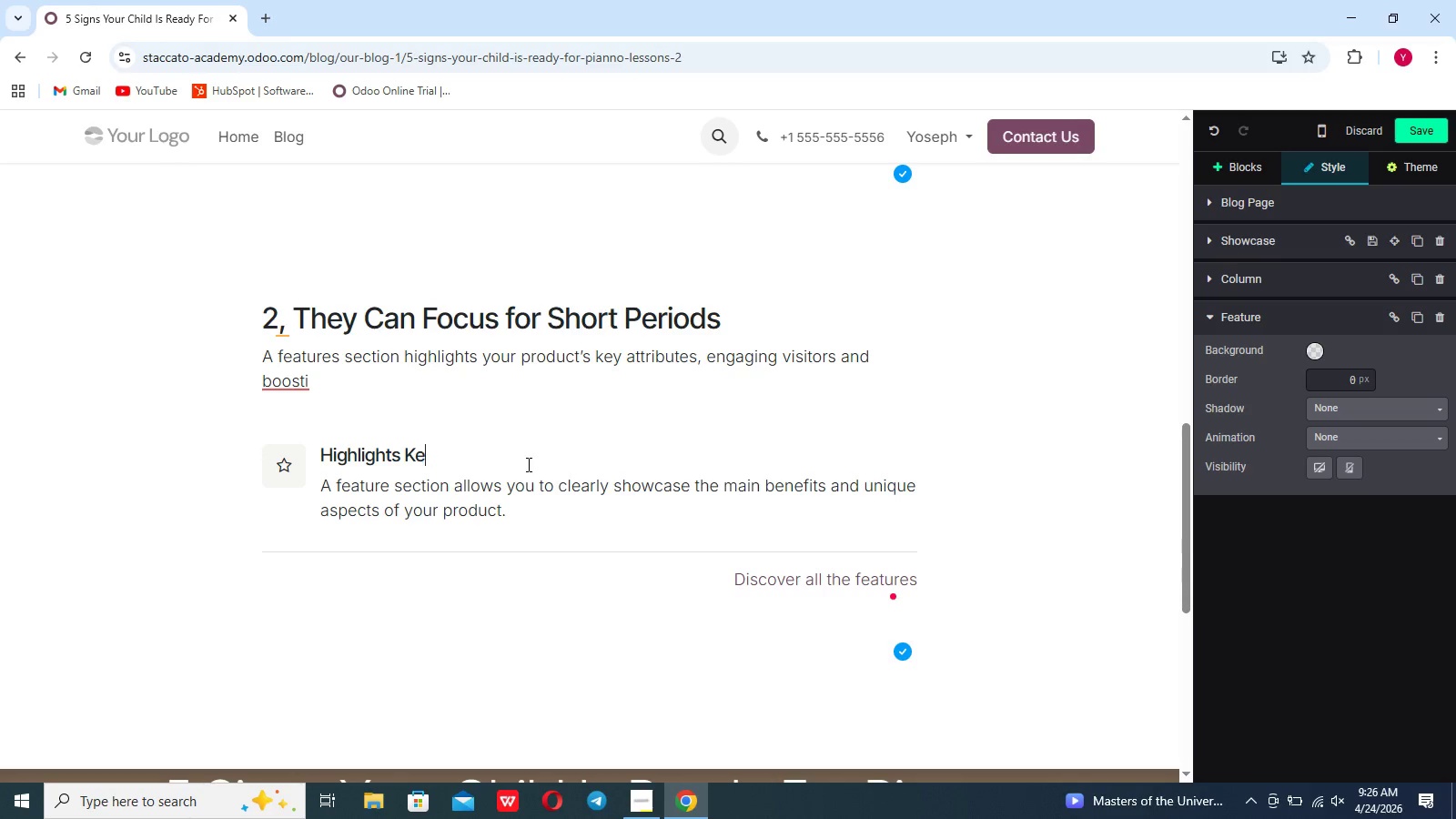 
key(Backspace)
 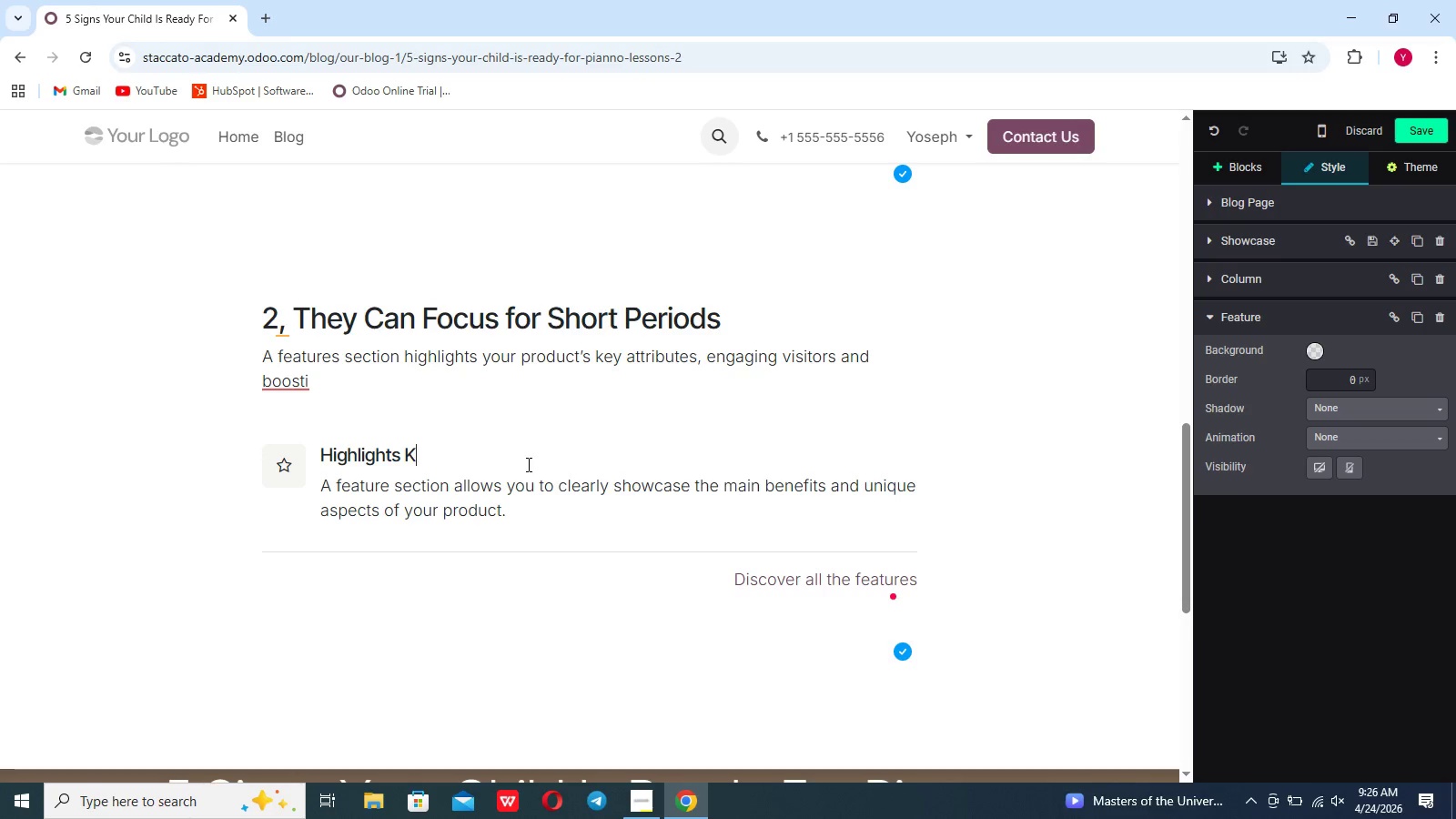 
key(Backspace)
 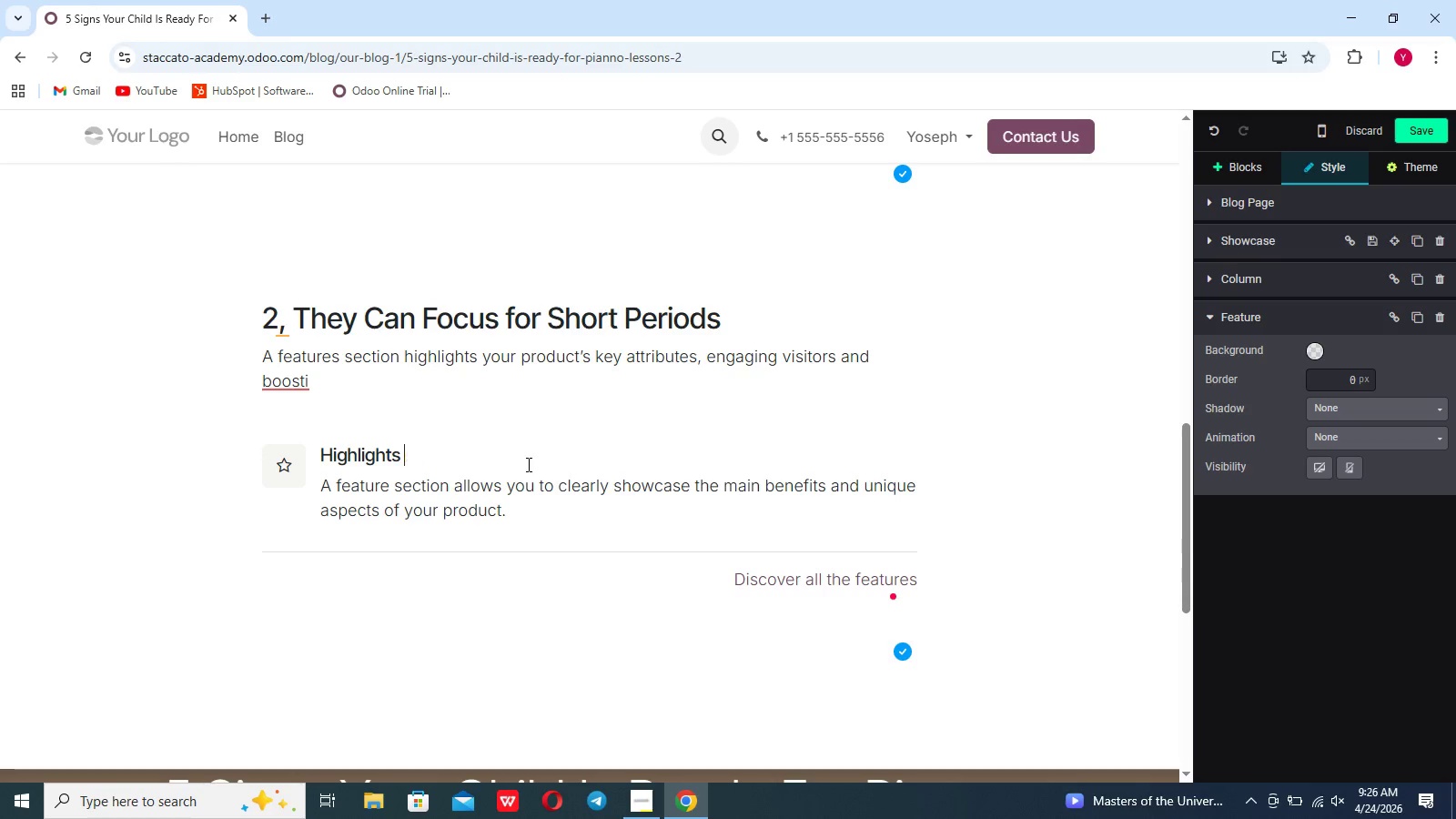 
key(Backspace)
 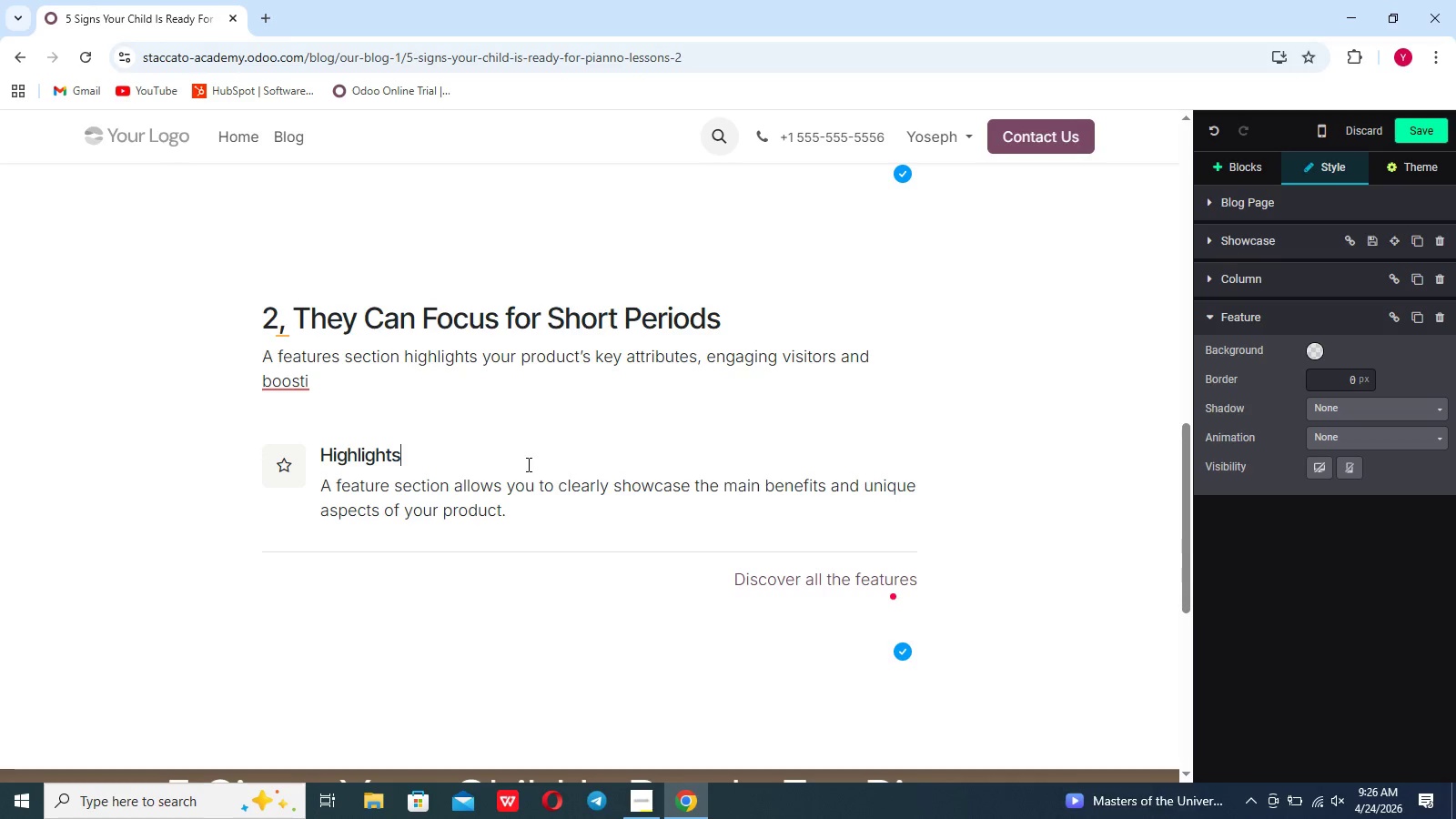 
key(Backspace)
 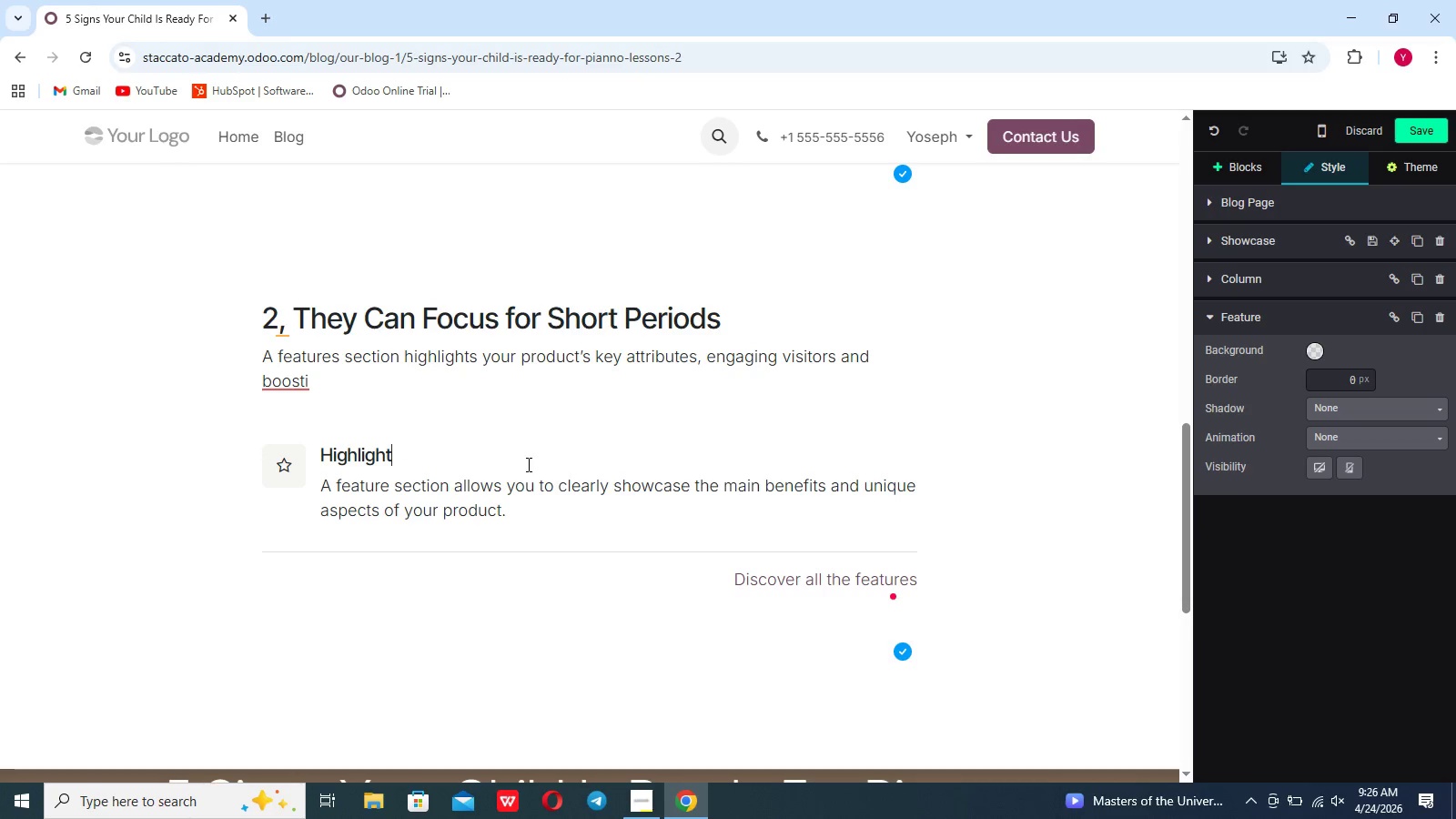 
key(Backspace)
 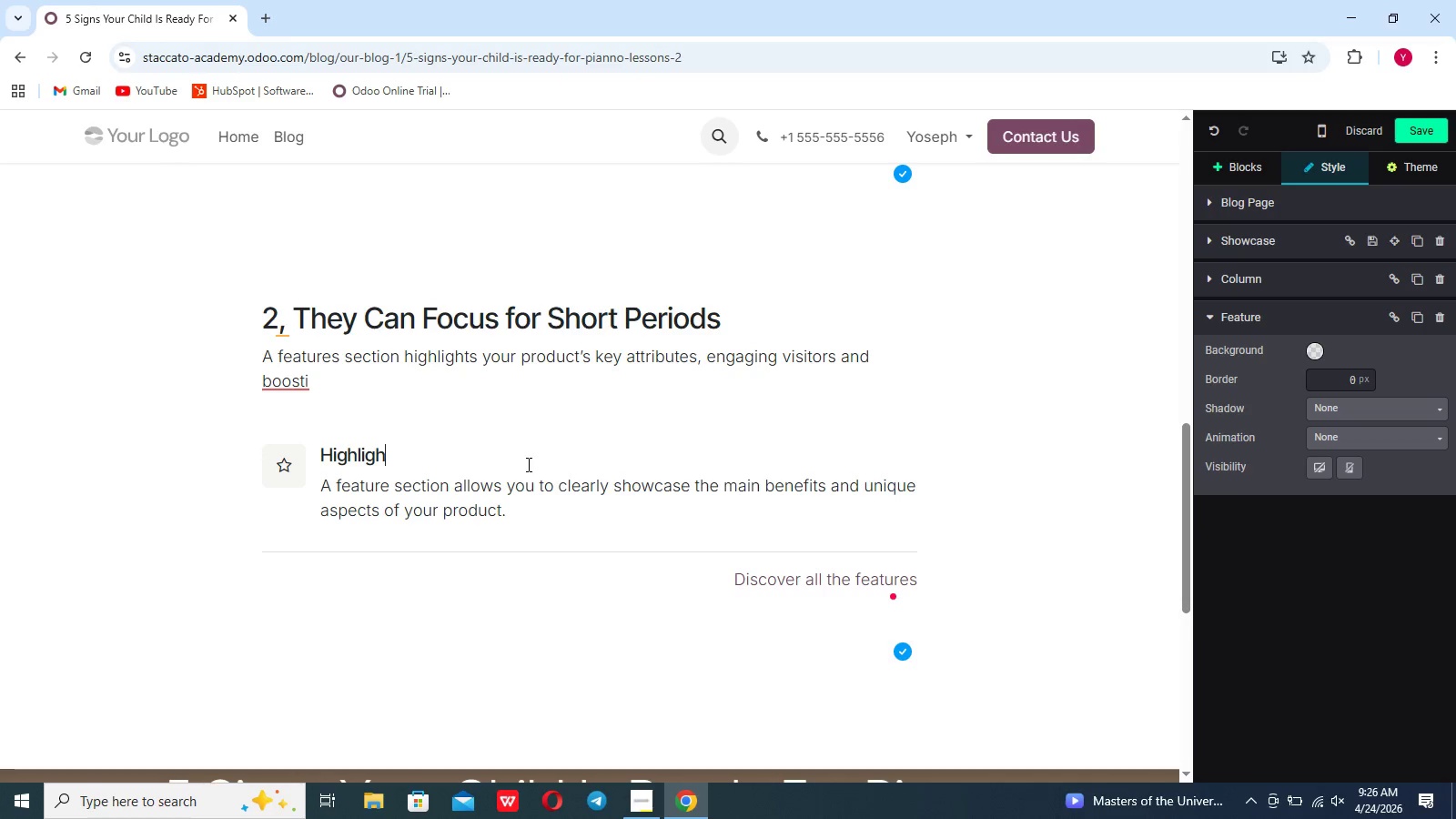 
key(Backspace)
 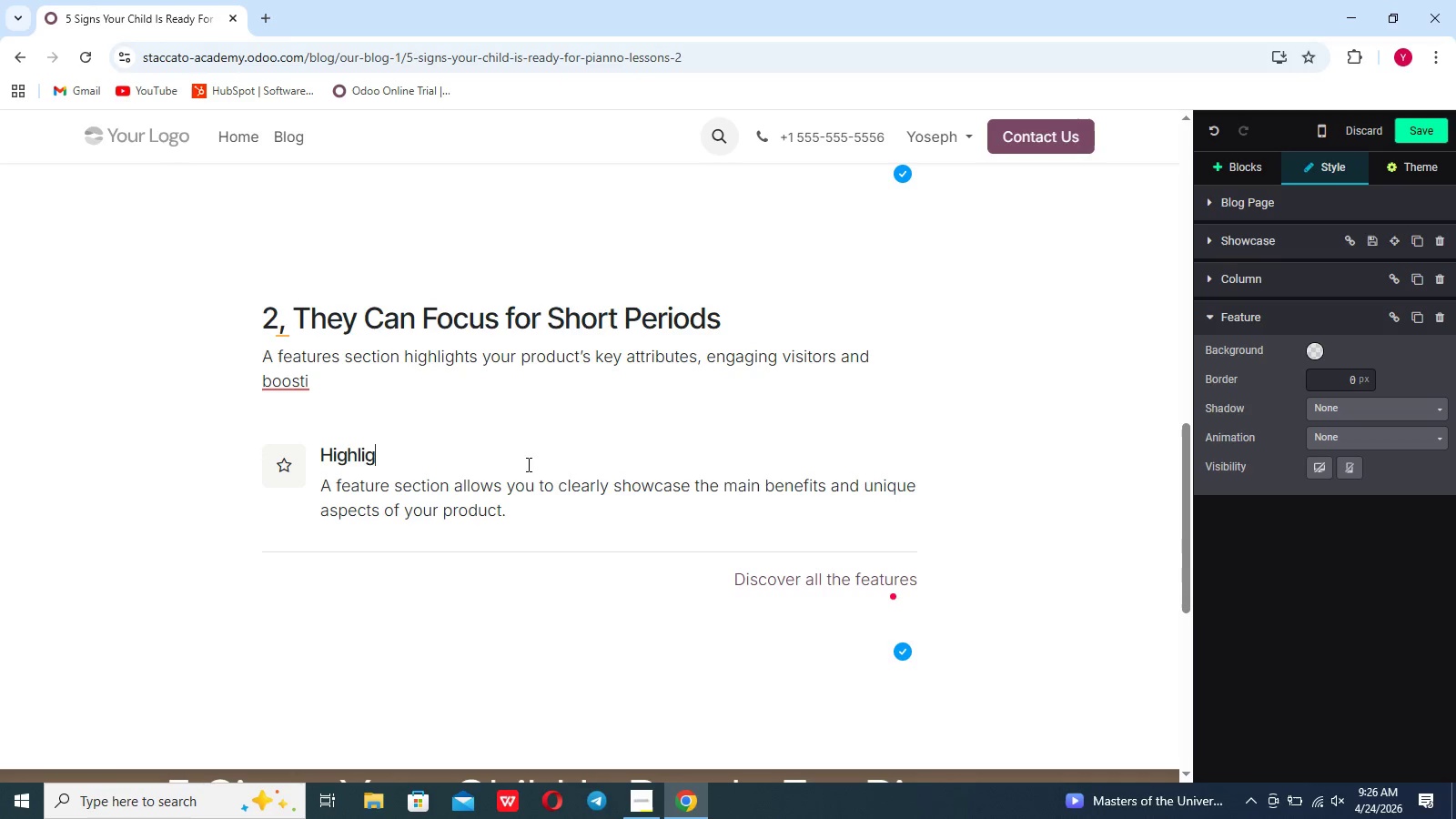 
key(Backspace)
 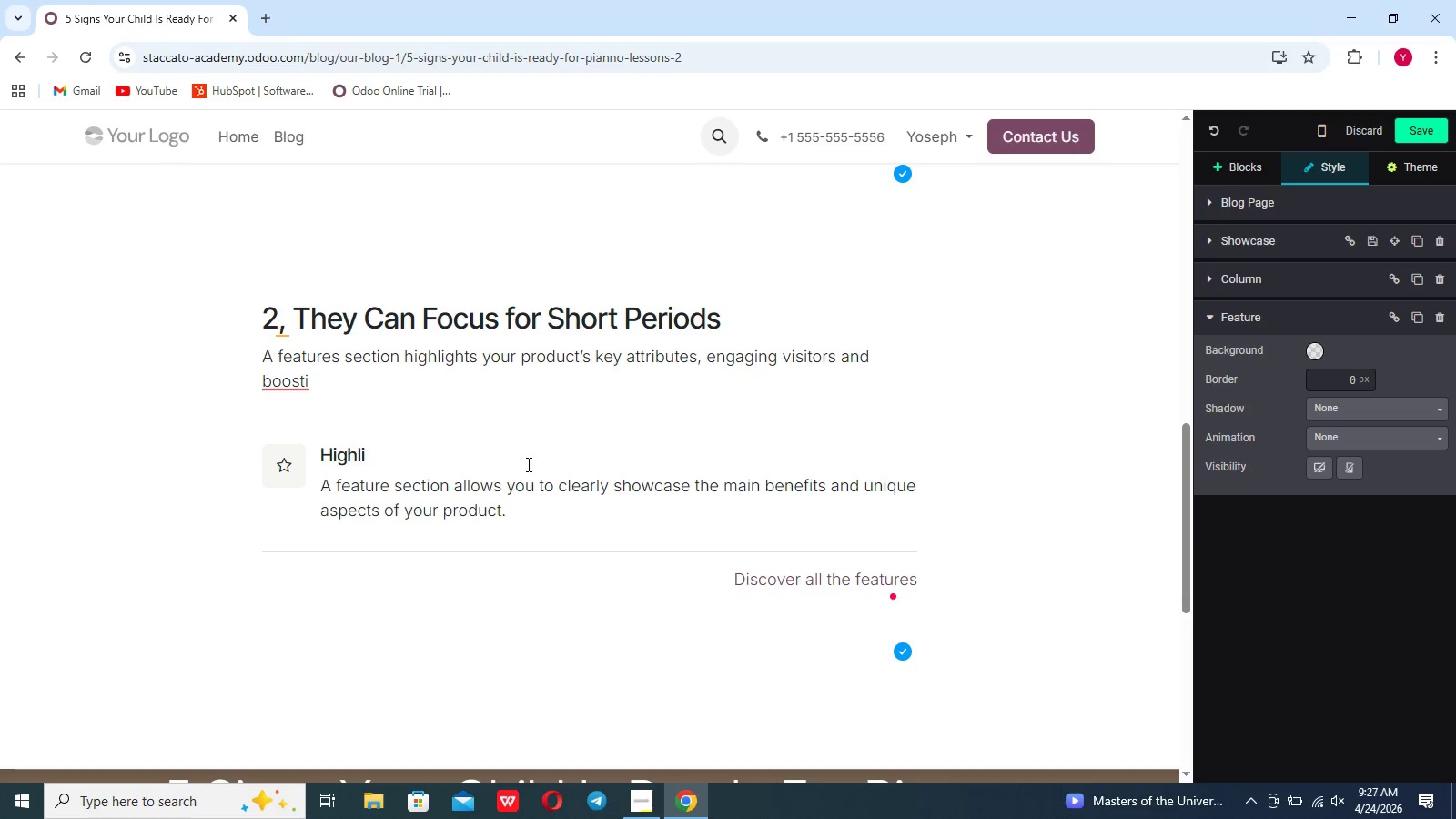 
key(Backspace)
 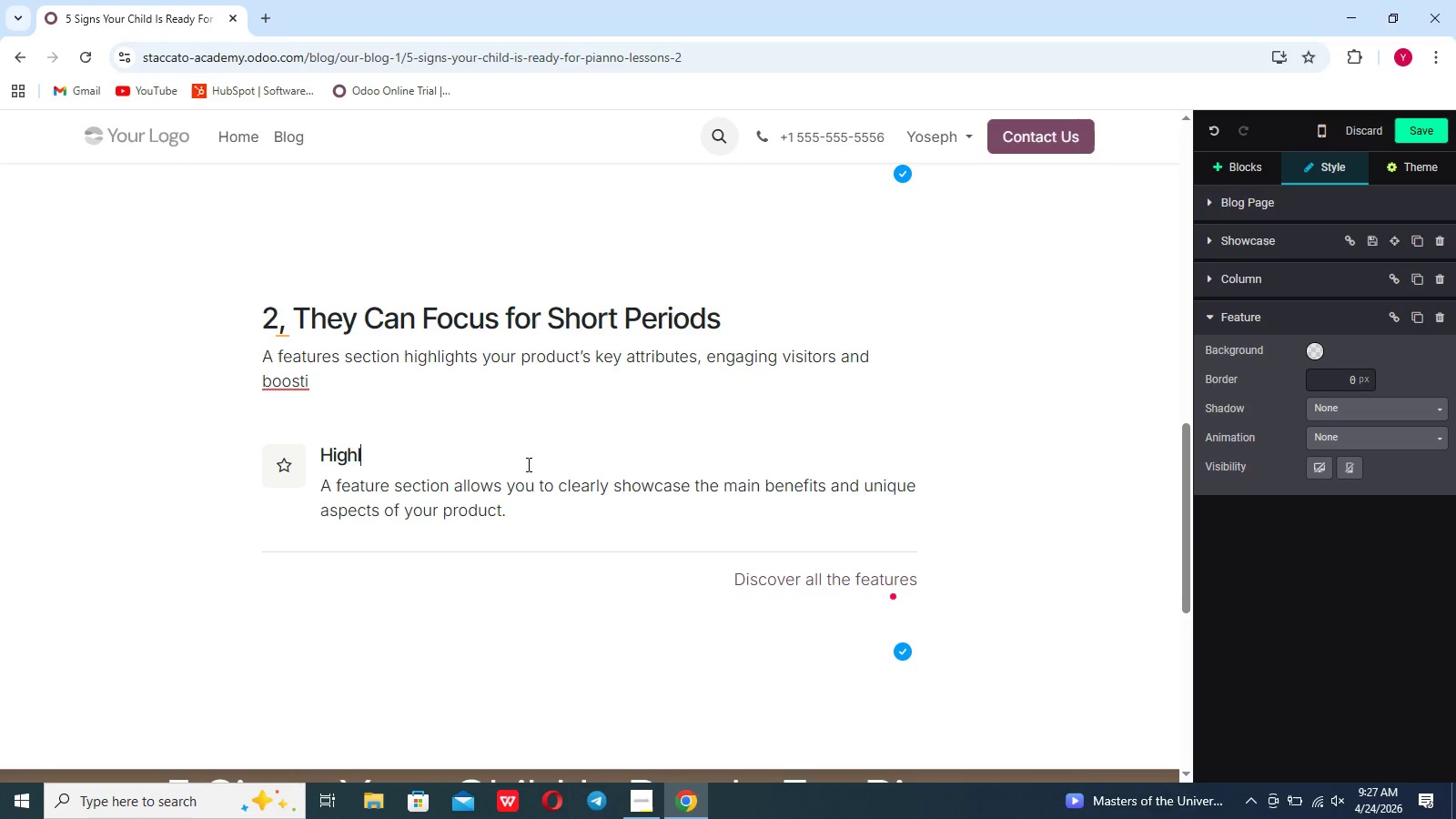 
key(Backspace)
 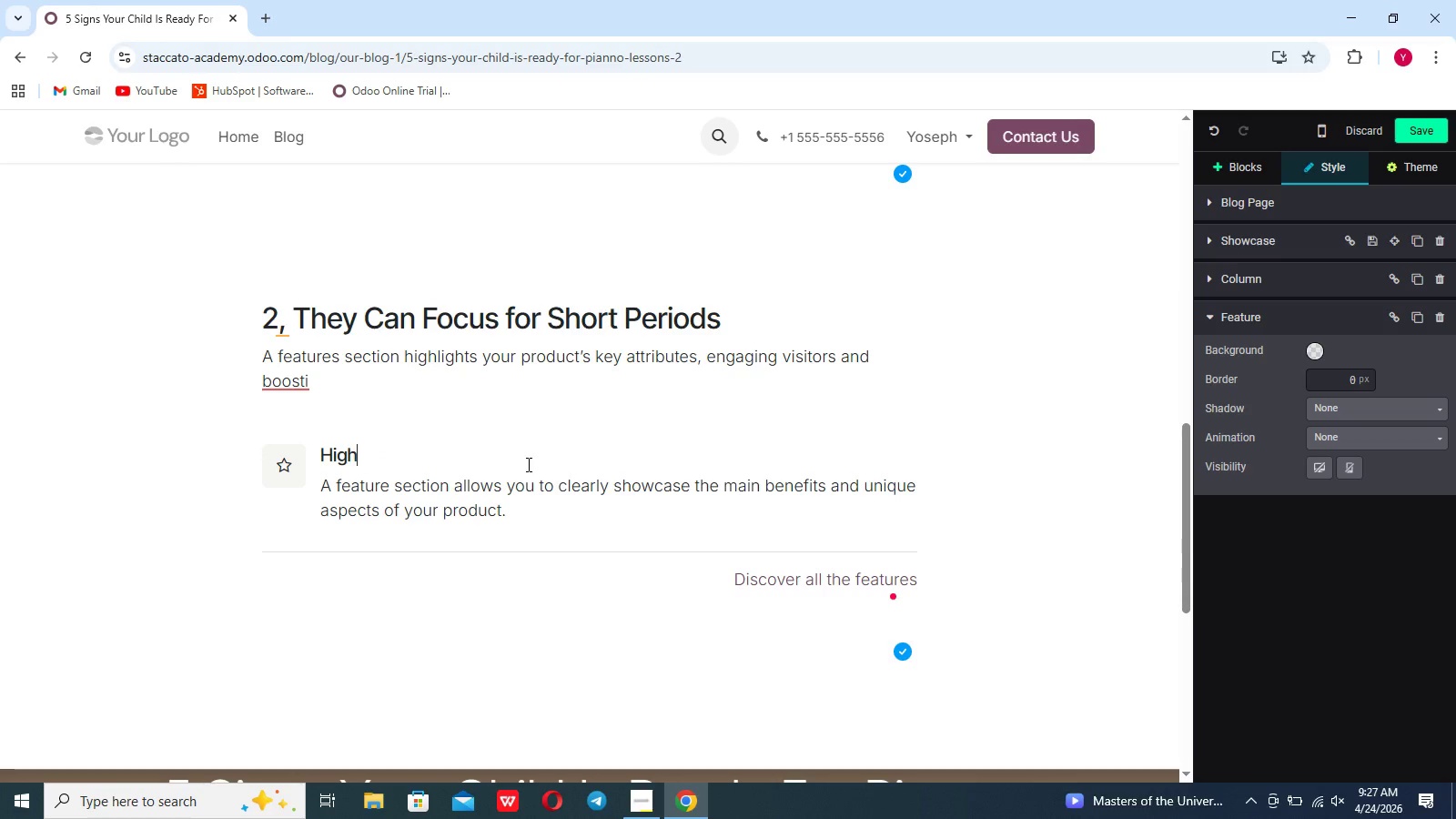 
key(Backspace)
 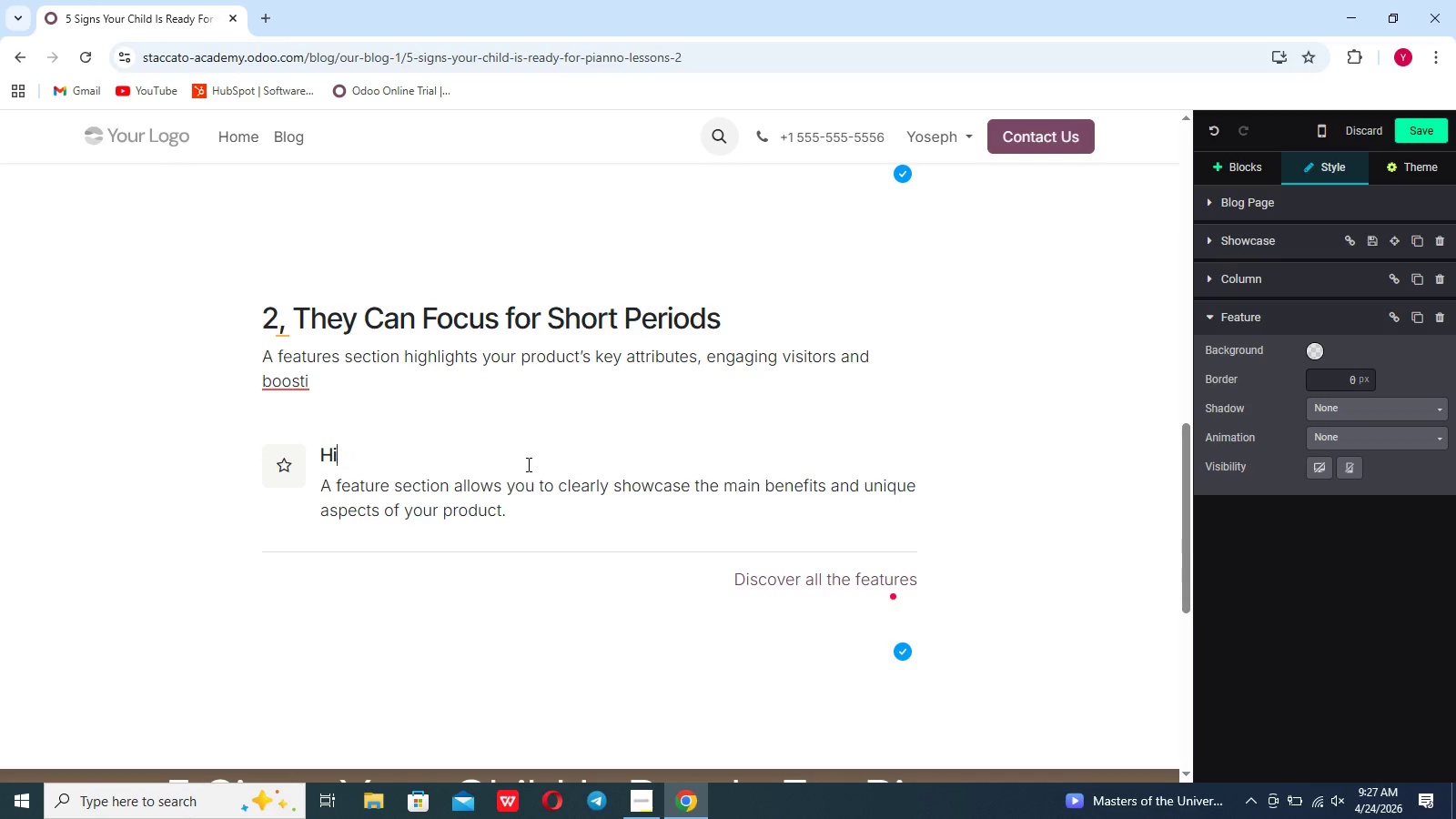 
key(Backspace)
 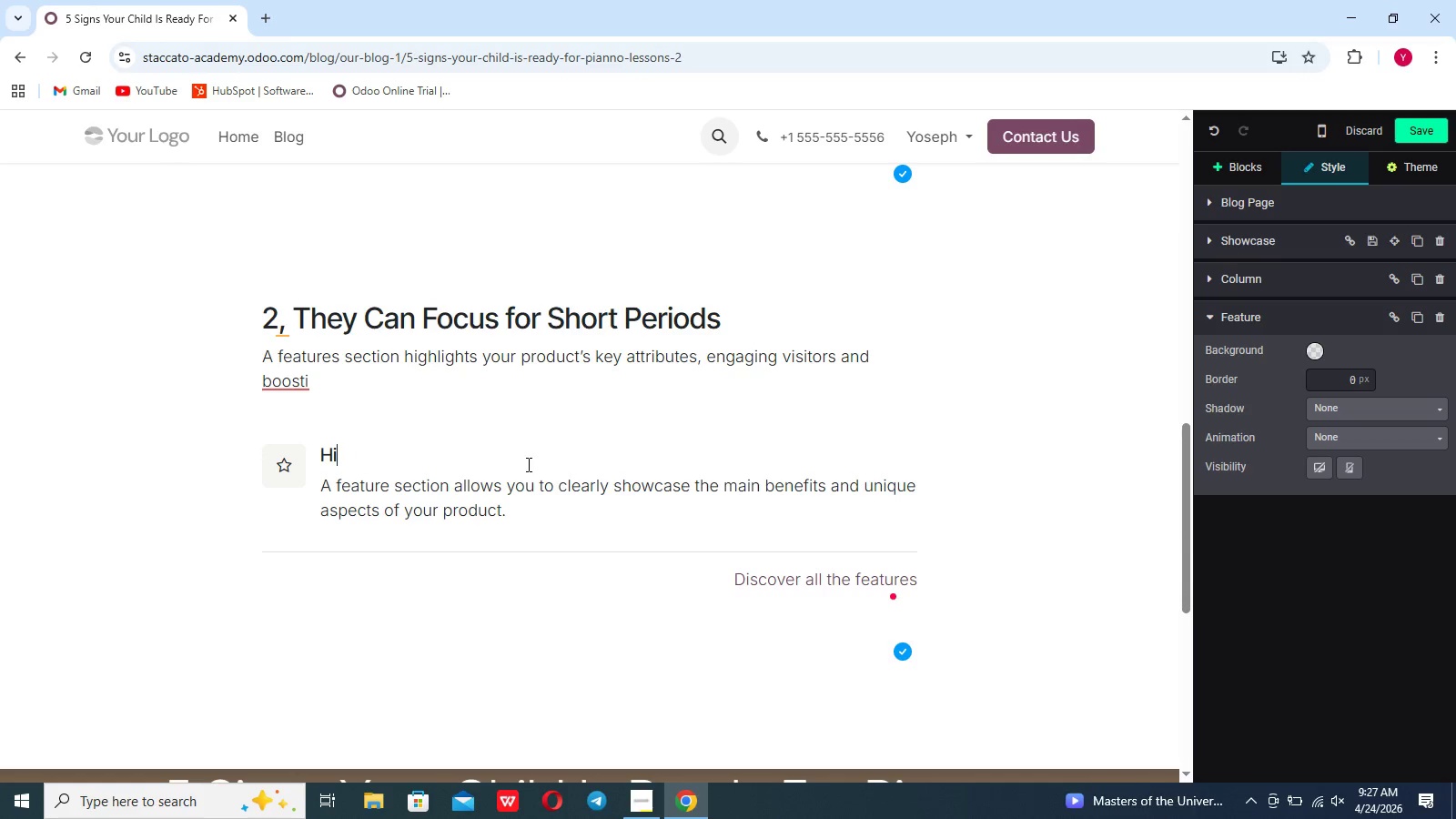 
key(Backspace)
 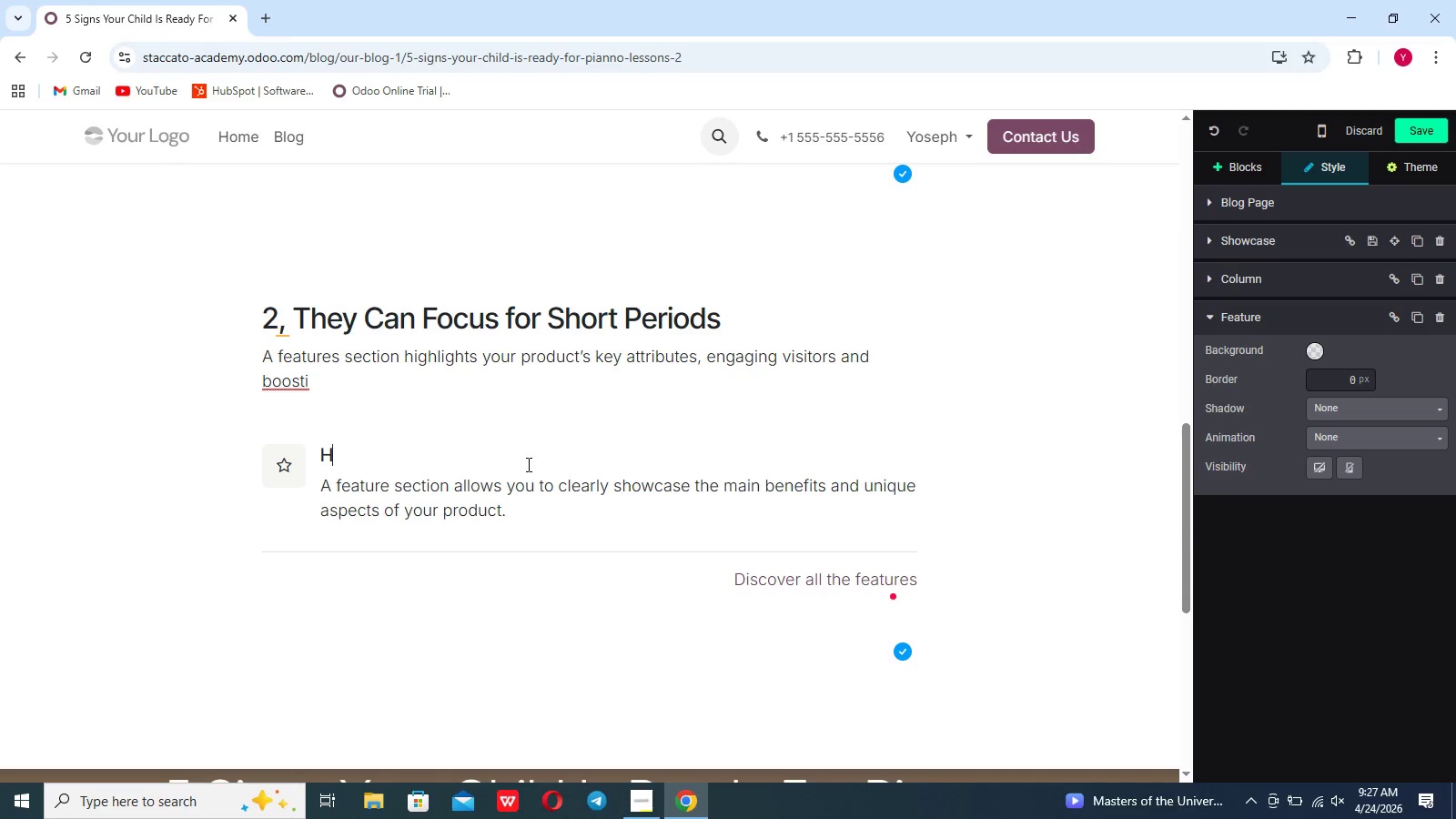 
key(Backspace)
 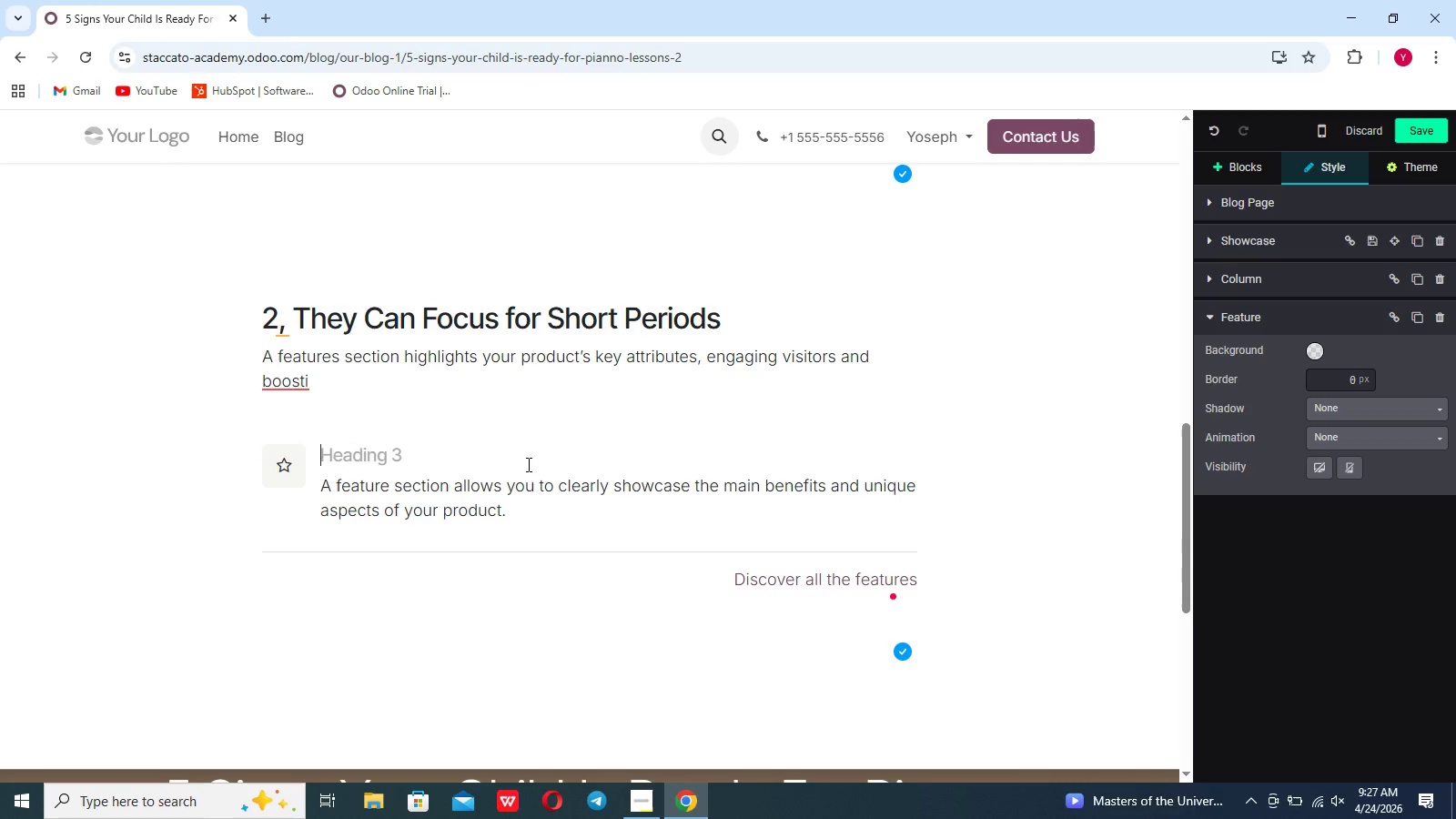 
key(Backspace)
 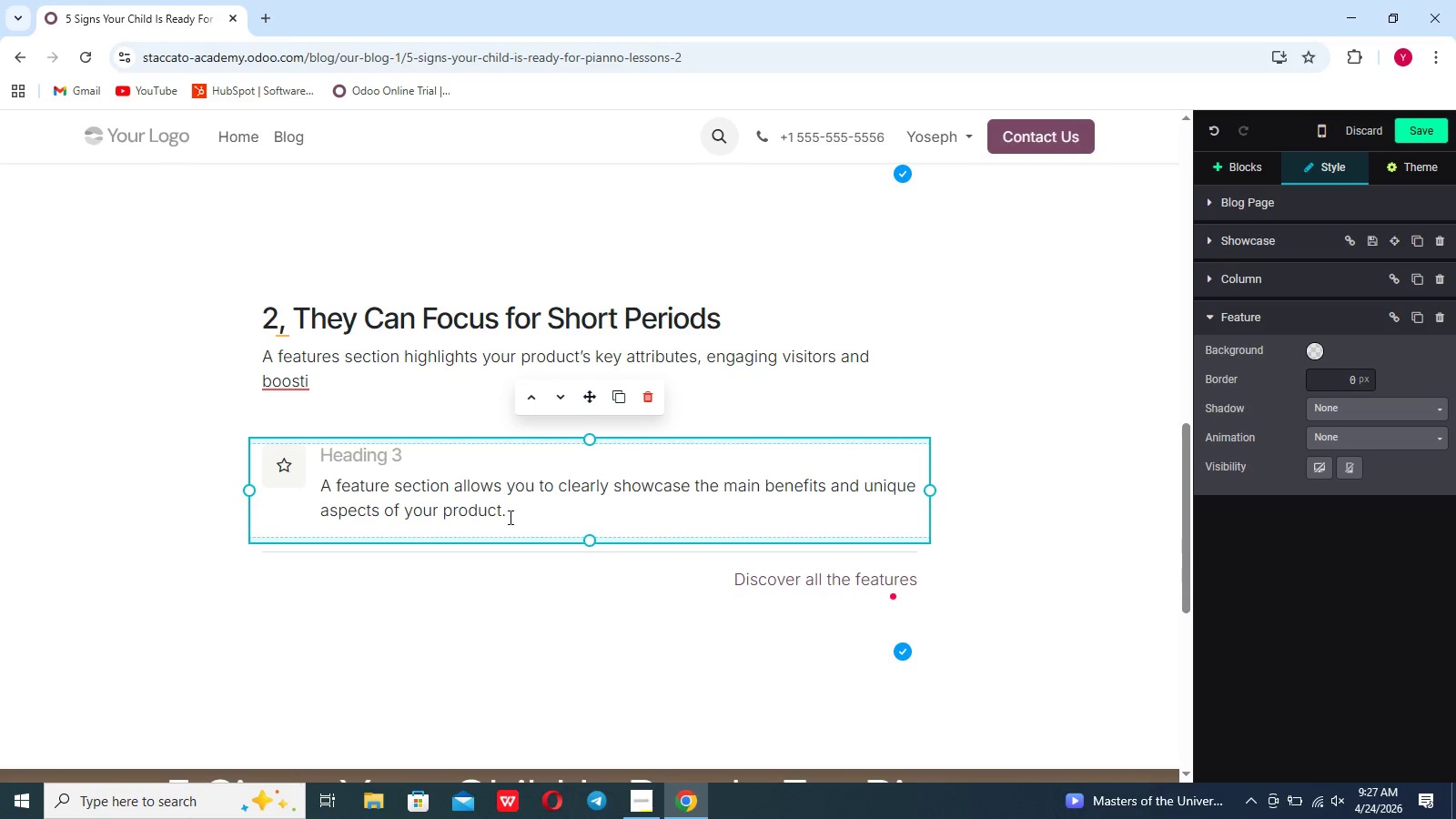 
left_click_drag(start_coordinate=[509, 521], to_coordinate=[337, 490])
 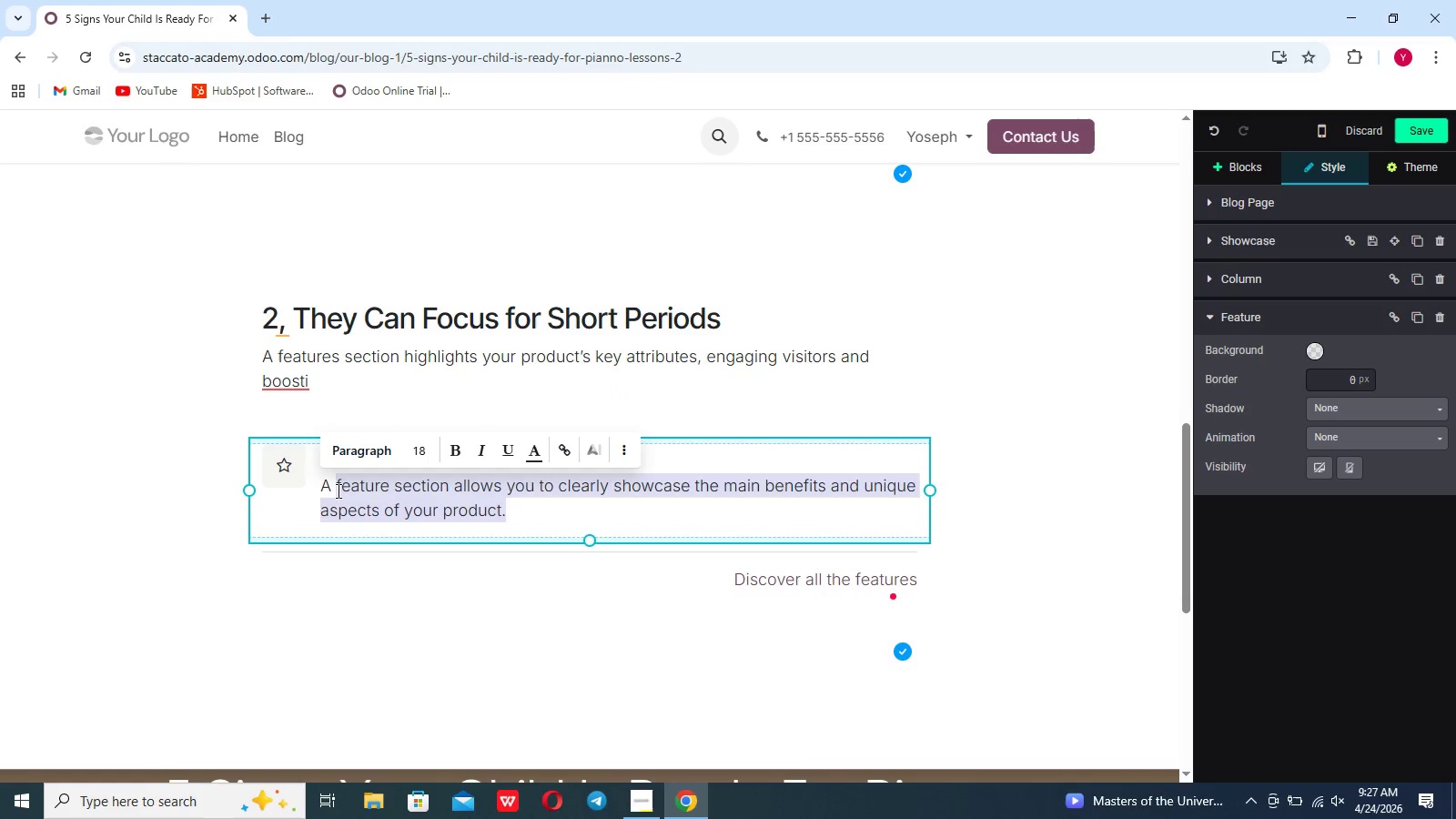 
key(Backspace)
 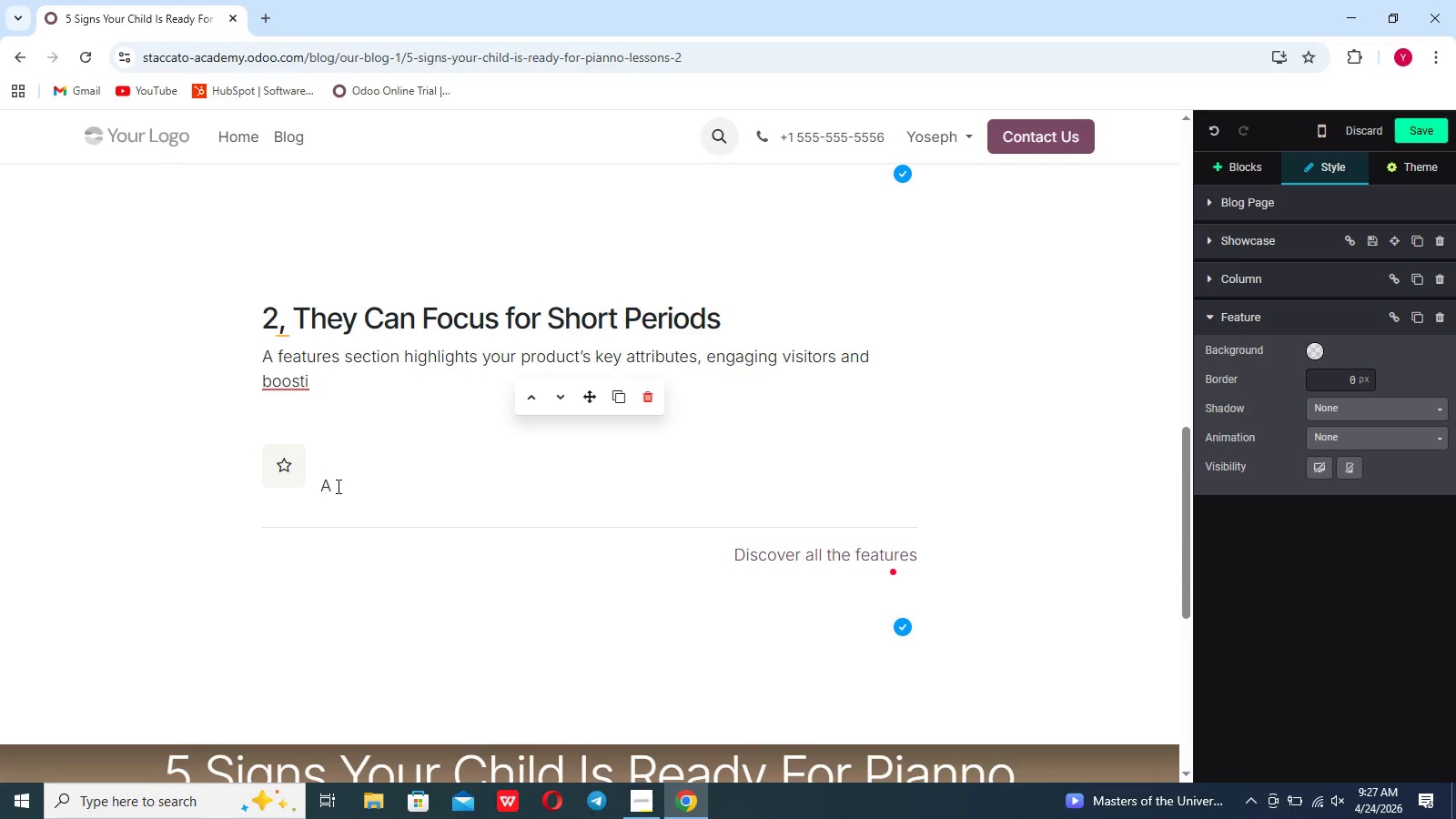 
key(Backspace)
 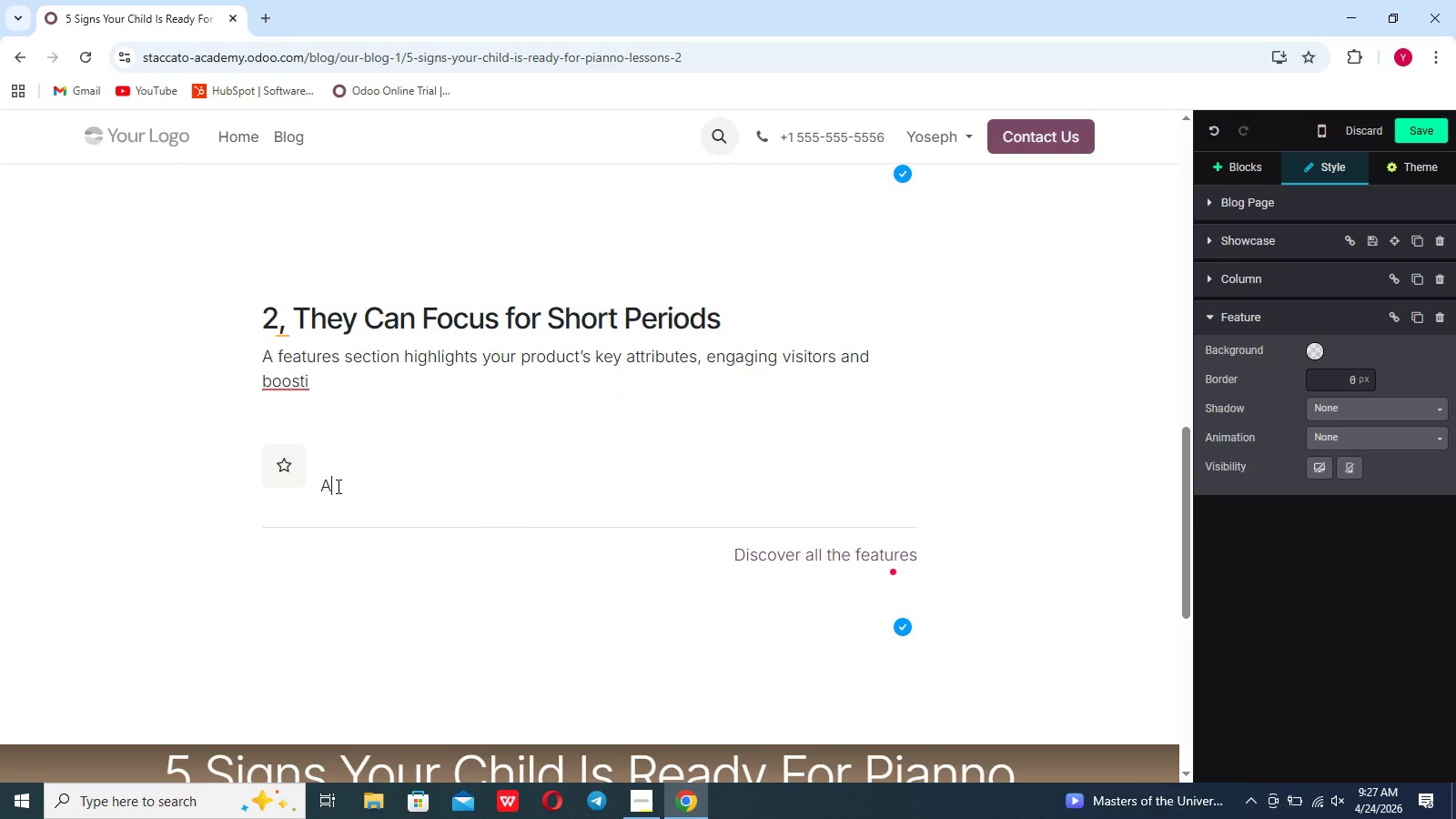 
key(Backspace)
 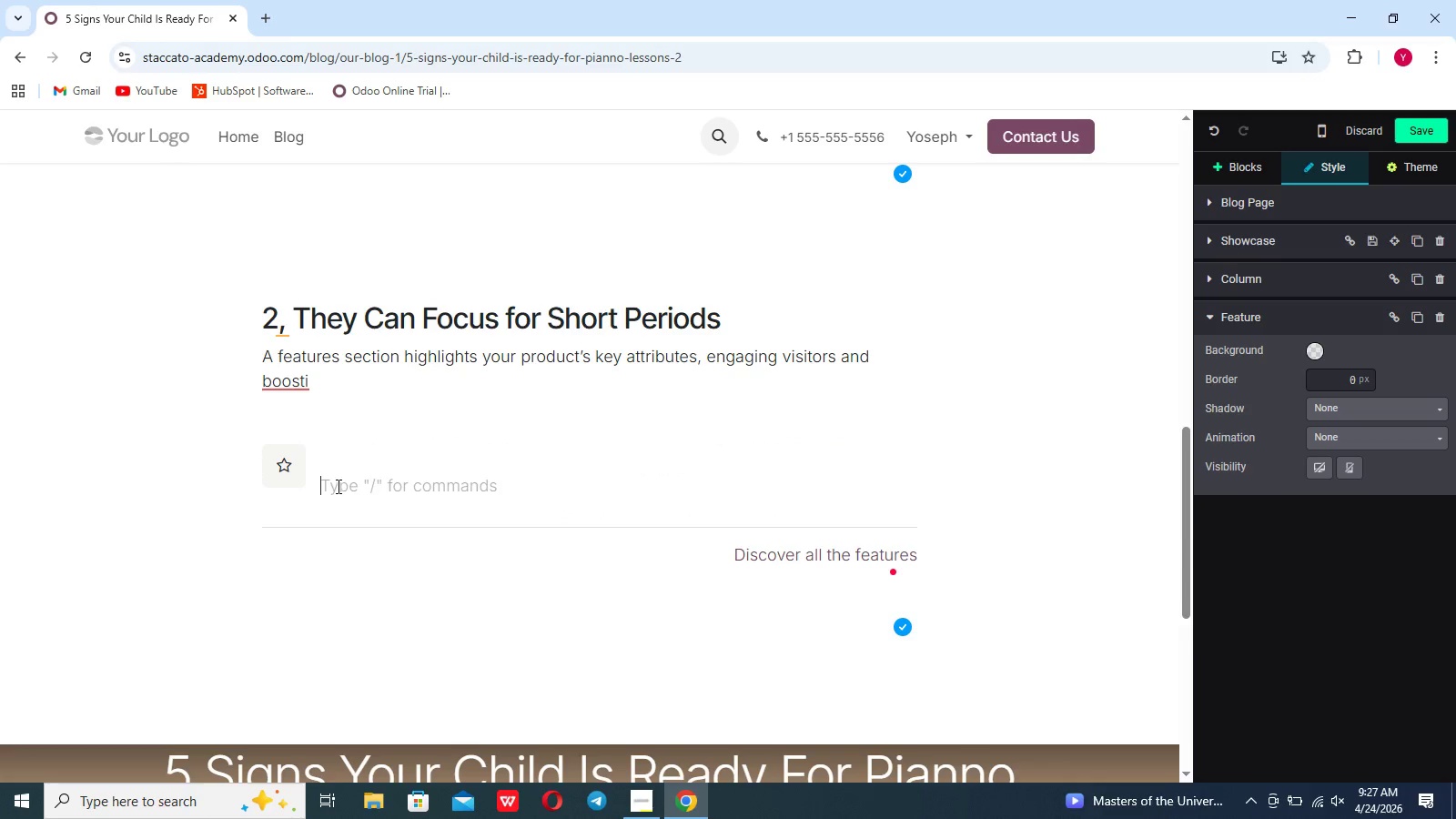 
key(Backspace)
 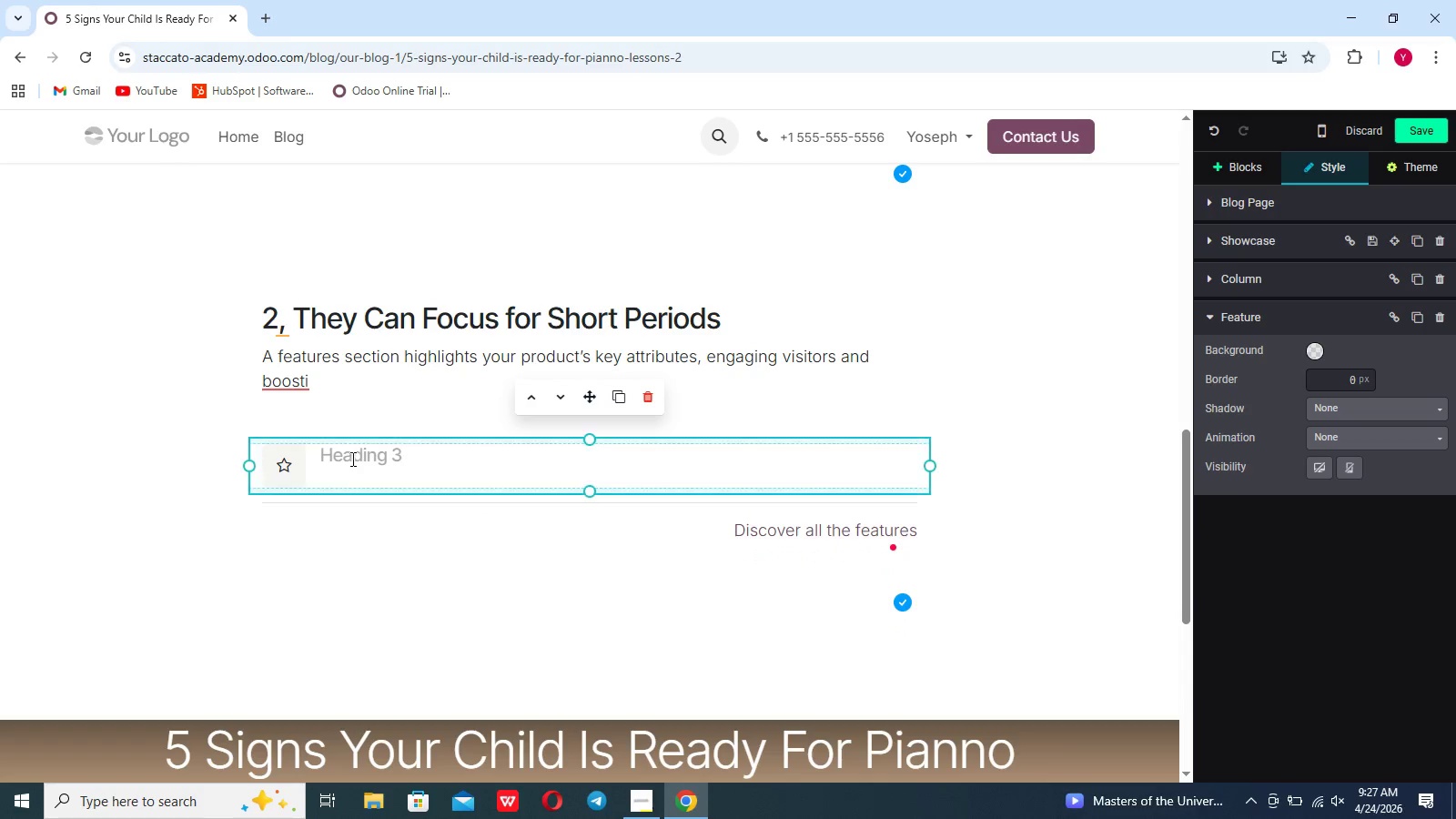 
type(piano lessons)
 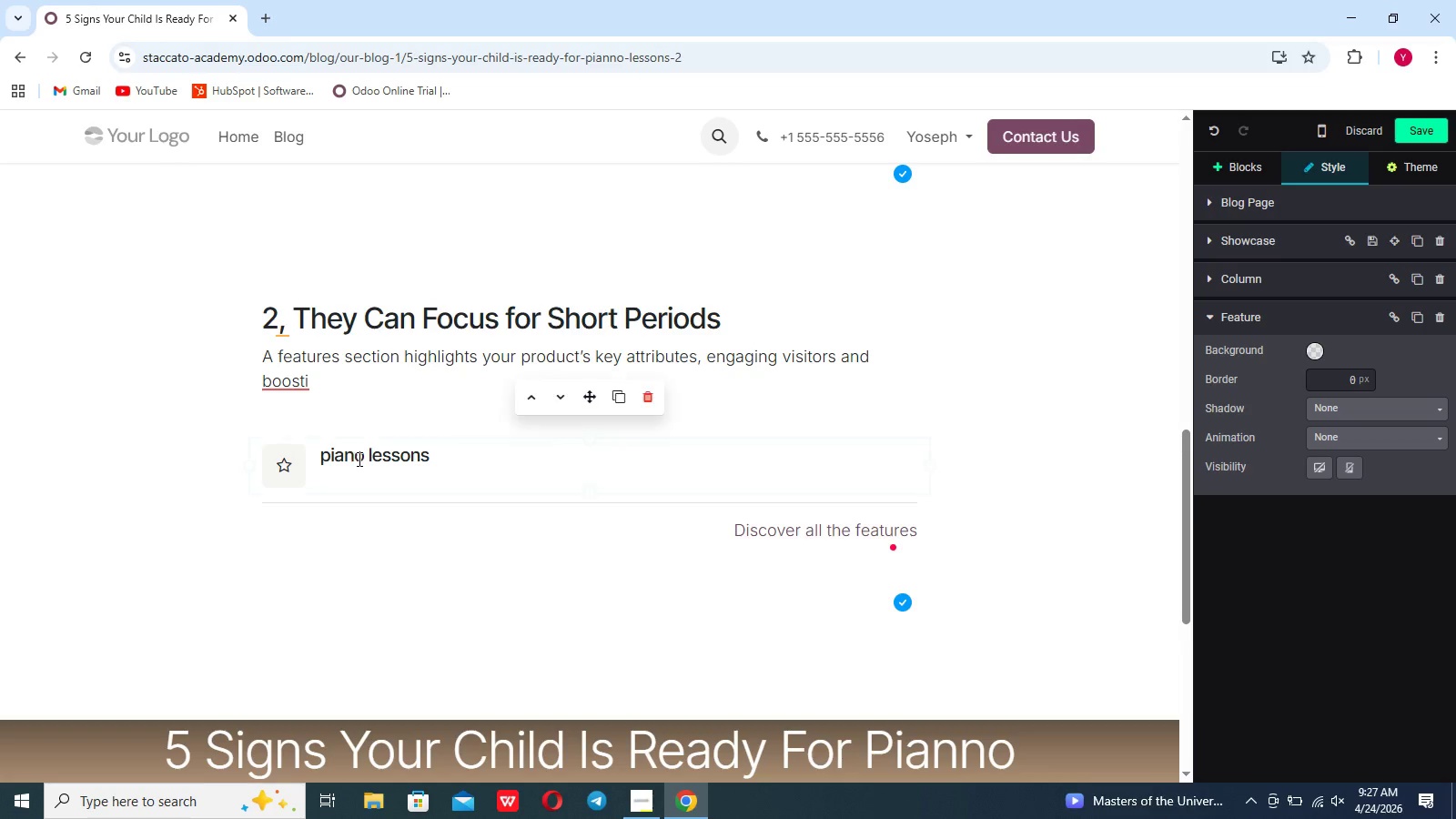 
left_click_drag(start_coordinate=[420, 458], to_coordinate=[338, 466])
 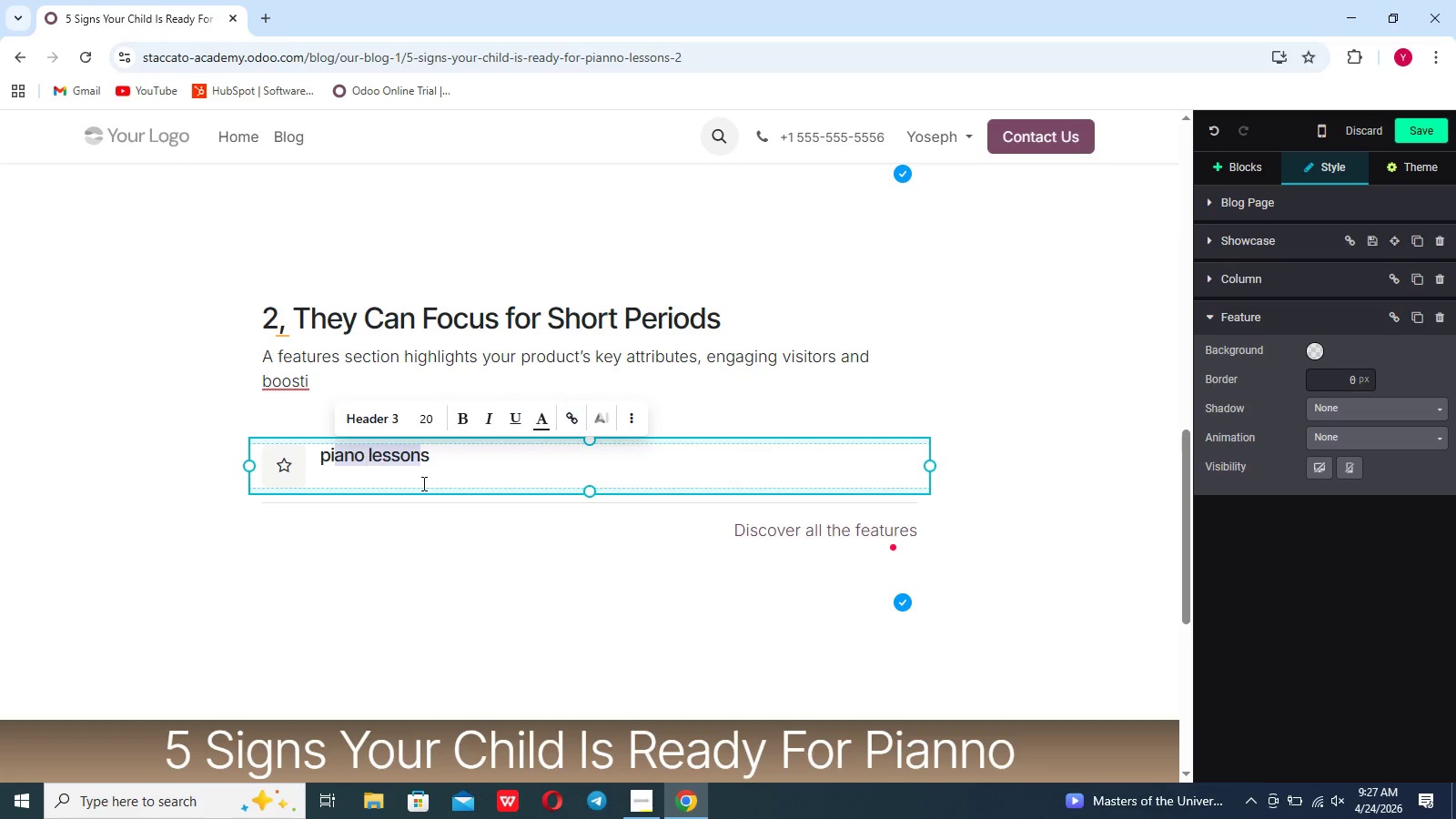 
left_click_drag(start_coordinate=[422, 483], to_coordinate=[430, 464])
 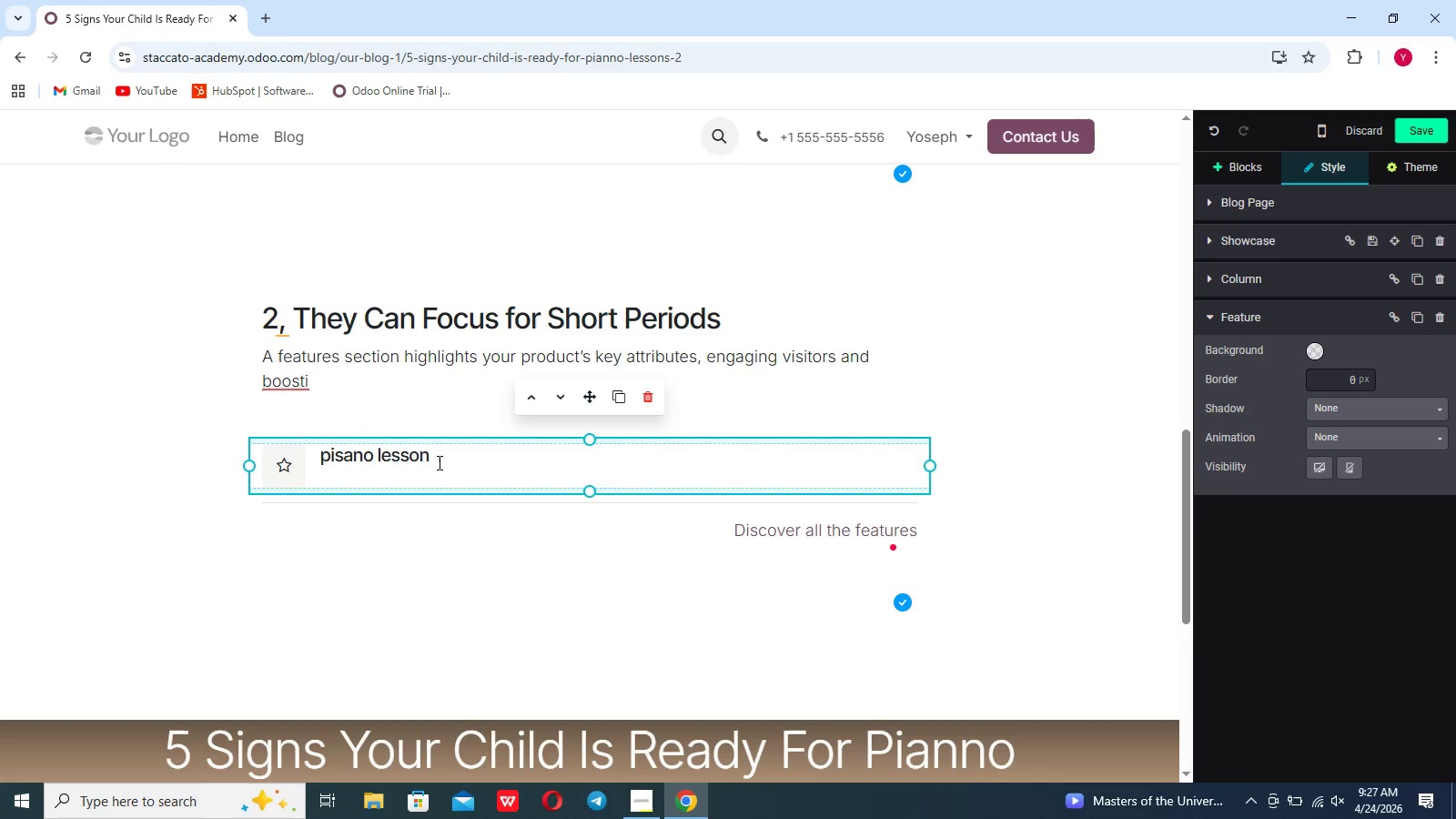 
left_click_drag(start_coordinate=[438, 462], to_coordinate=[318, 462])
 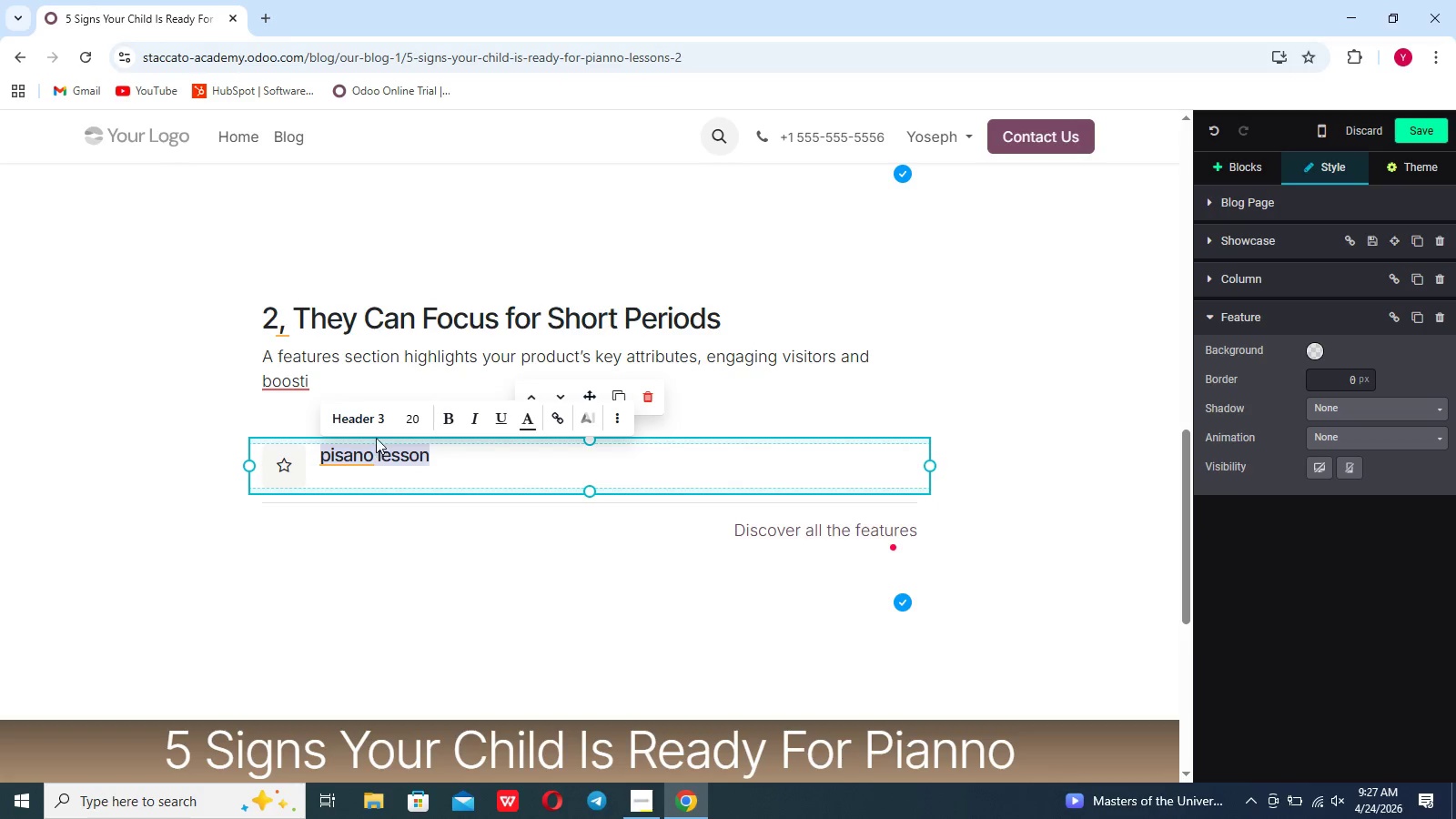 
left_click([376, 424])
 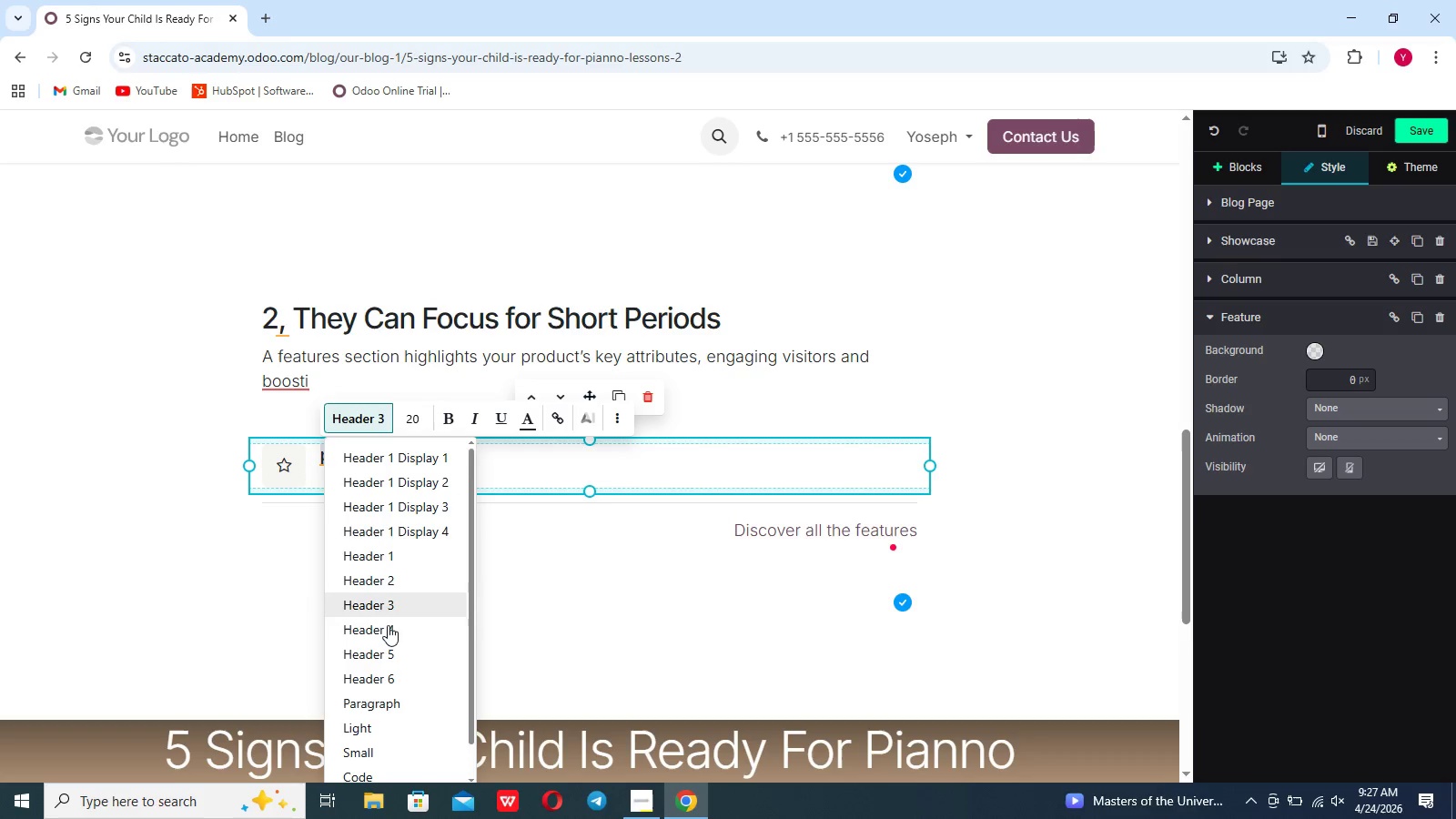 
left_click([388, 650])
 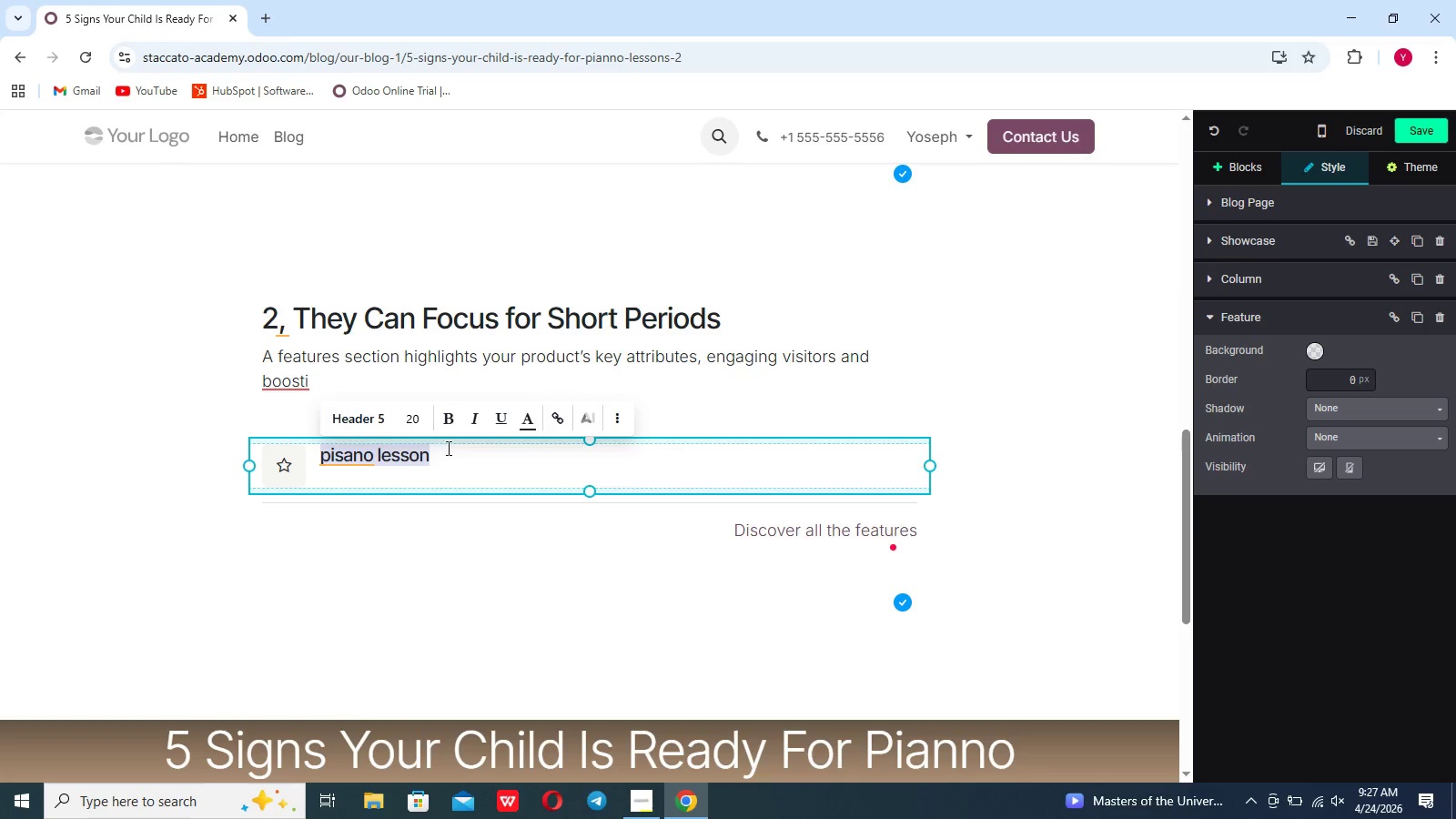 
left_click([448, 423])
 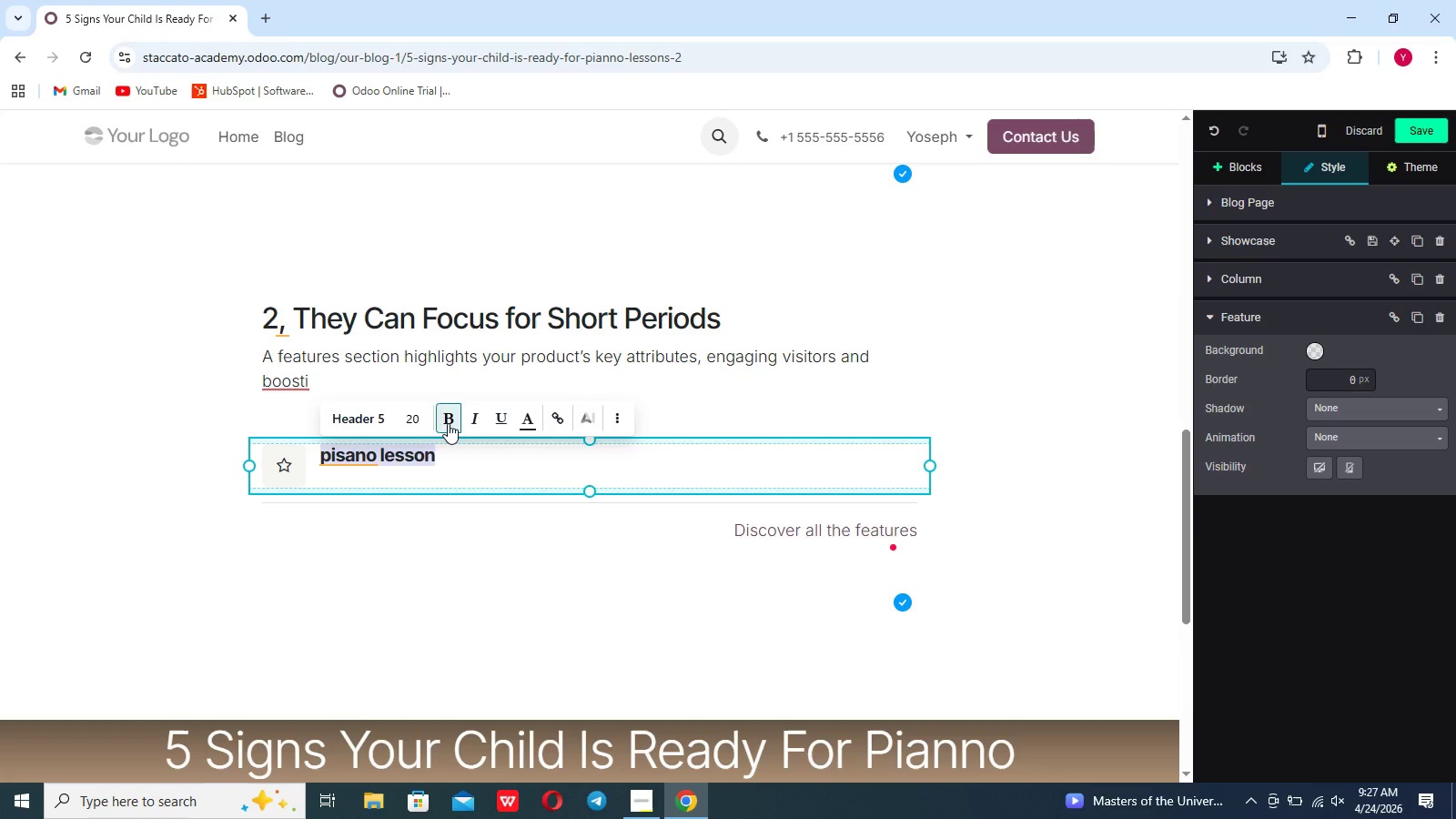 
left_click([448, 423])
 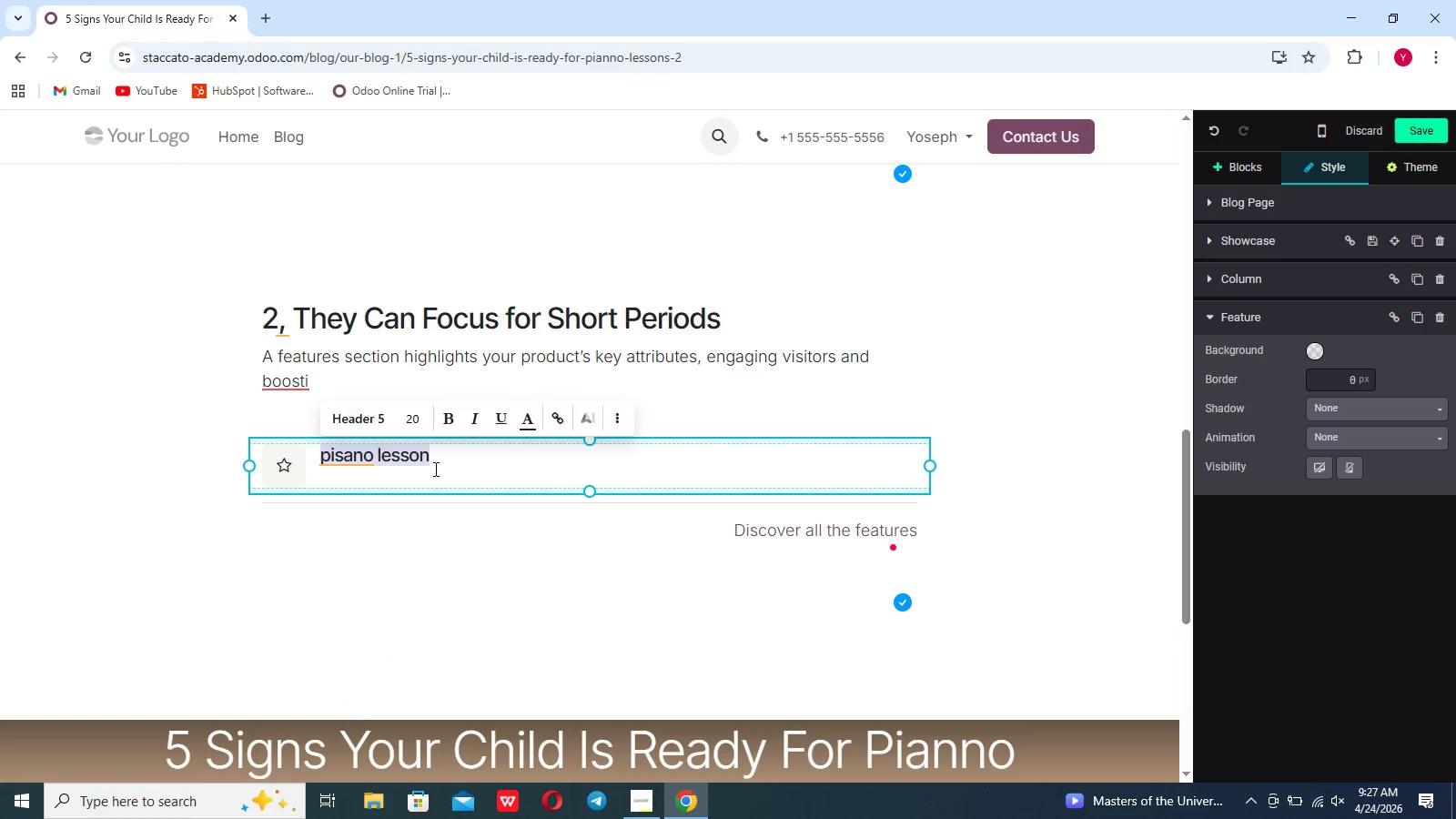 
left_click([434, 468])
 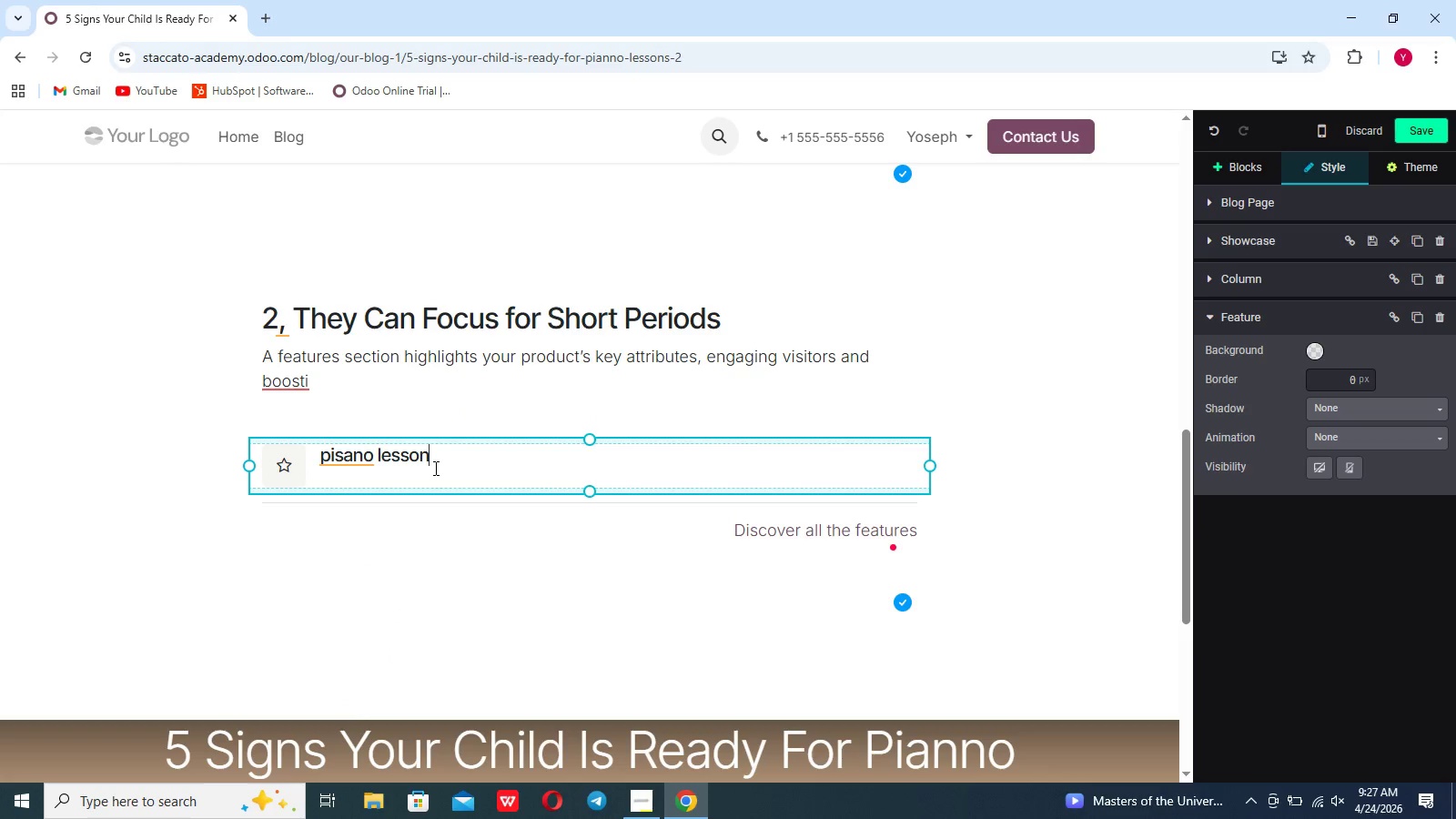 
hold_key(key=Backspace, duration=0.73)
 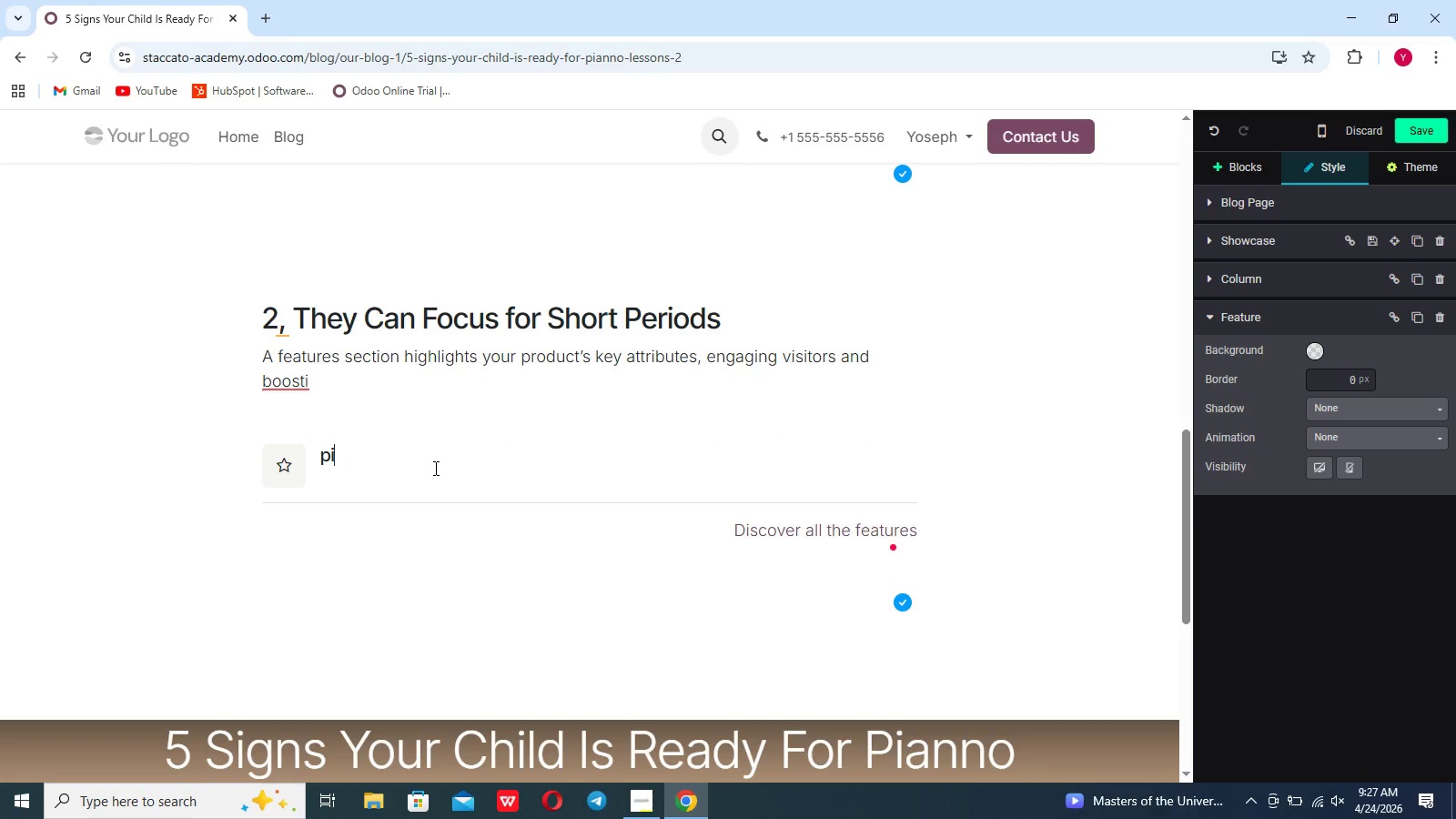 
hold_key(key=Backspace, duration=0.34)
 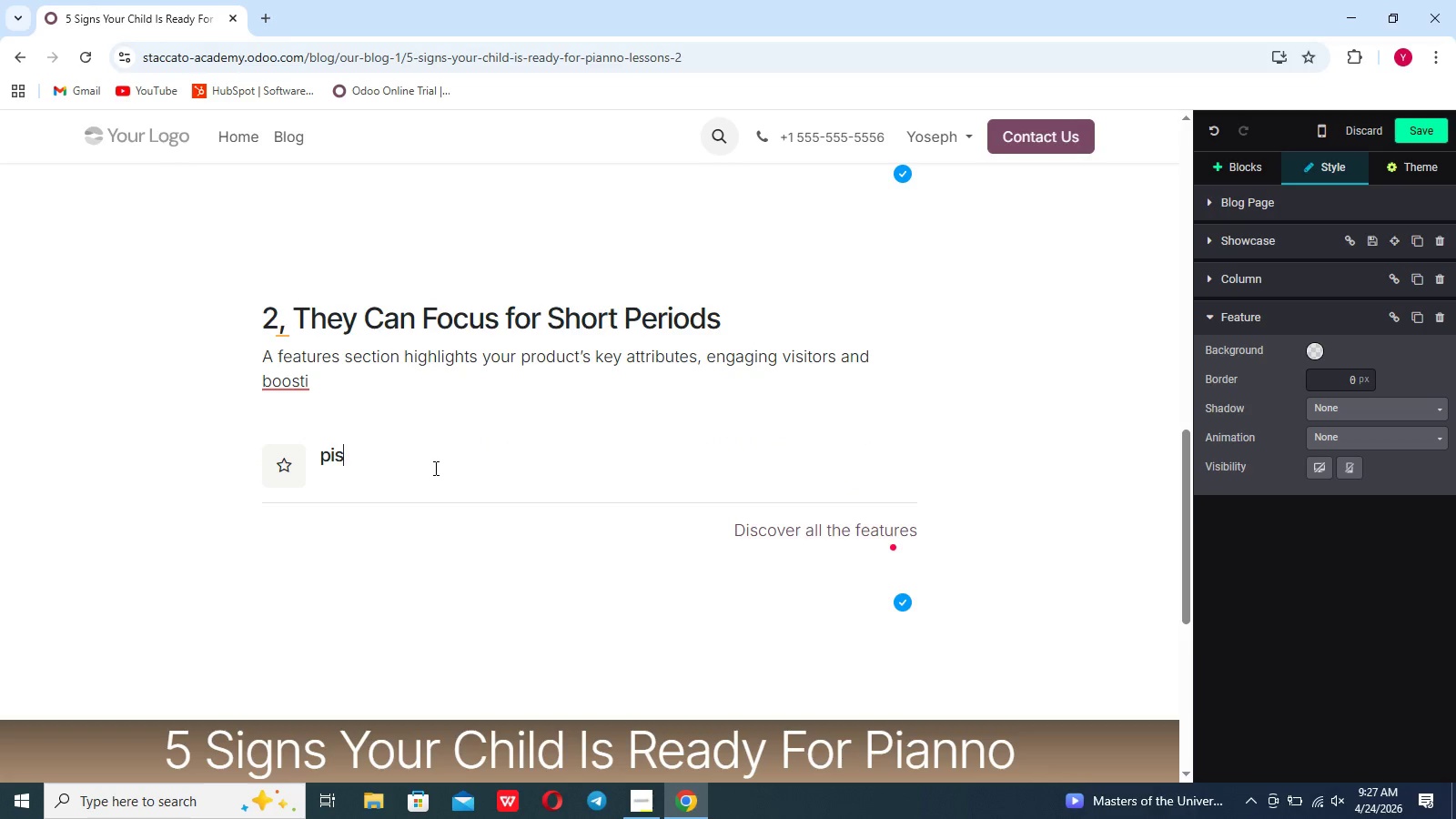 
key(Backspace)
 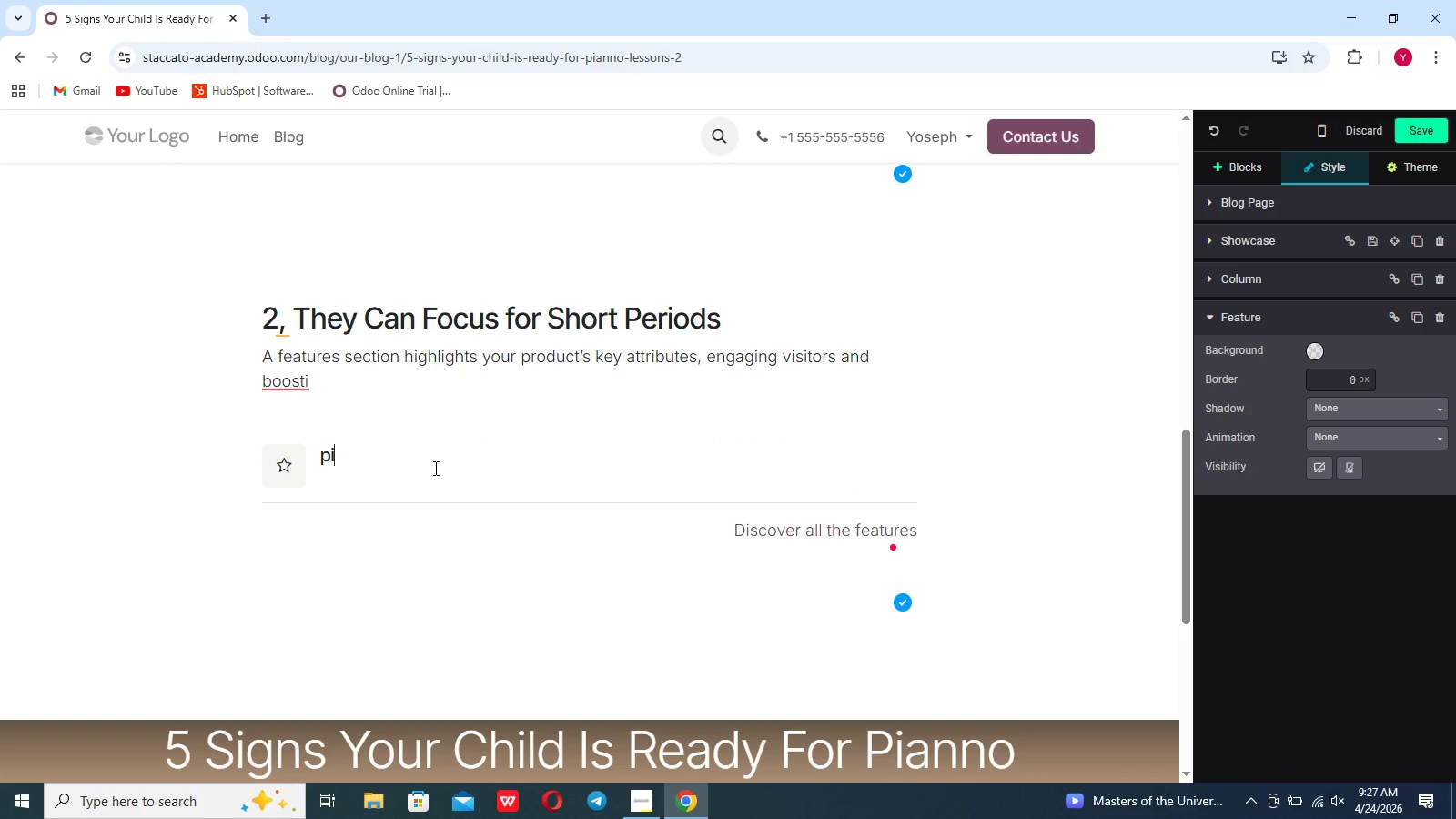 
key(Backspace)
 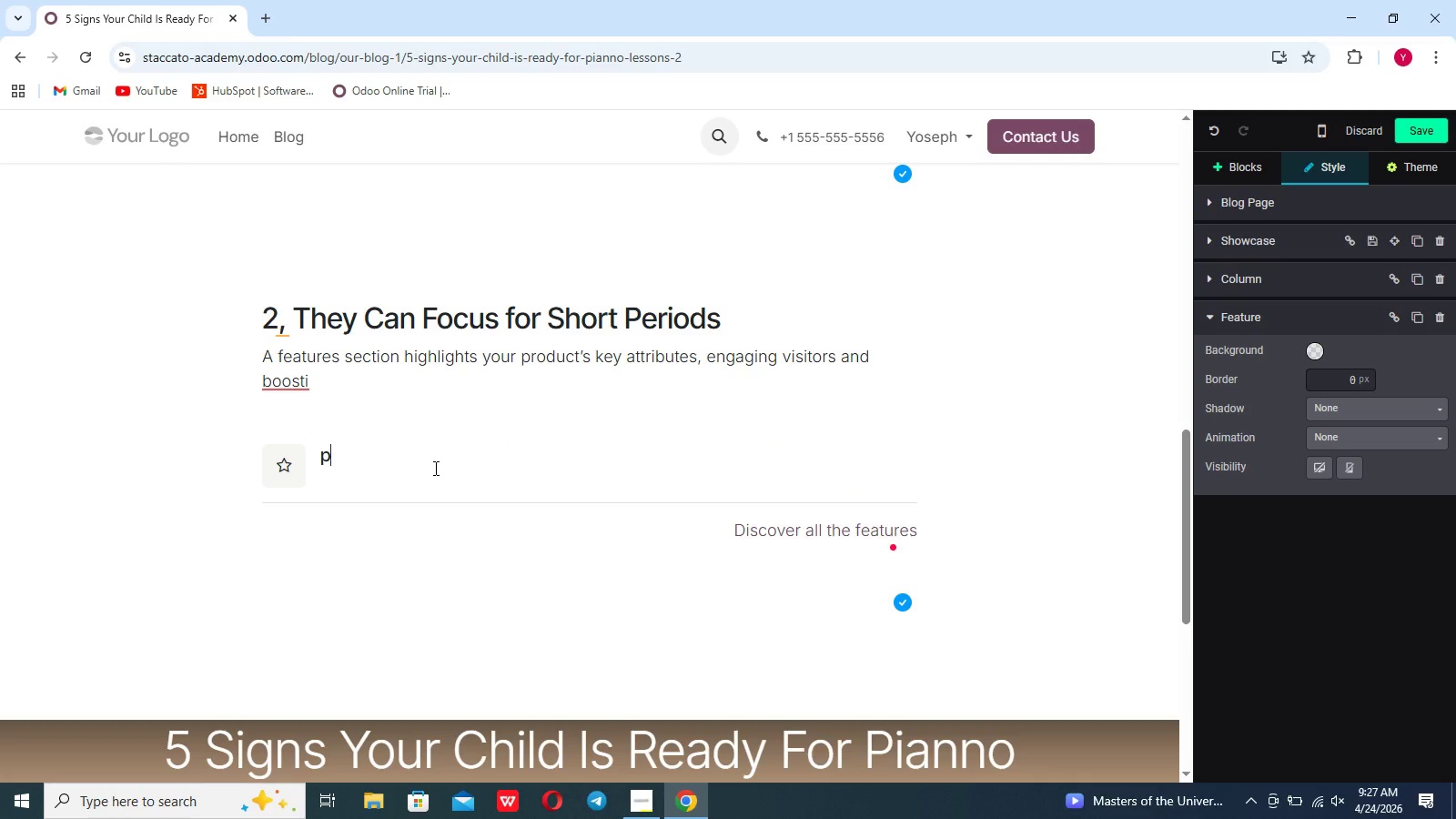 
key(Backspace)
 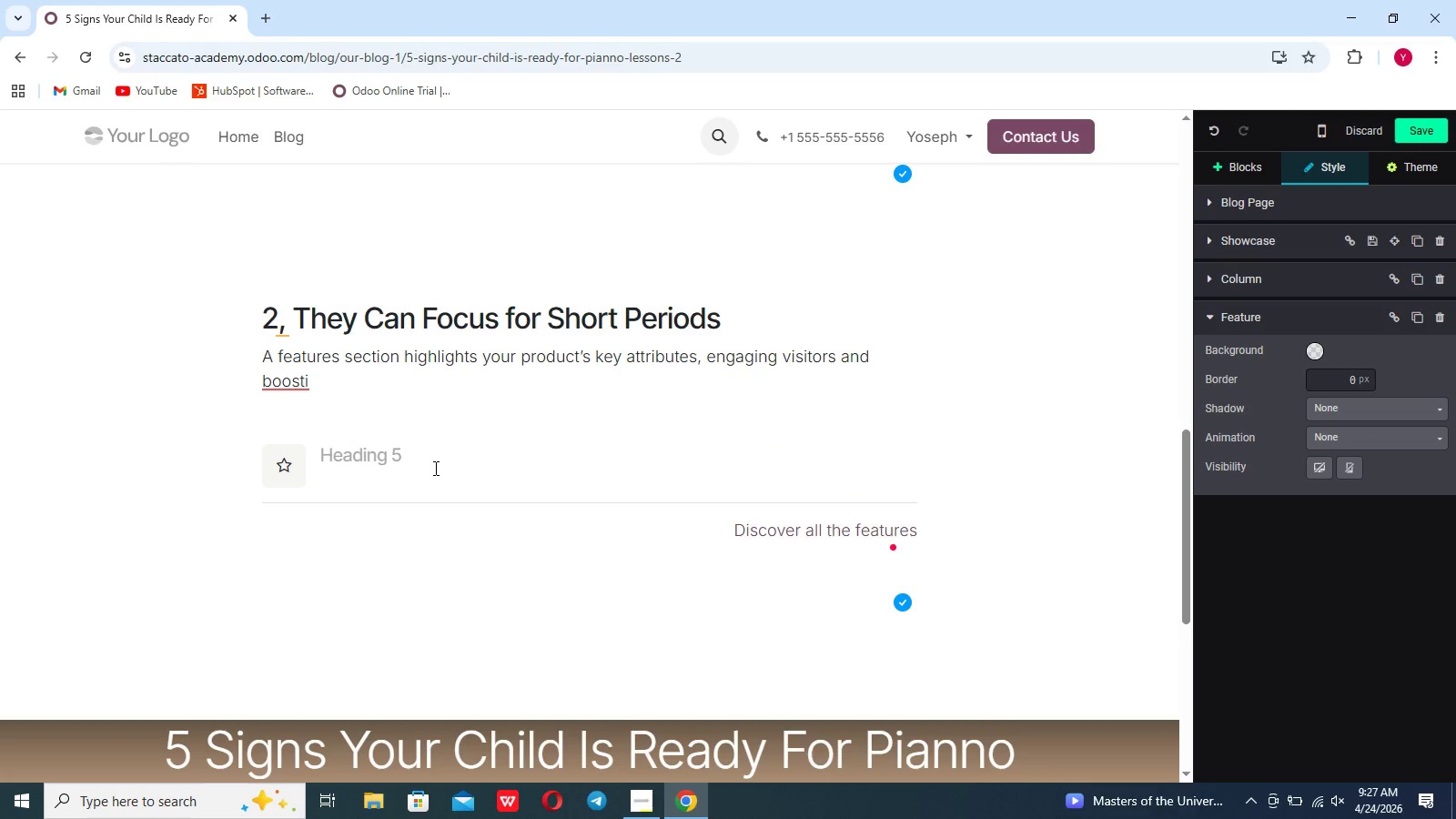 
key(Shift+Enter)
 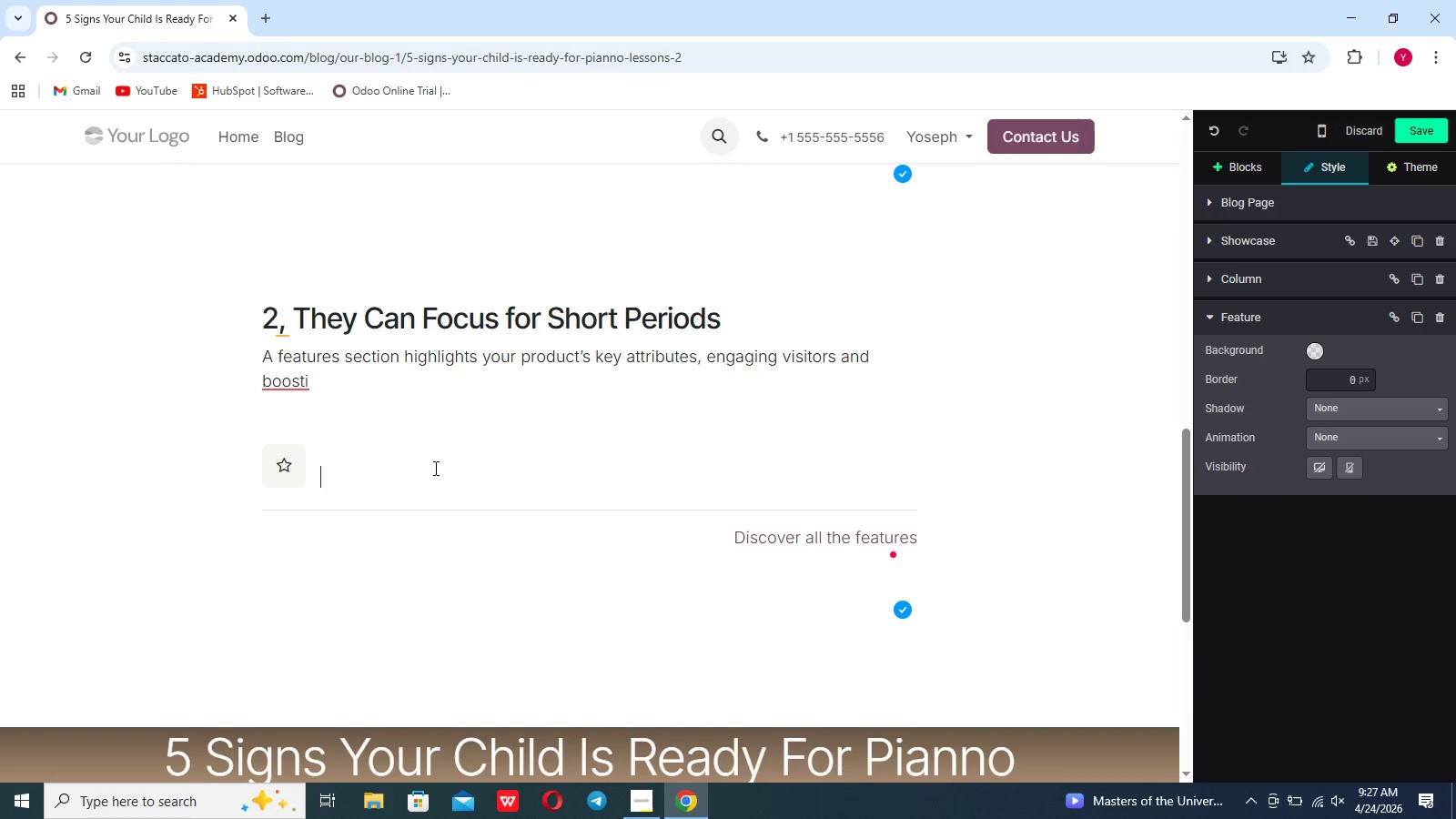 
type(piano )
 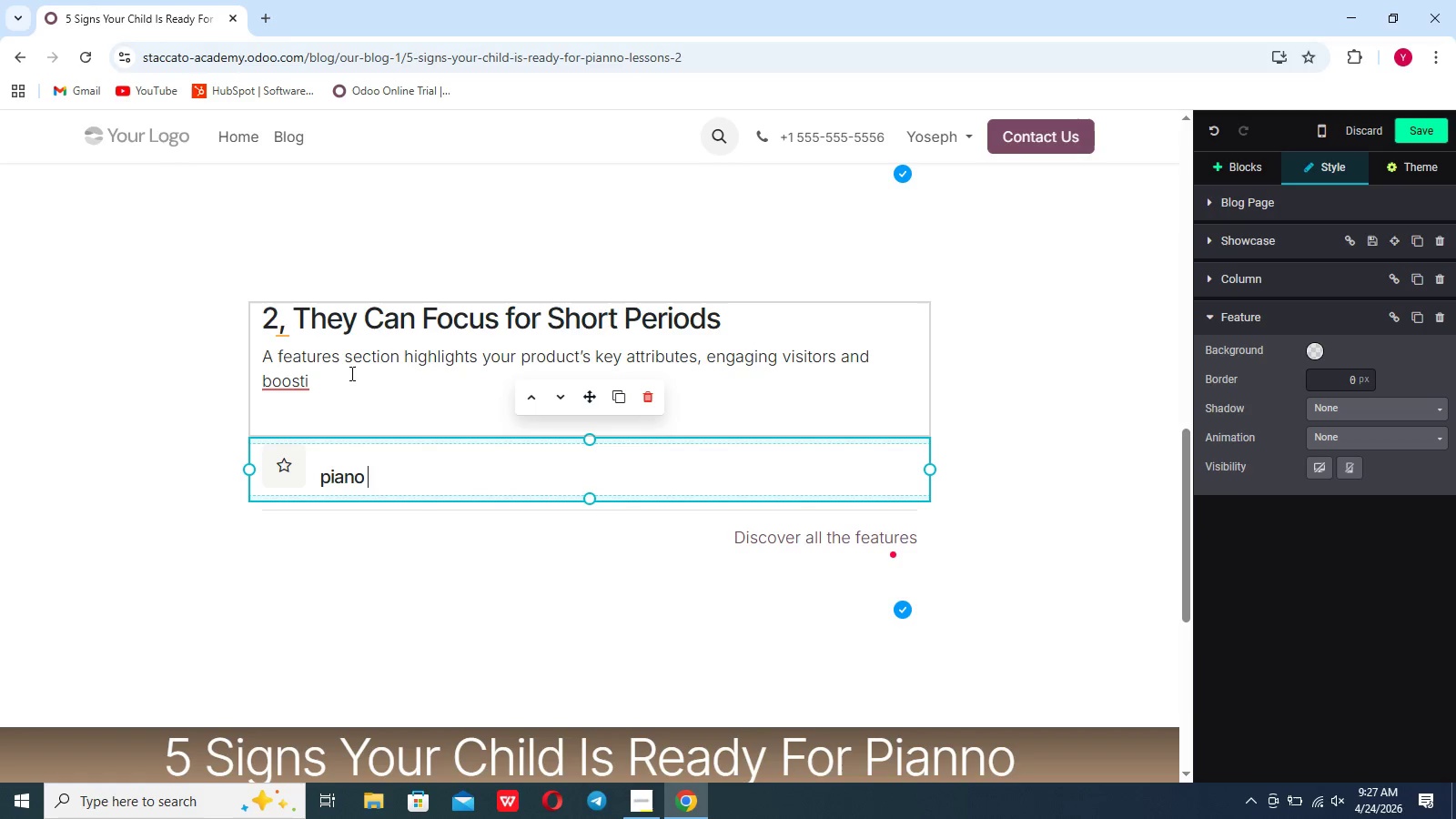 
left_click_drag(start_coordinate=[339, 379], to_coordinate=[249, 343])
 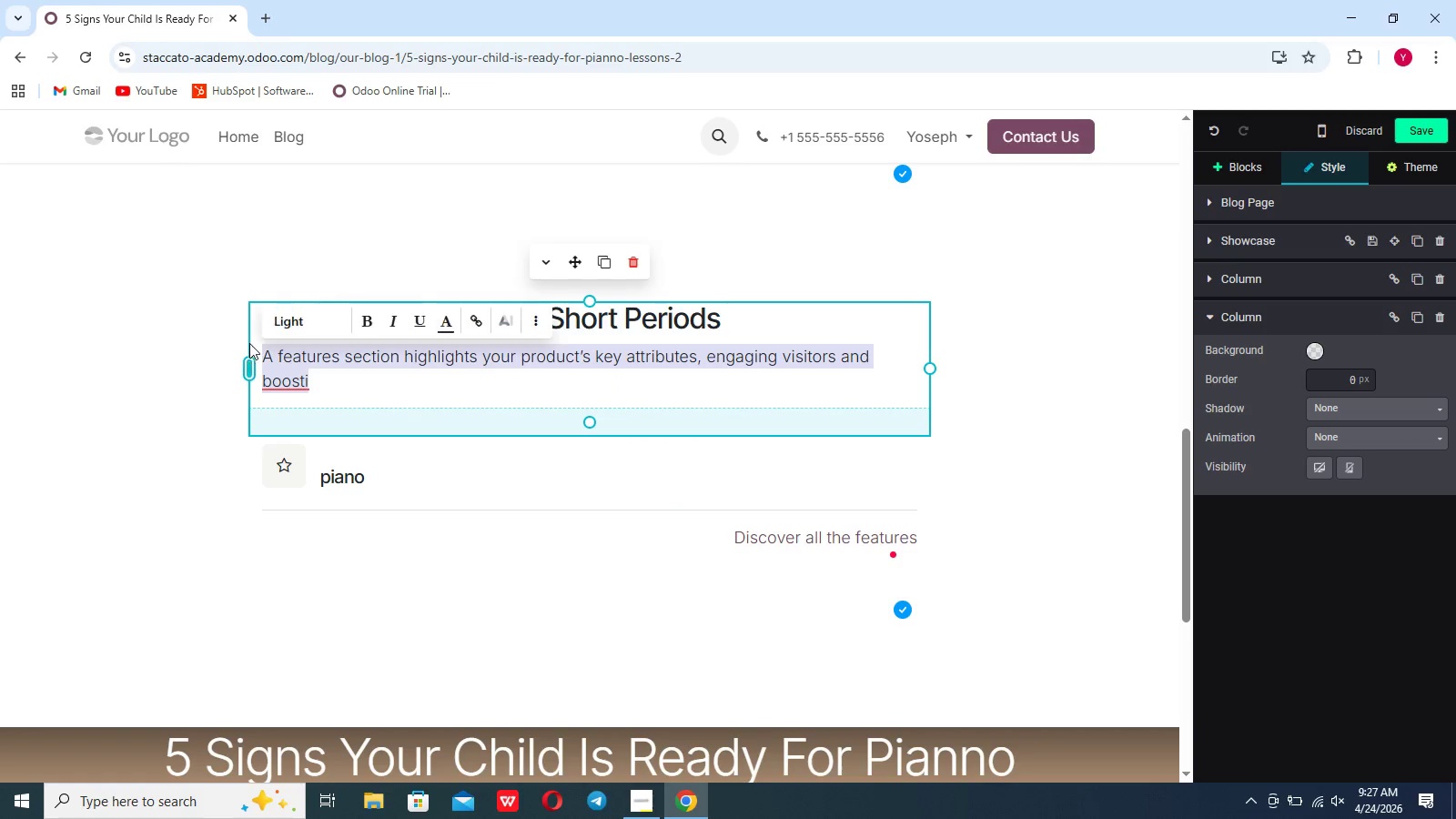 
key(Delete)
 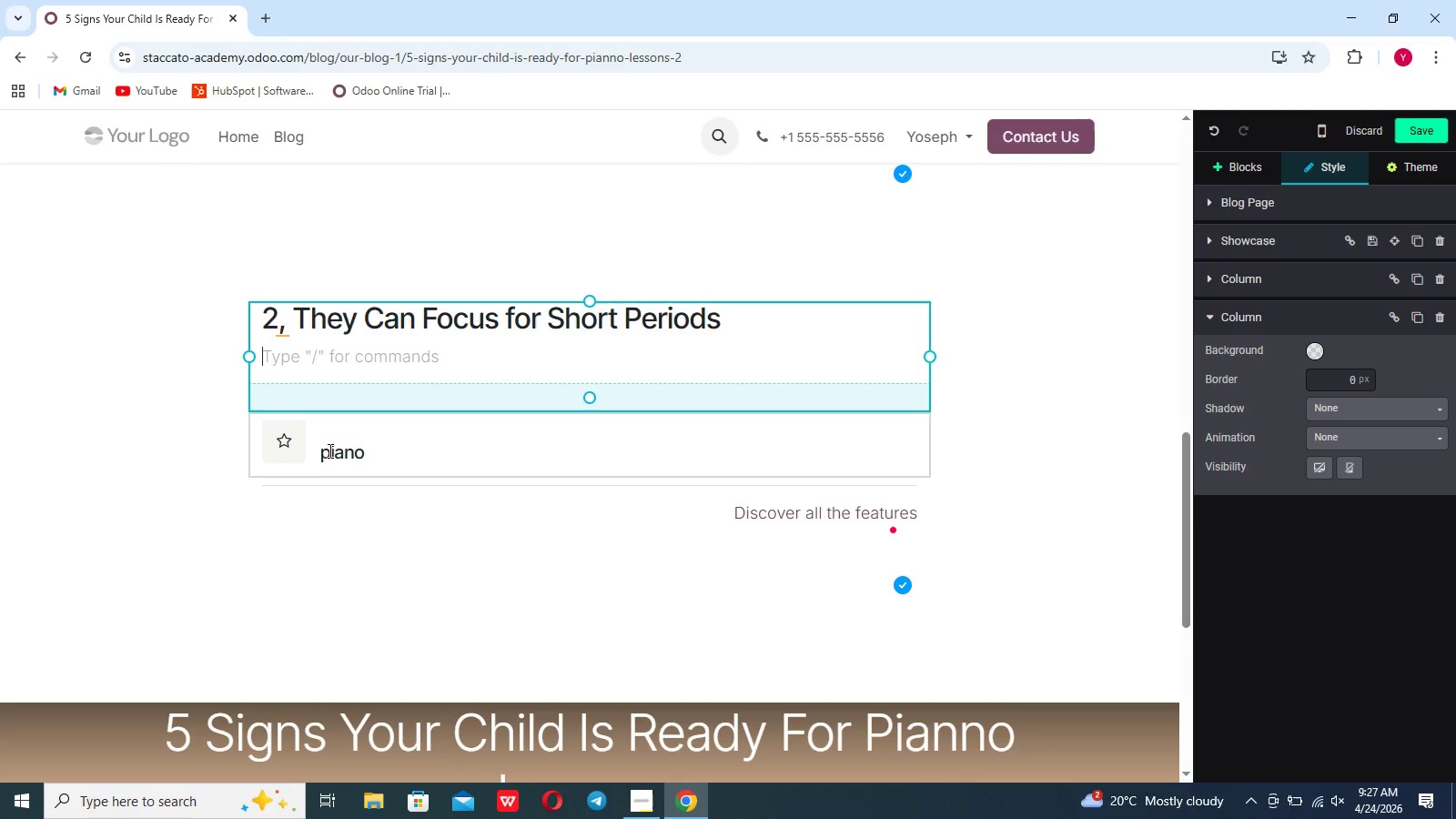 
left_click([318, 454])
 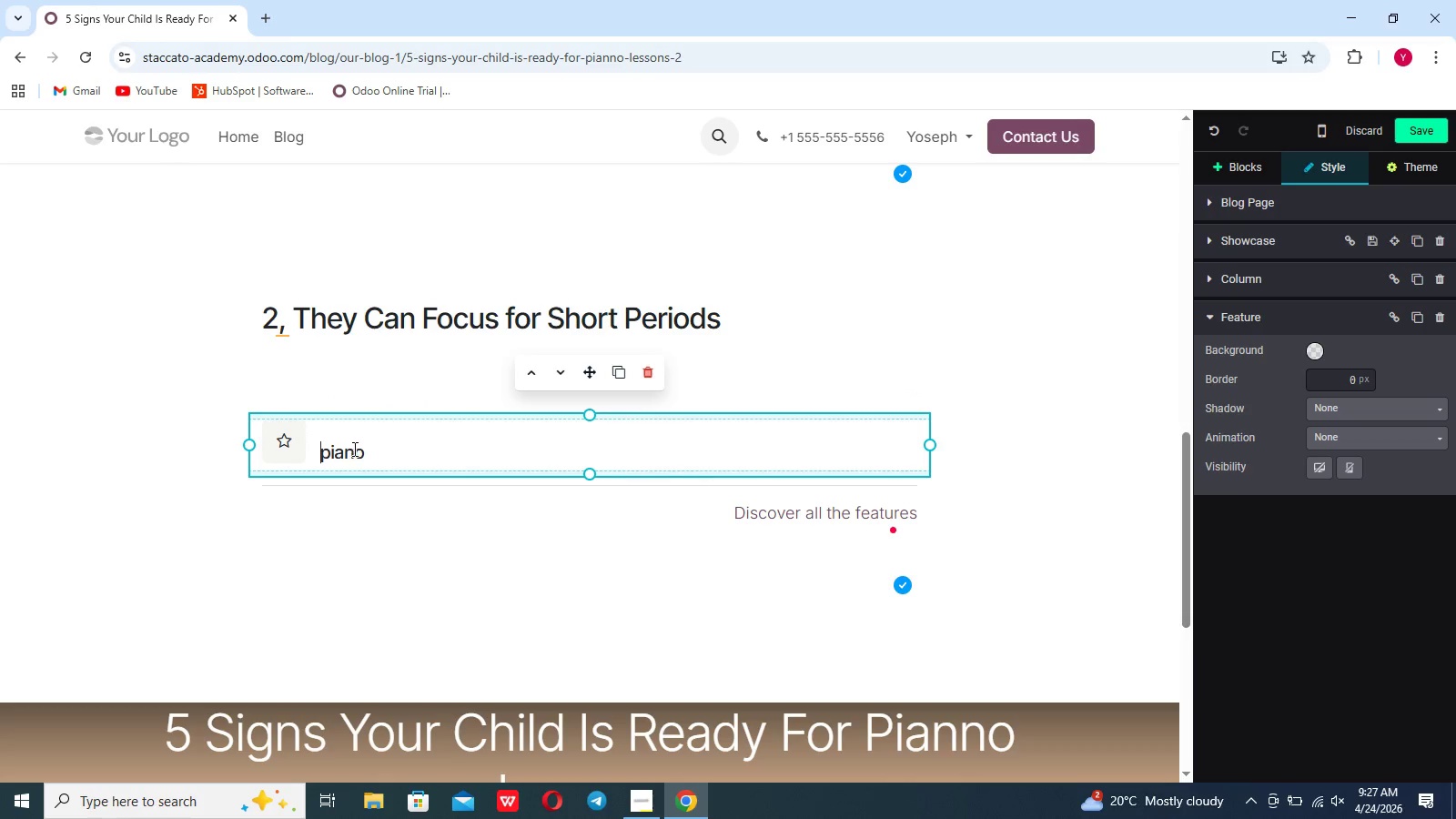 
left_click([359, 449])
 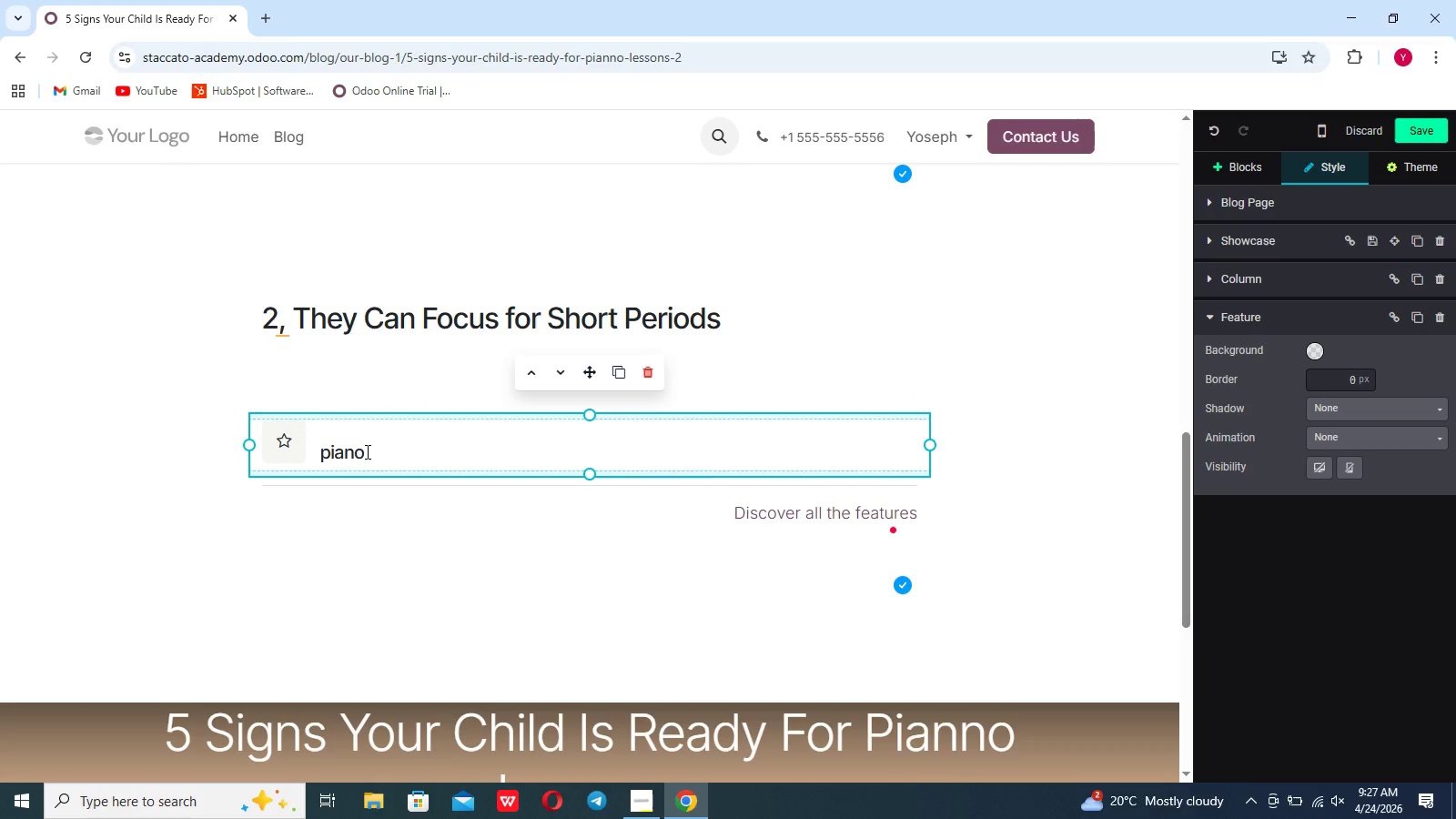 
left_click_drag(start_coordinate=[366, 451], to_coordinate=[315, 450])
 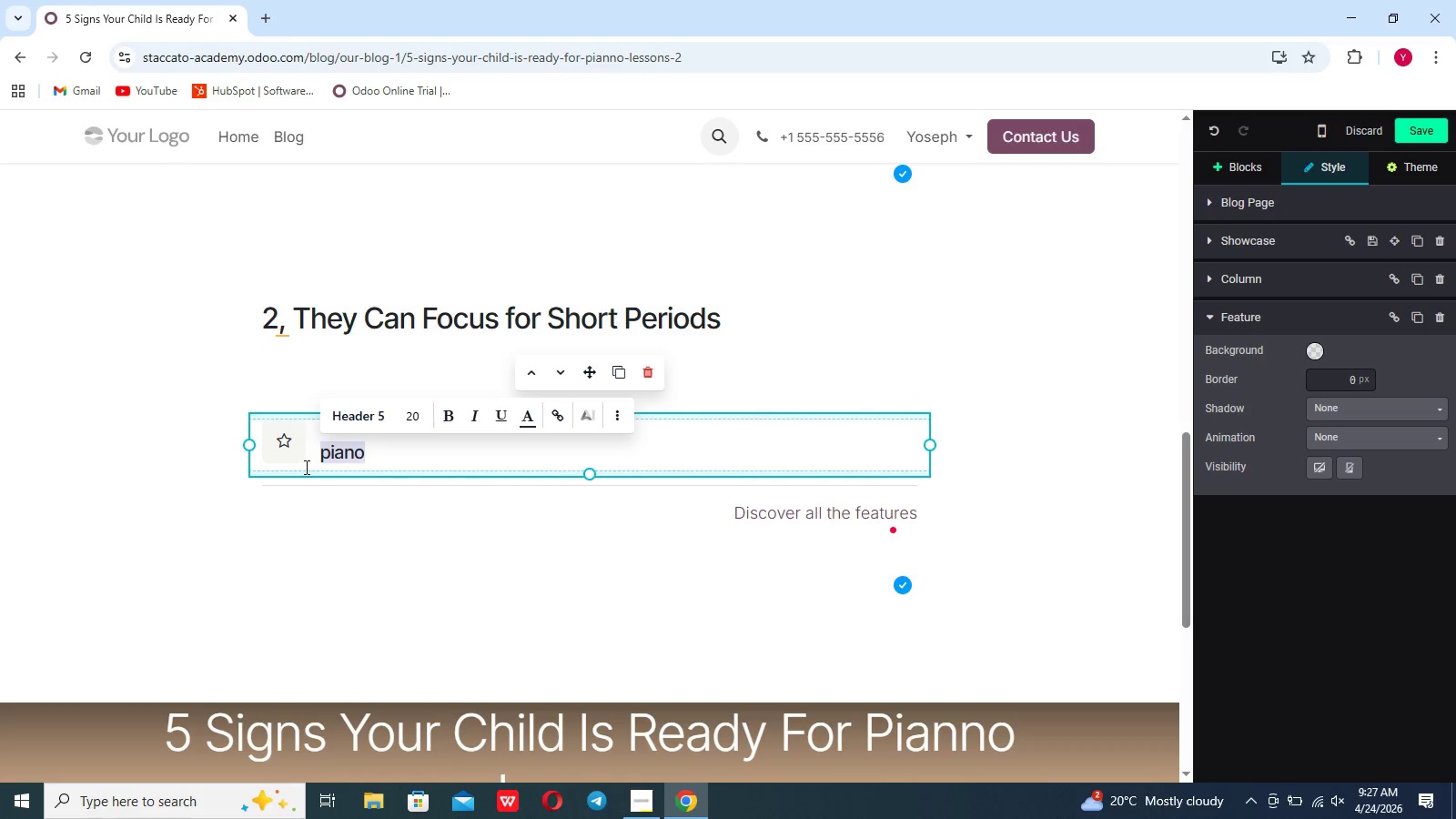 
left_click_drag(start_coordinate=[305, 466], to_coordinate=[291, 448])
 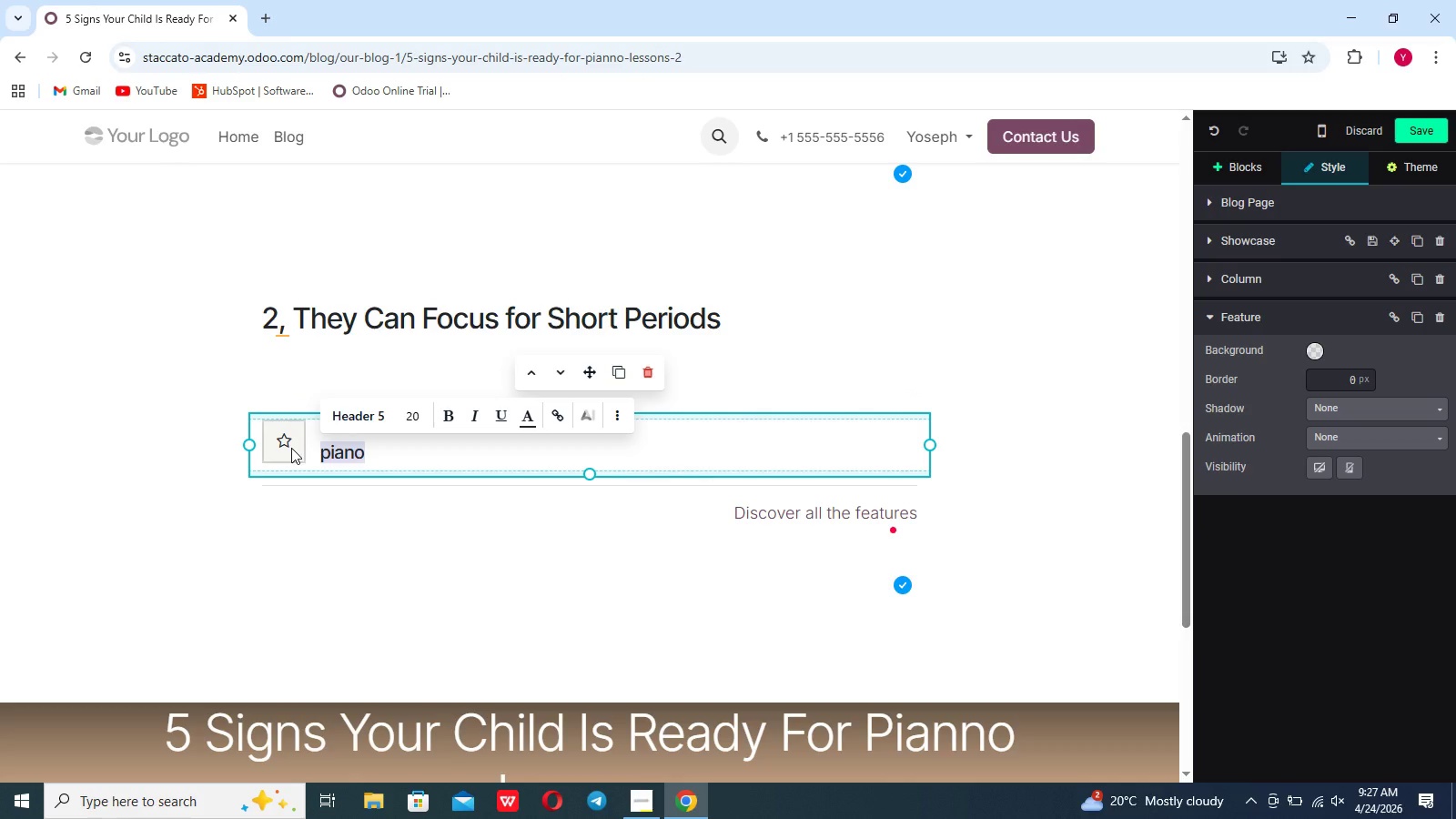 
left_click([291, 448])
 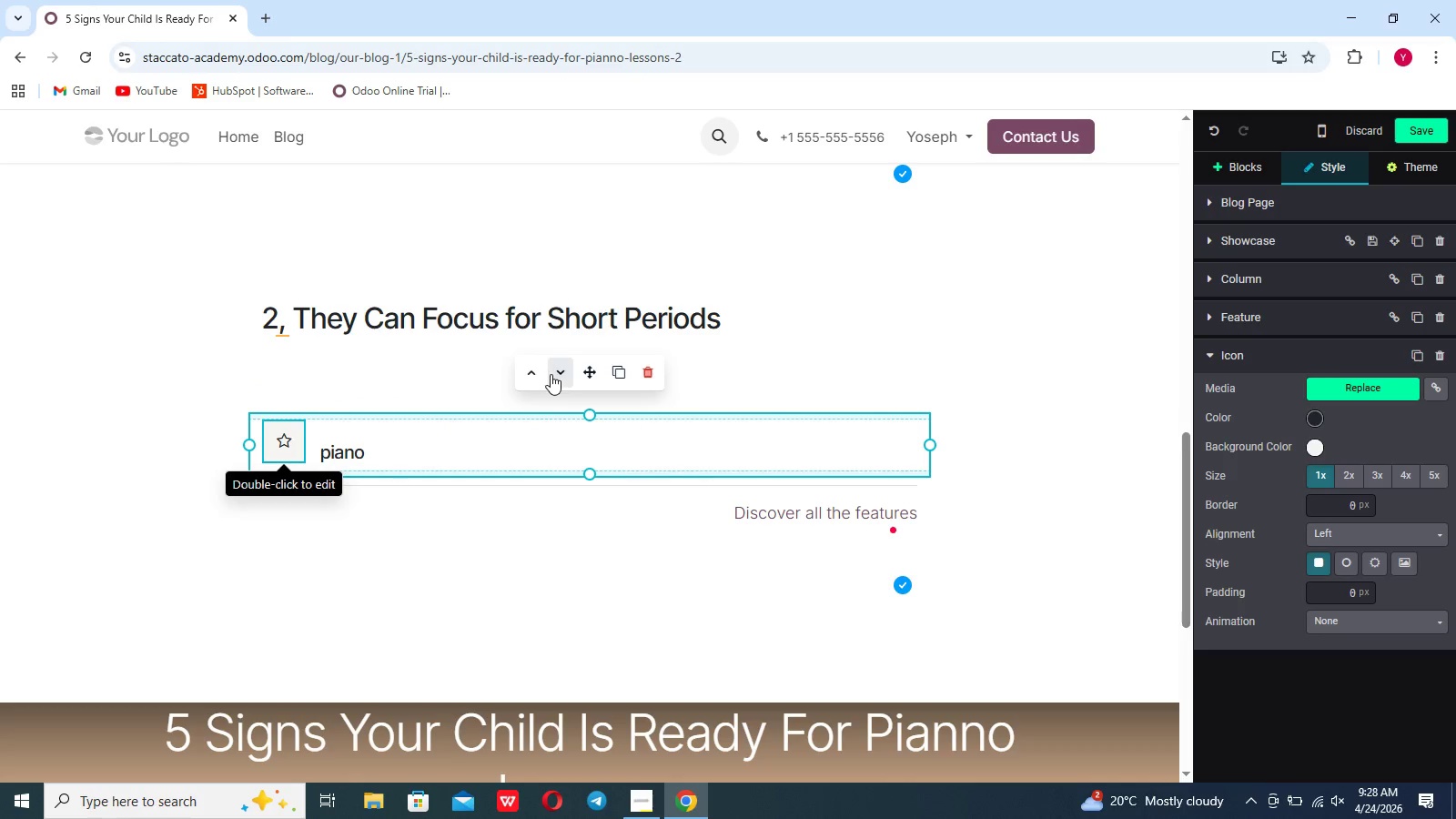 
left_click([553, 373])
 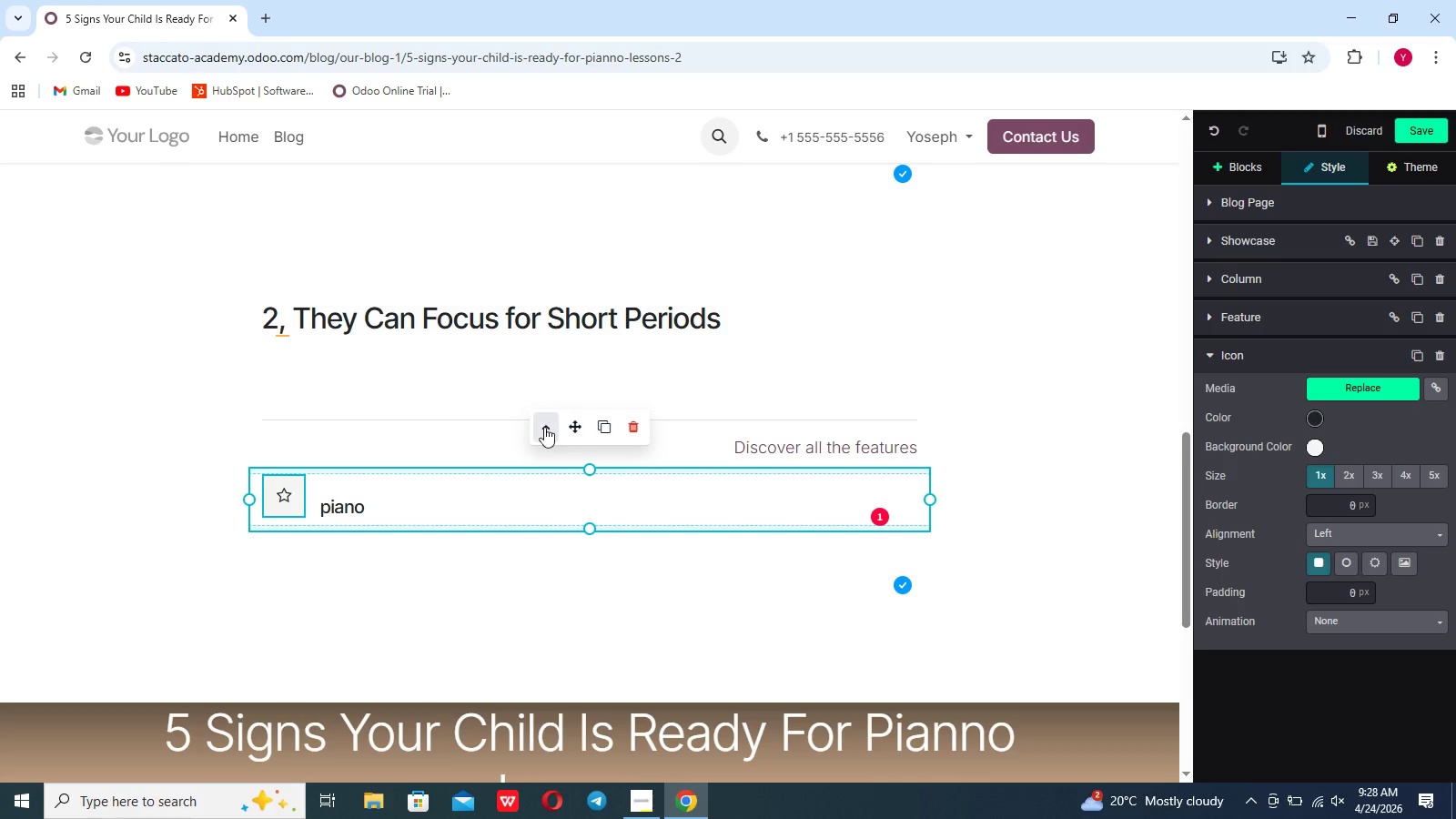 
left_click([543, 436])
 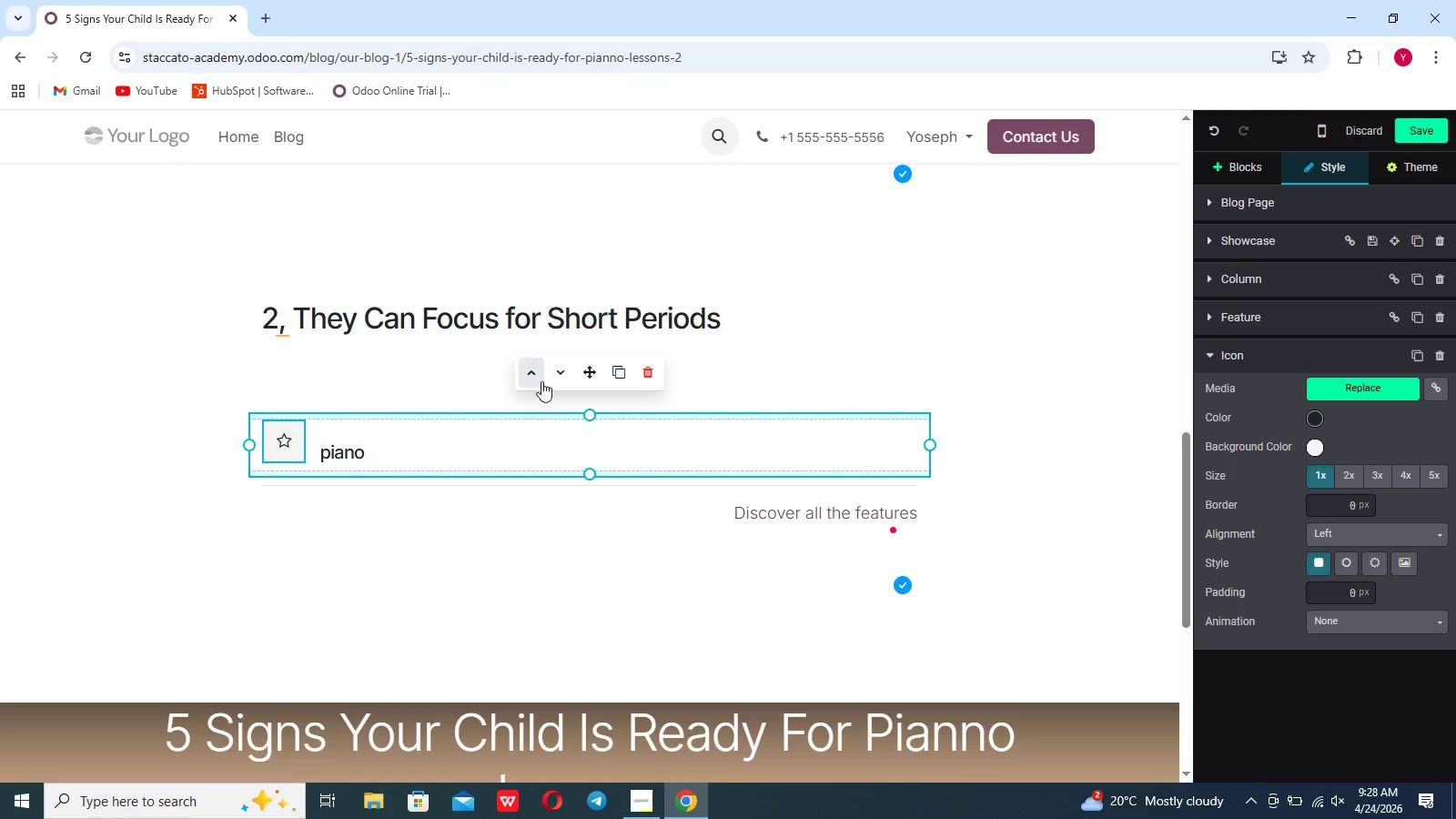 
left_click([528, 374])
 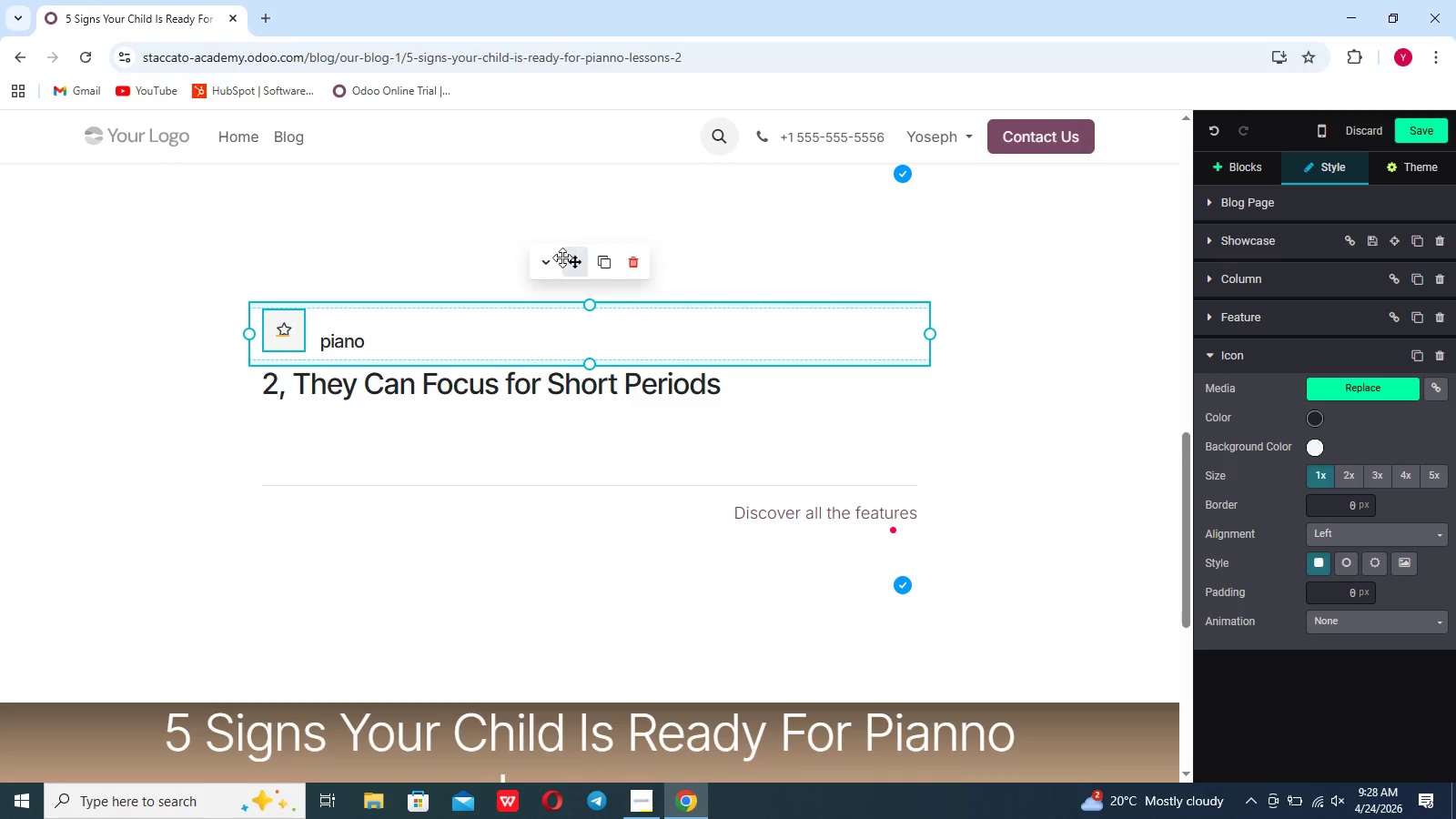 
left_click([550, 266])
 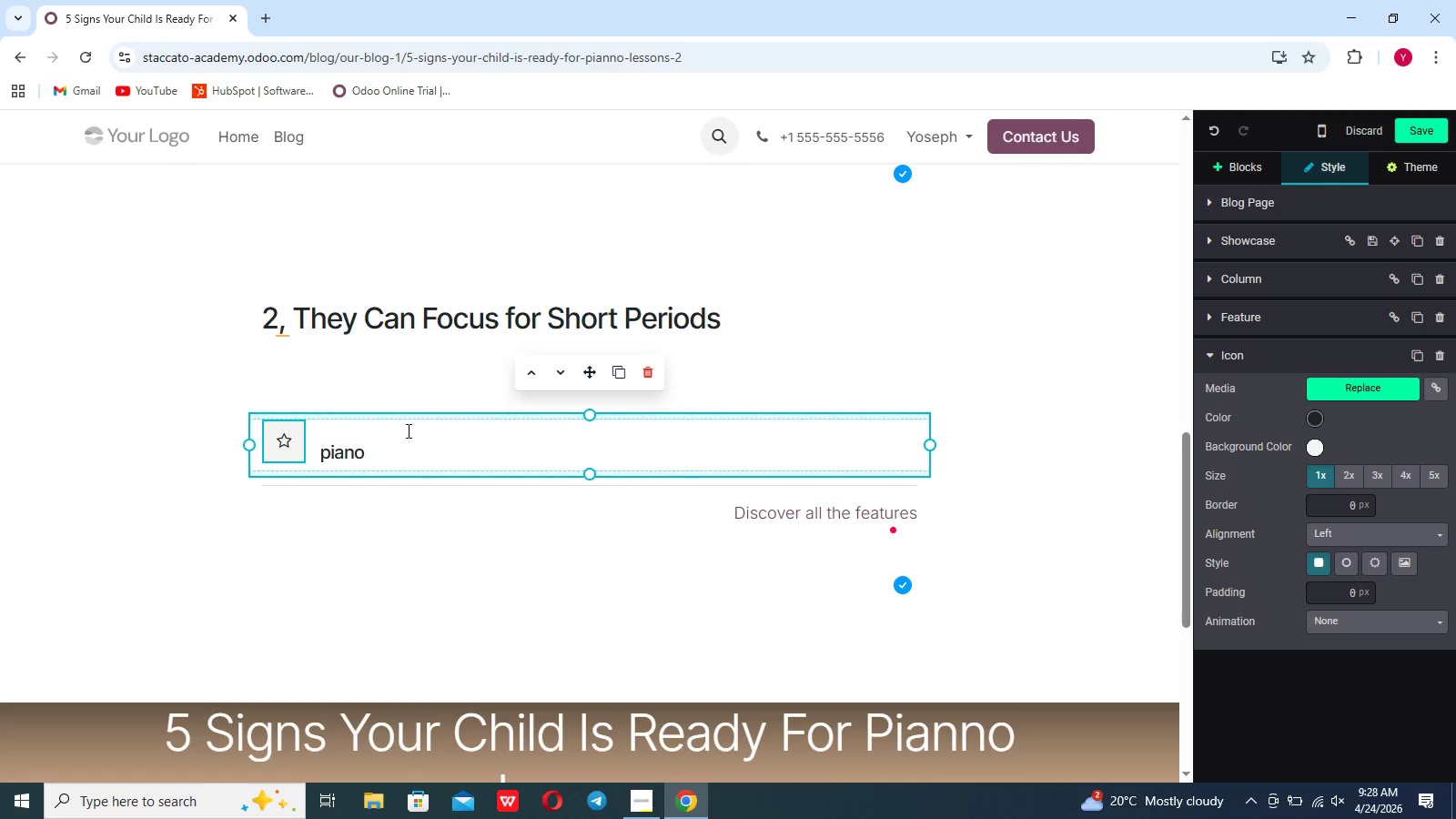 
left_click([406, 433])
 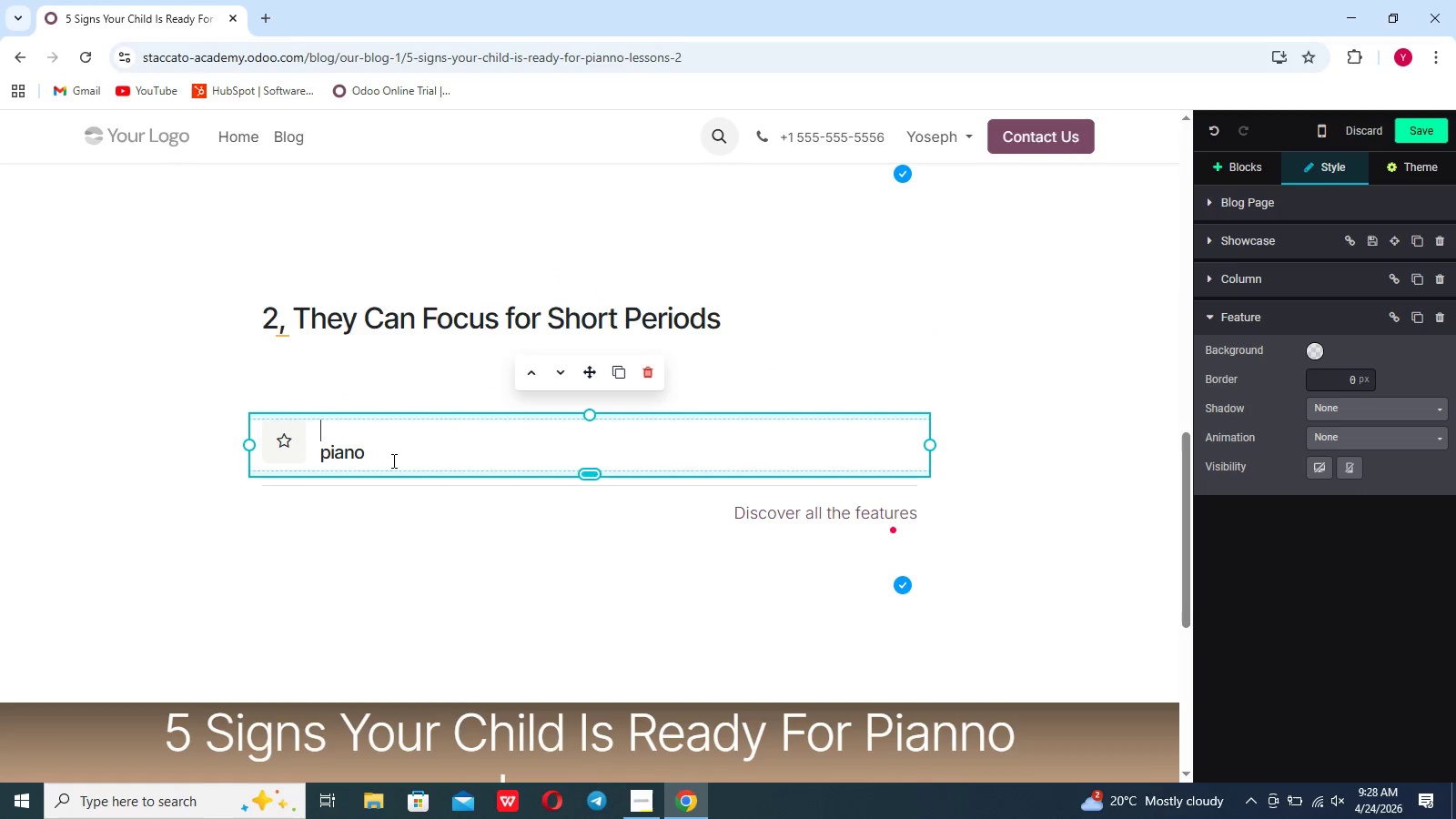 
left_click([392, 460])
 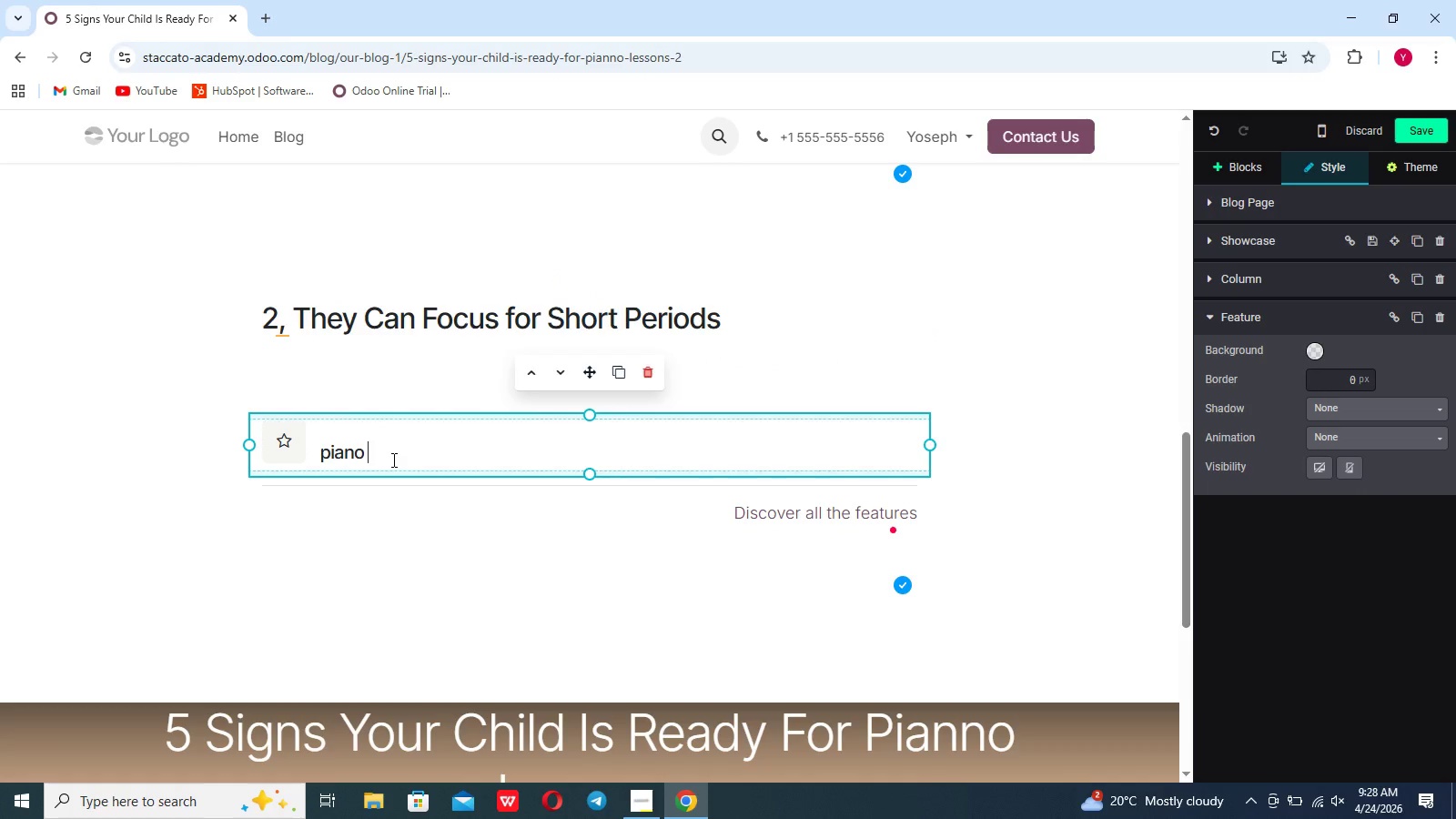 
type( )
key(Backspace)
type(lessons require a basic level of concentration)
 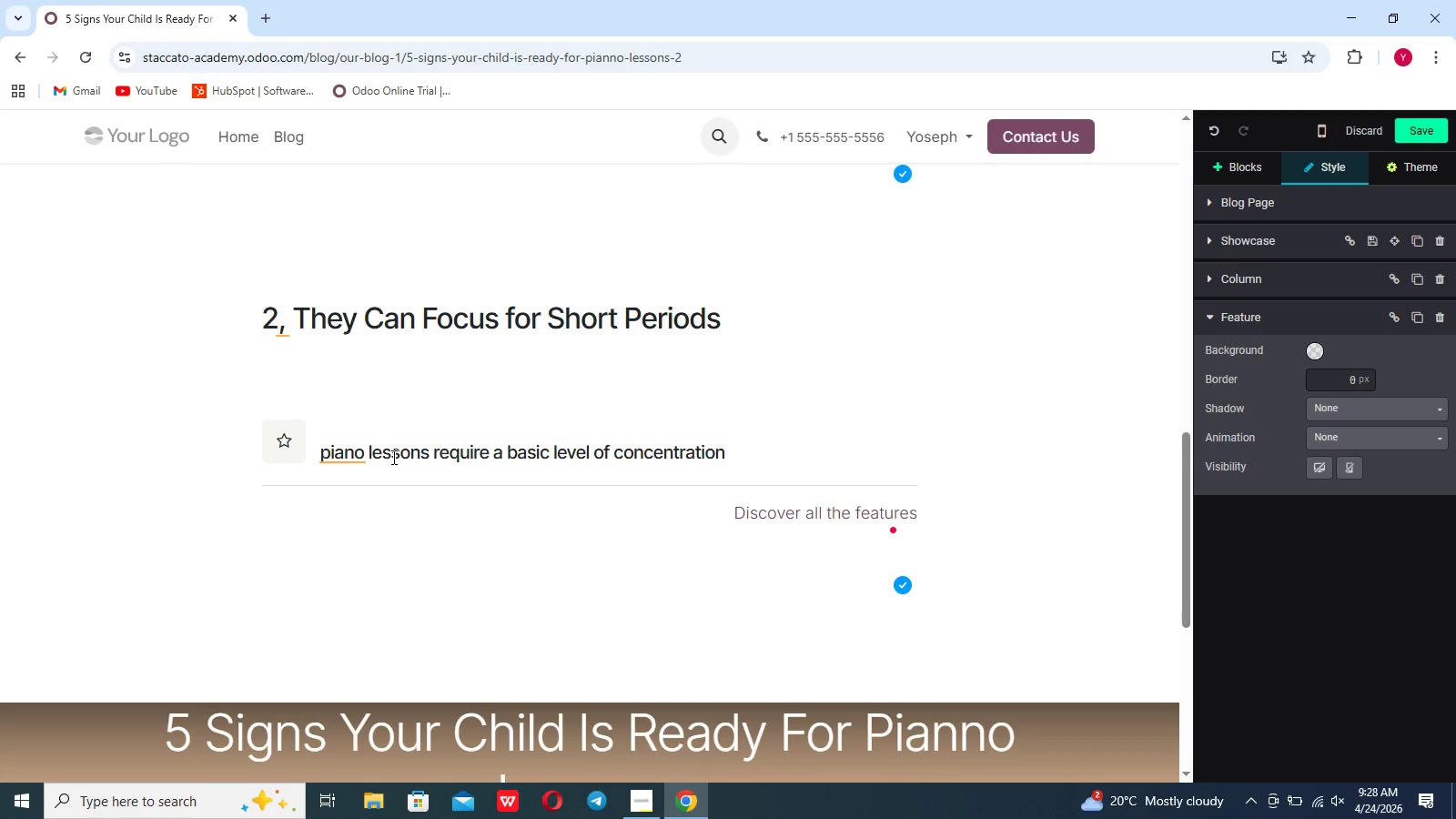 
type(. o)
key(Backspace)
type(if your child can stay fi)
key(Backspace)
type(ocused on aci)
key(Backspace)
type(tivitie)
key(Backspace)
type(y for atleast 15-29)
key(Backspace)
type(0 minutes )
 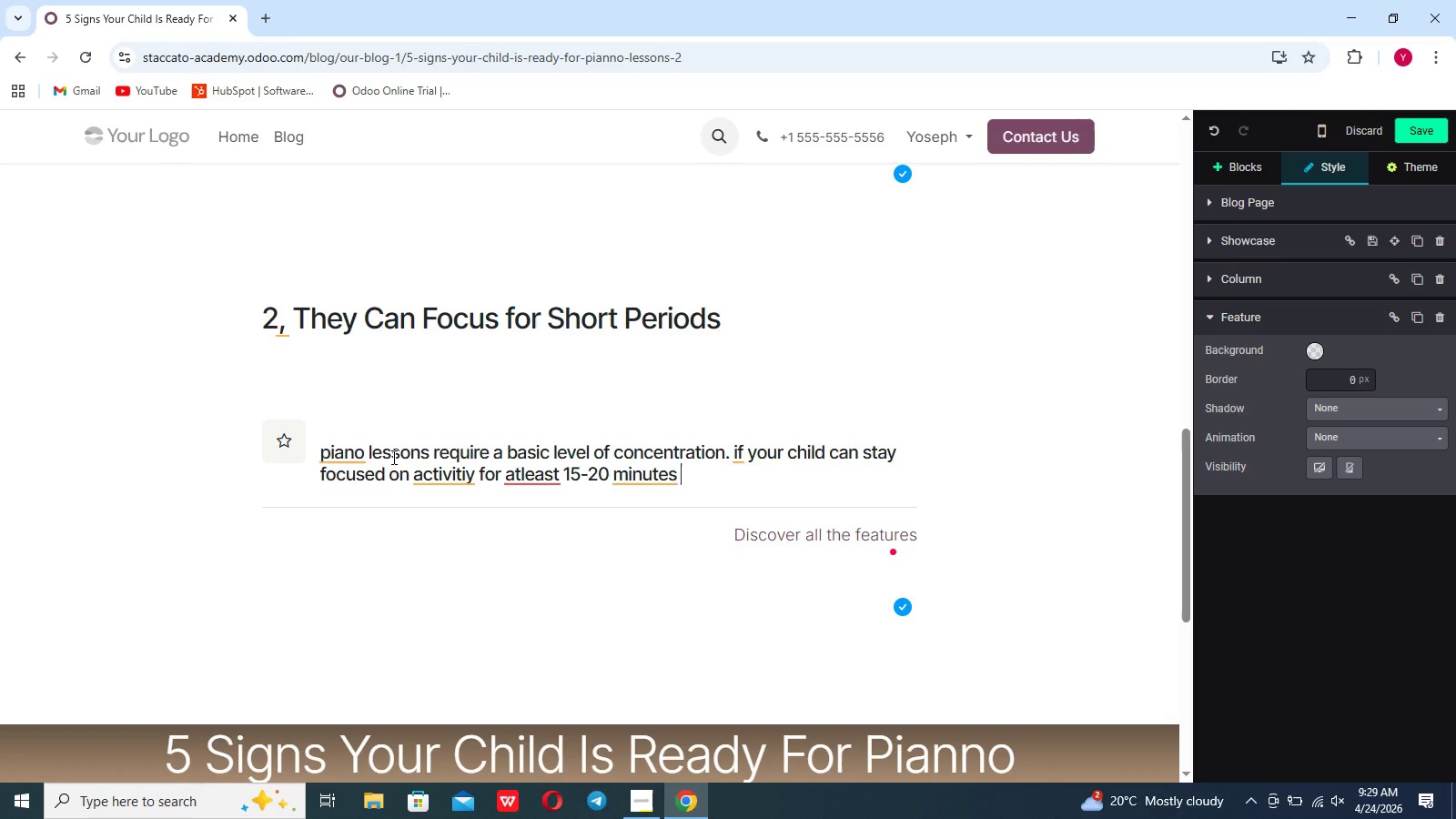 
key(Backspace)
type(, they are likely prea)
key(Backspace)
type(pared for structured learning)
 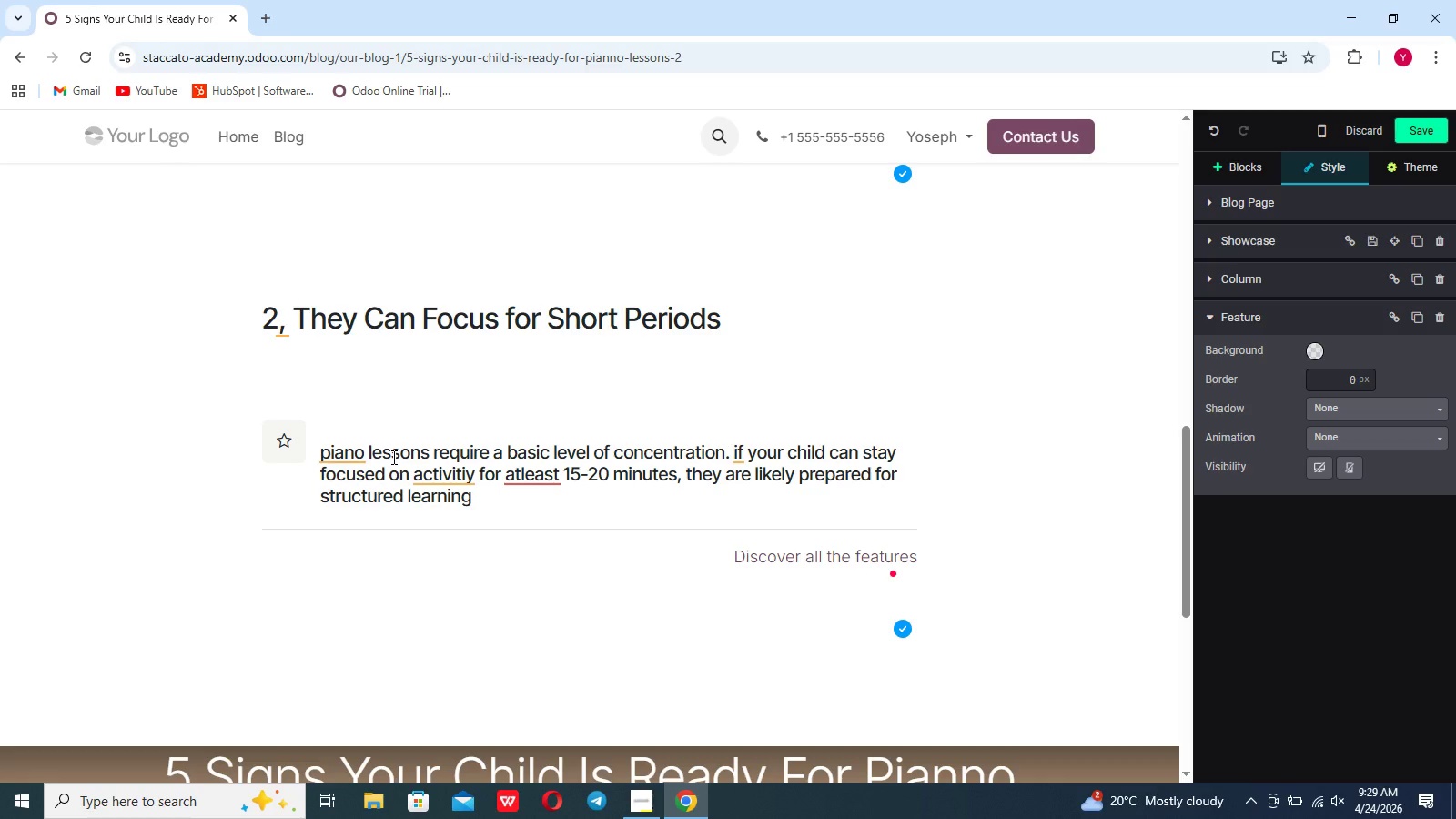 
type(. This ability halps them follow lessons and practice edd)
key(Backspace)
key(Backspace)
type(ffectively)
 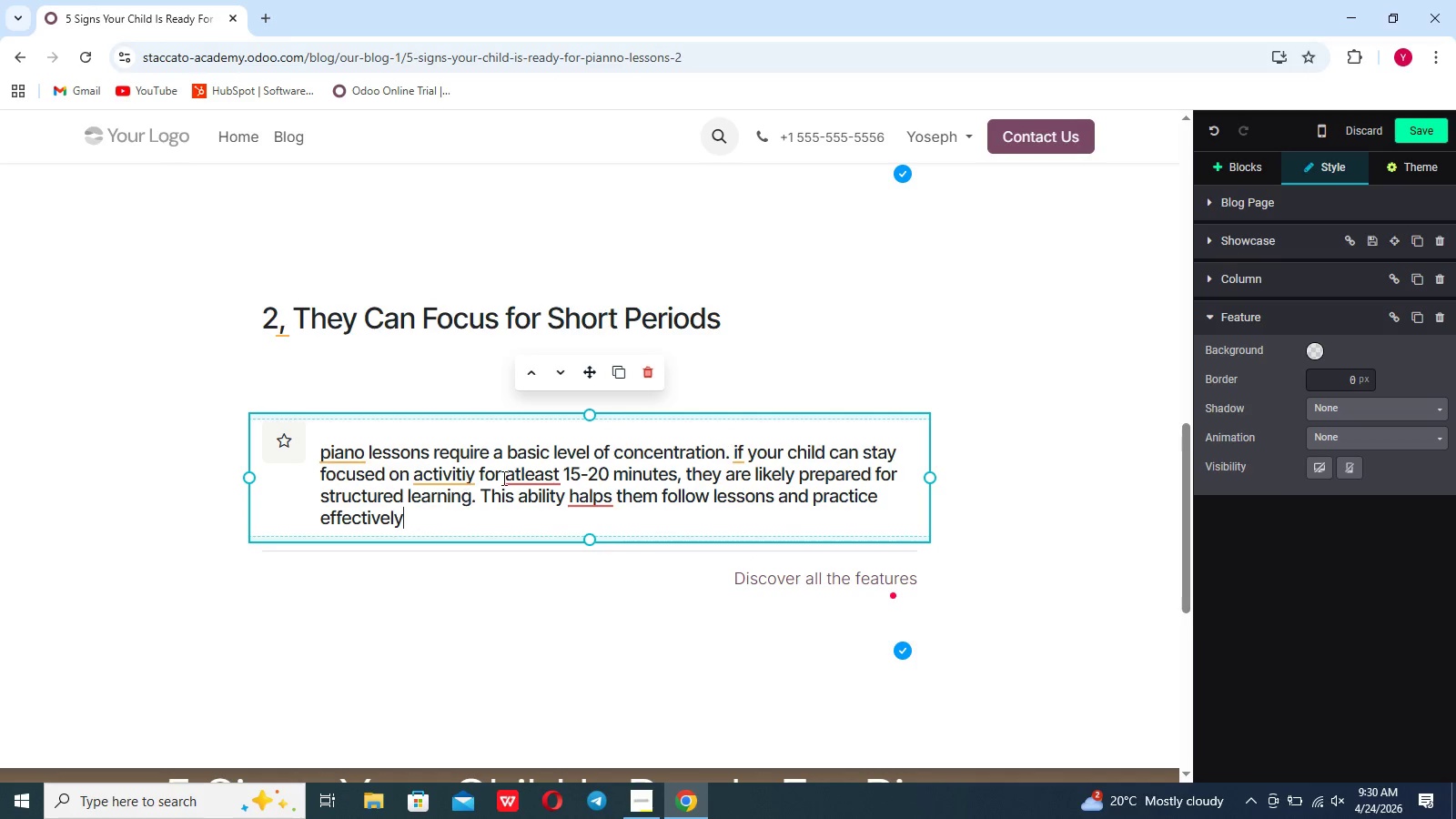 
left_click([523, 473])
 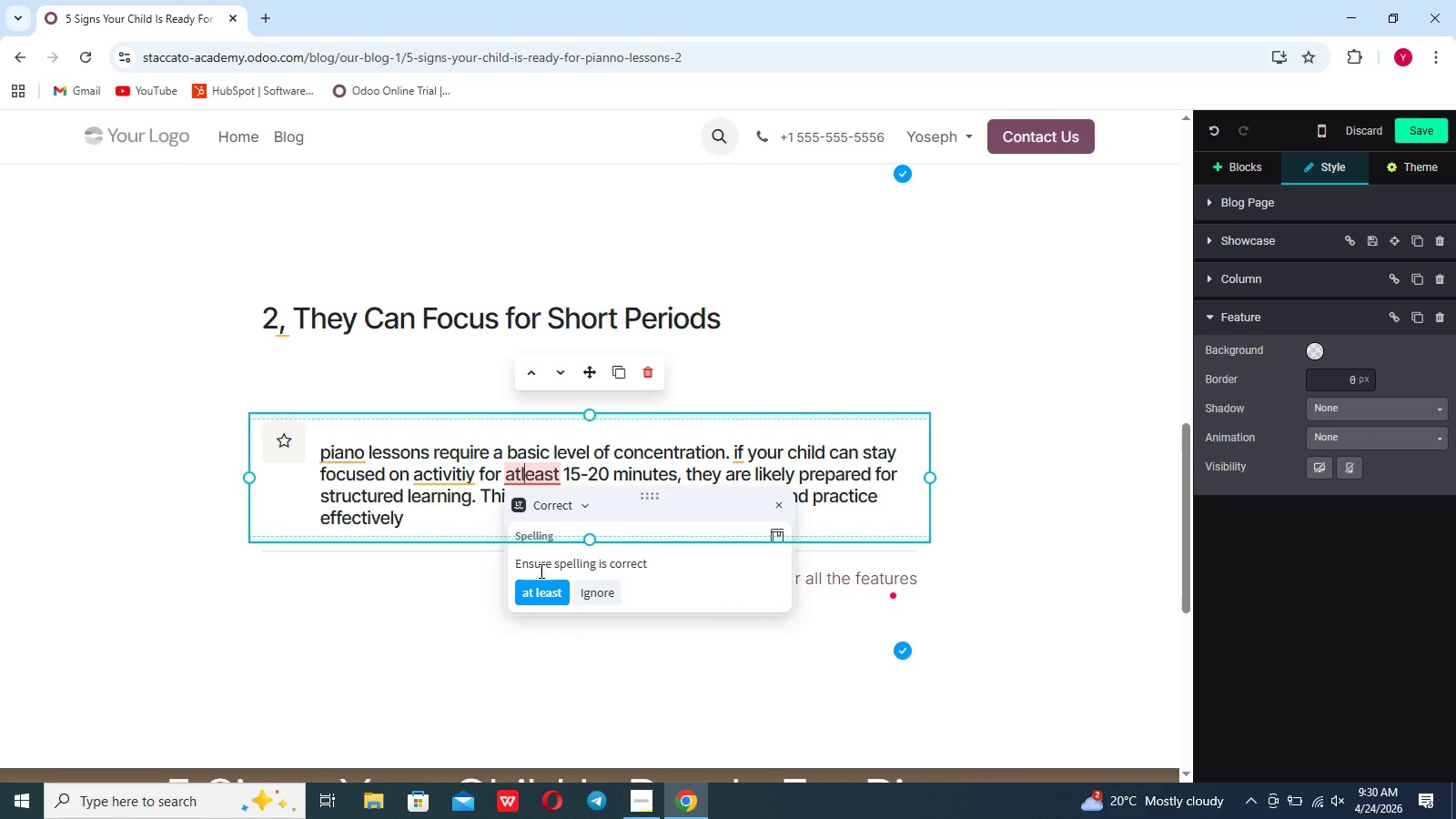 
left_click([540, 585])
 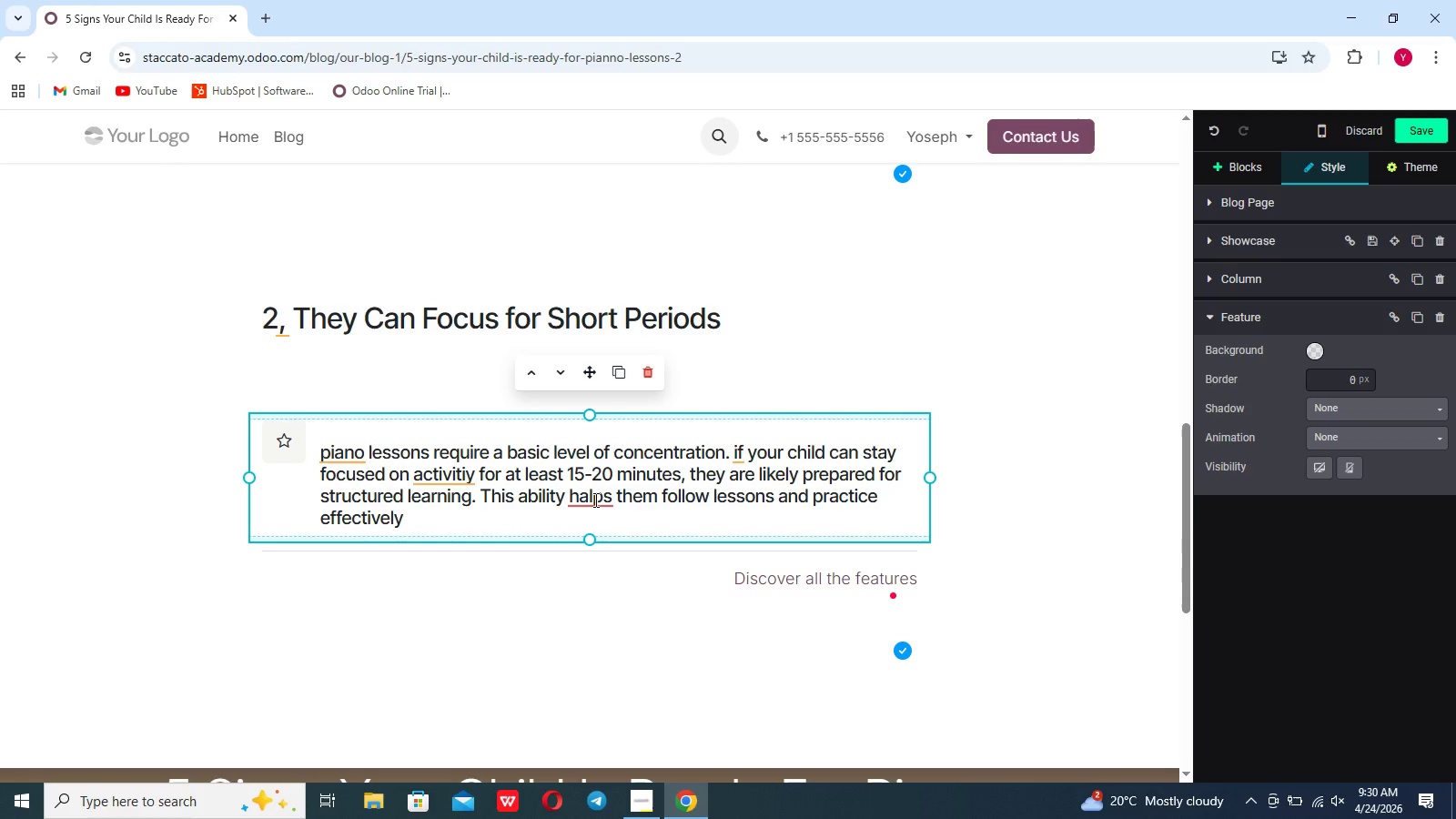 
left_click([594, 500])
 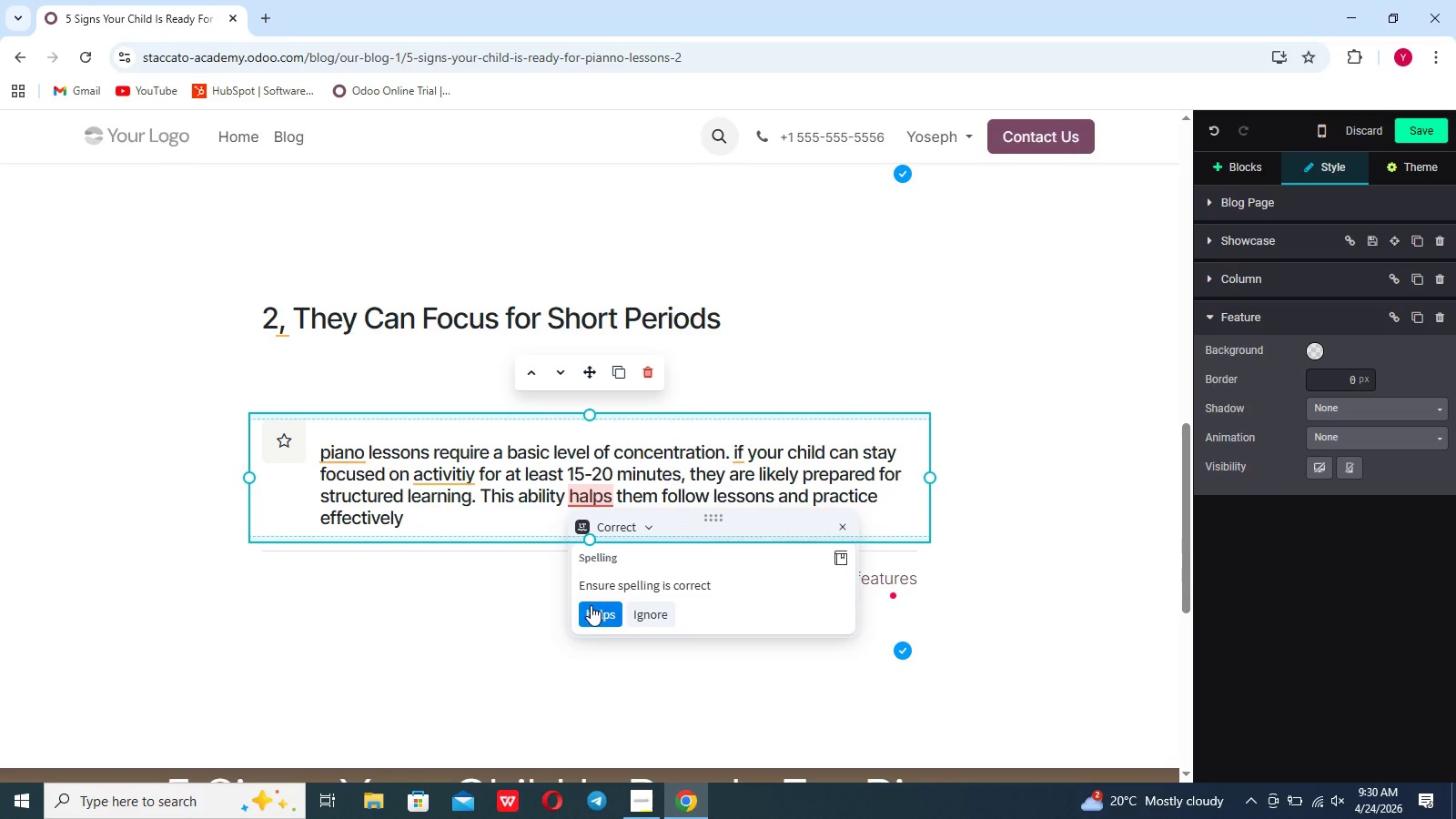 
left_click([591, 605])
 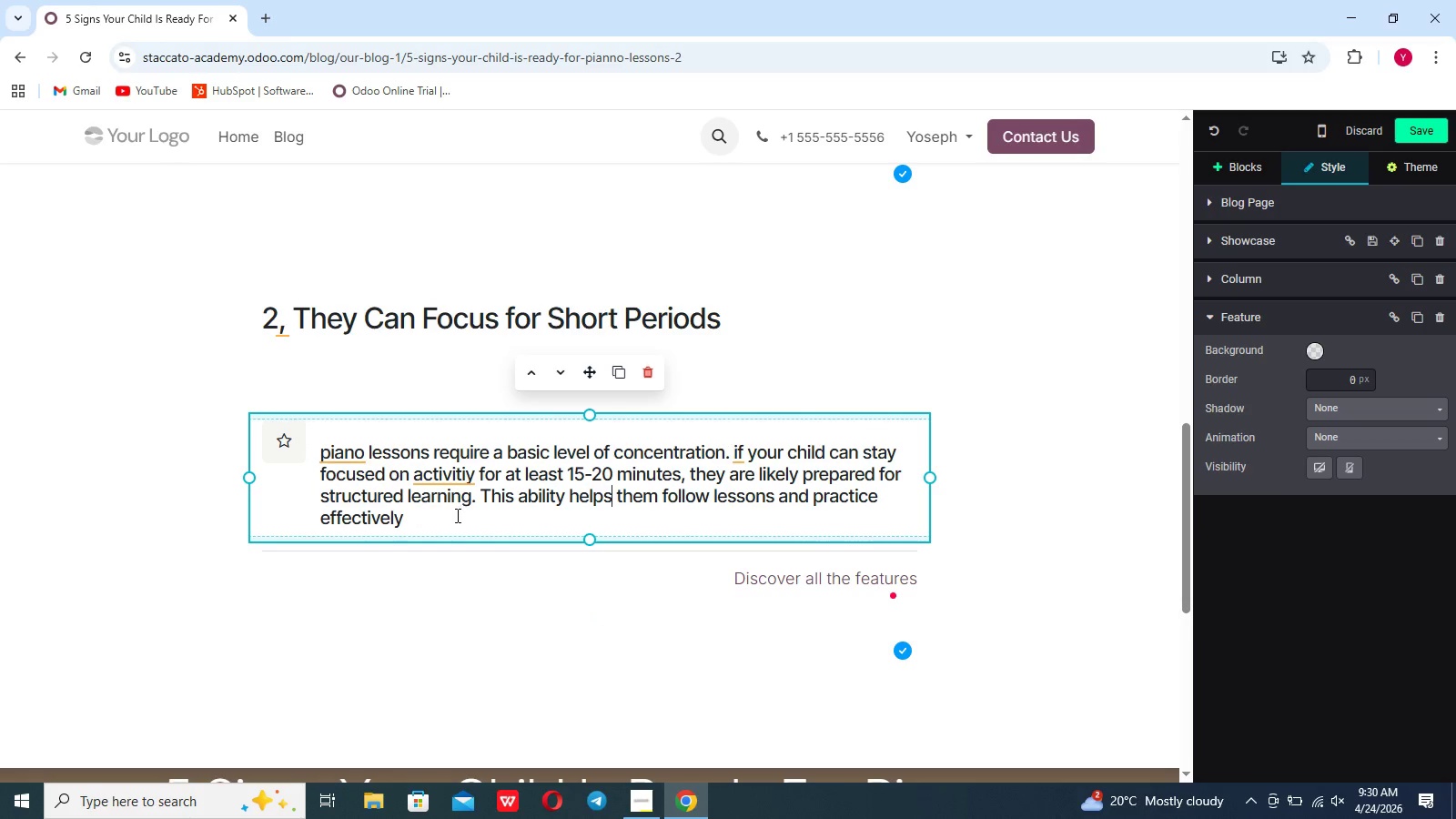 
left_click([450, 520])
 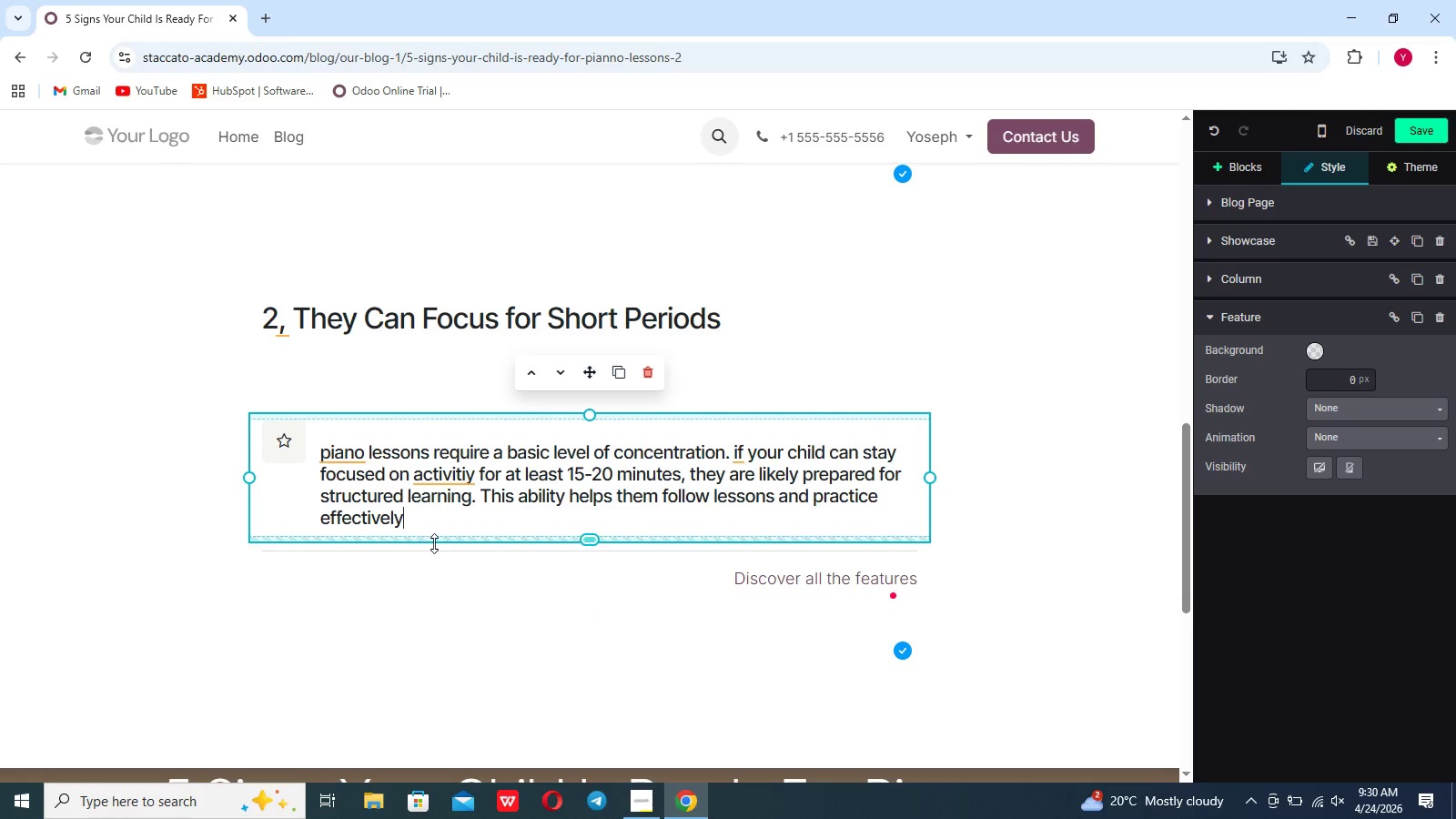 
left_click([434, 578])
 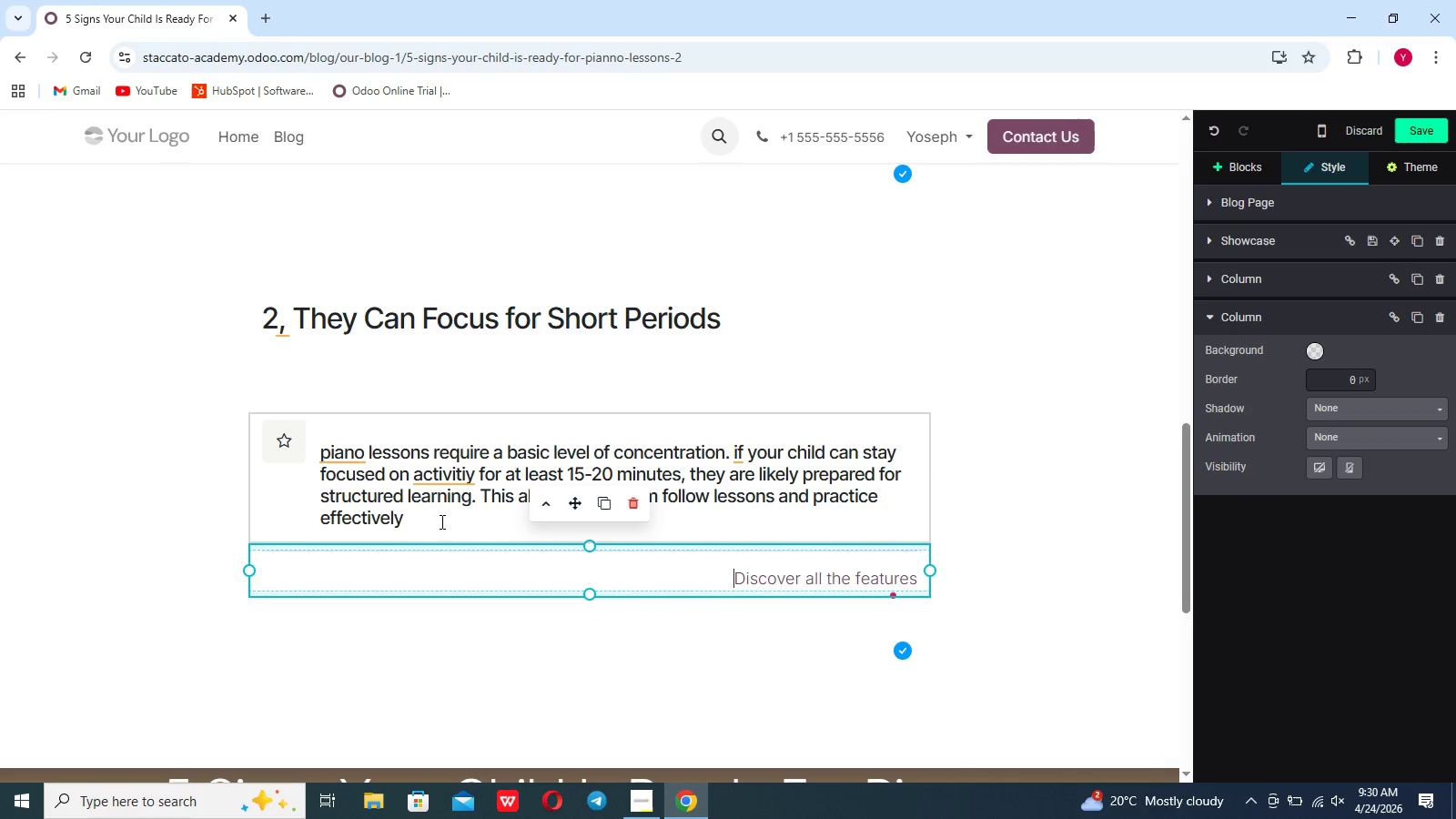 
left_click([414, 497])
 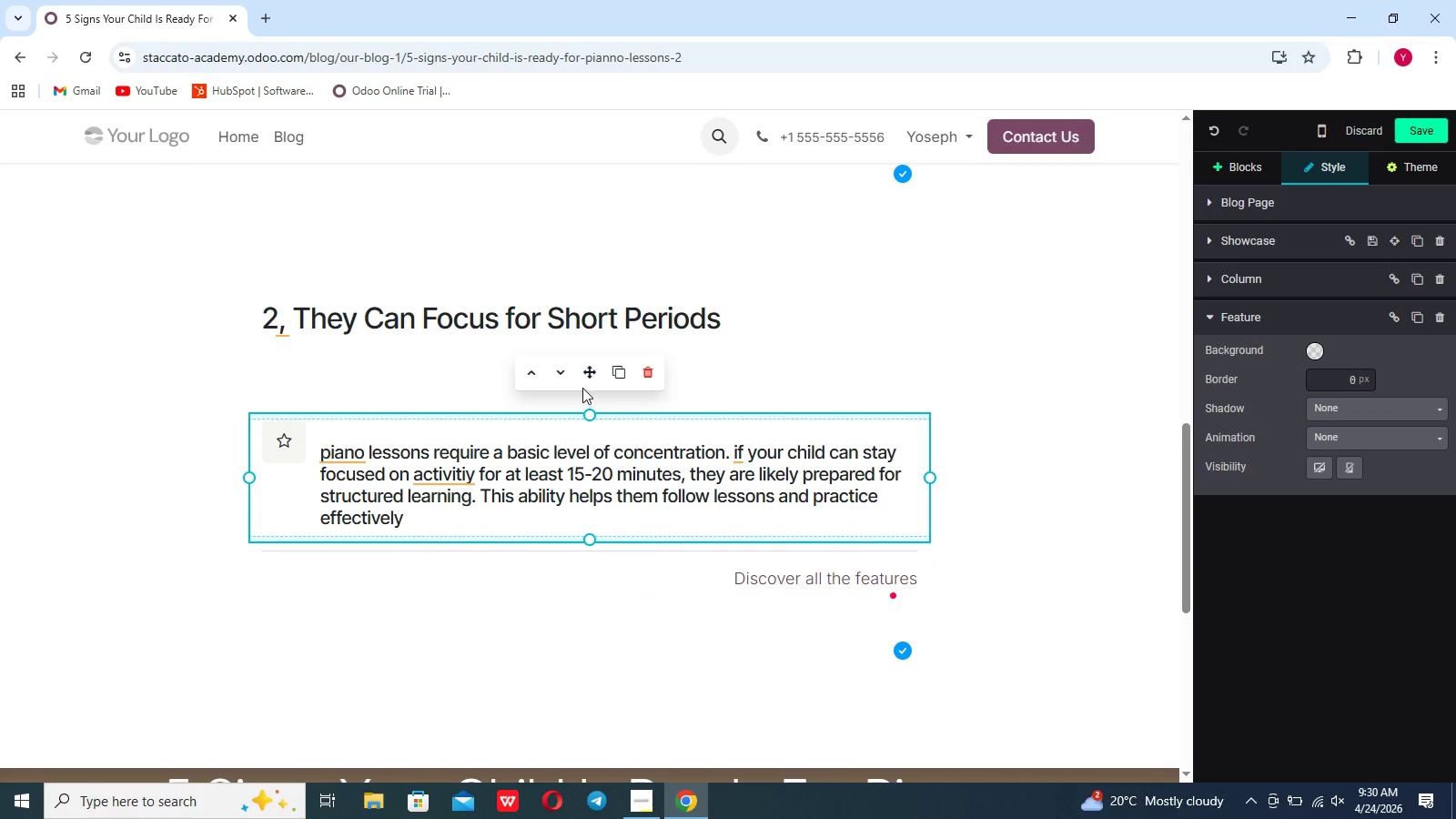 
left_click_drag(start_coordinate=[589, 377], to_coordinate=[587, 391])
 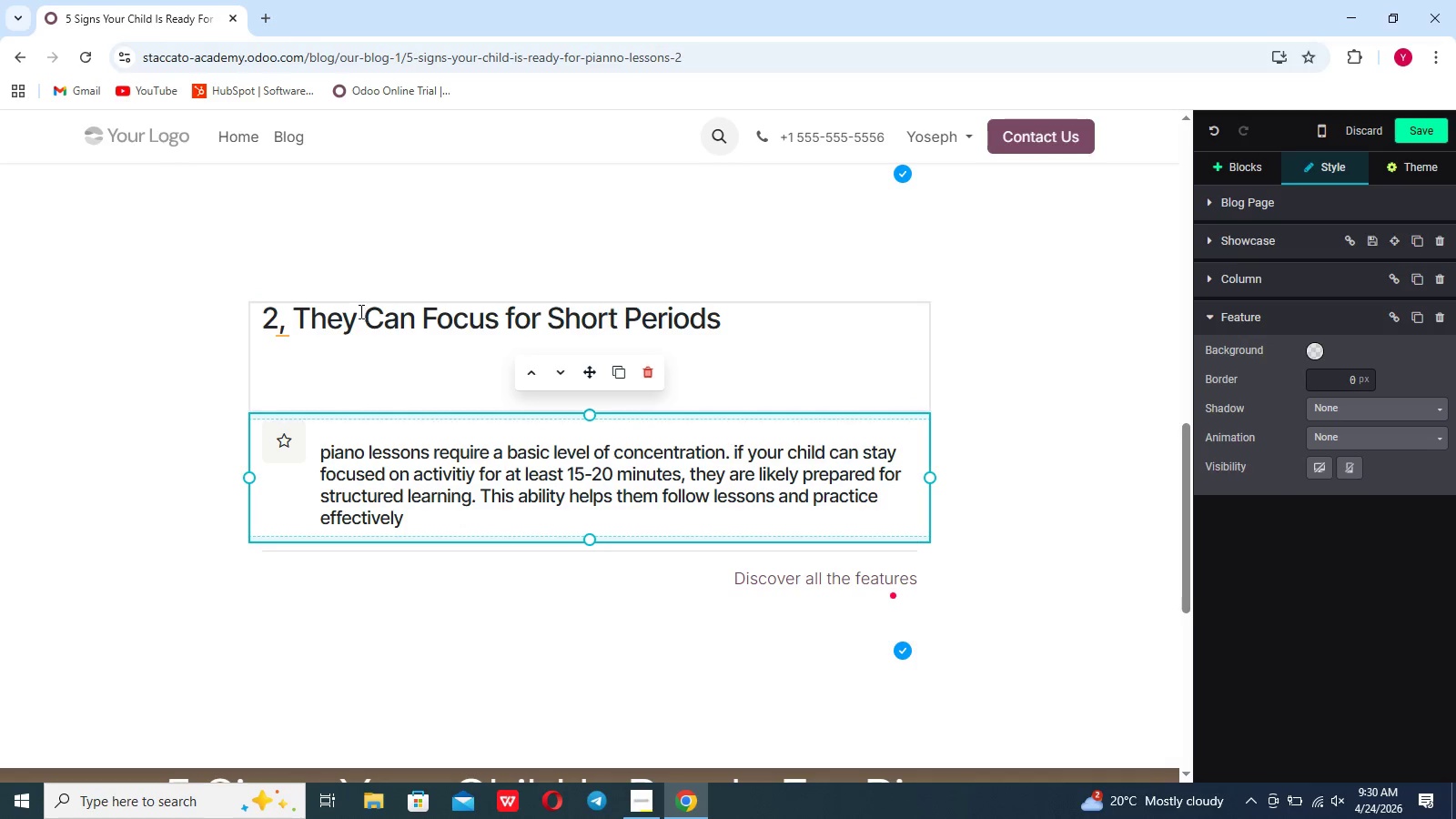 
left_click([359, 311])
 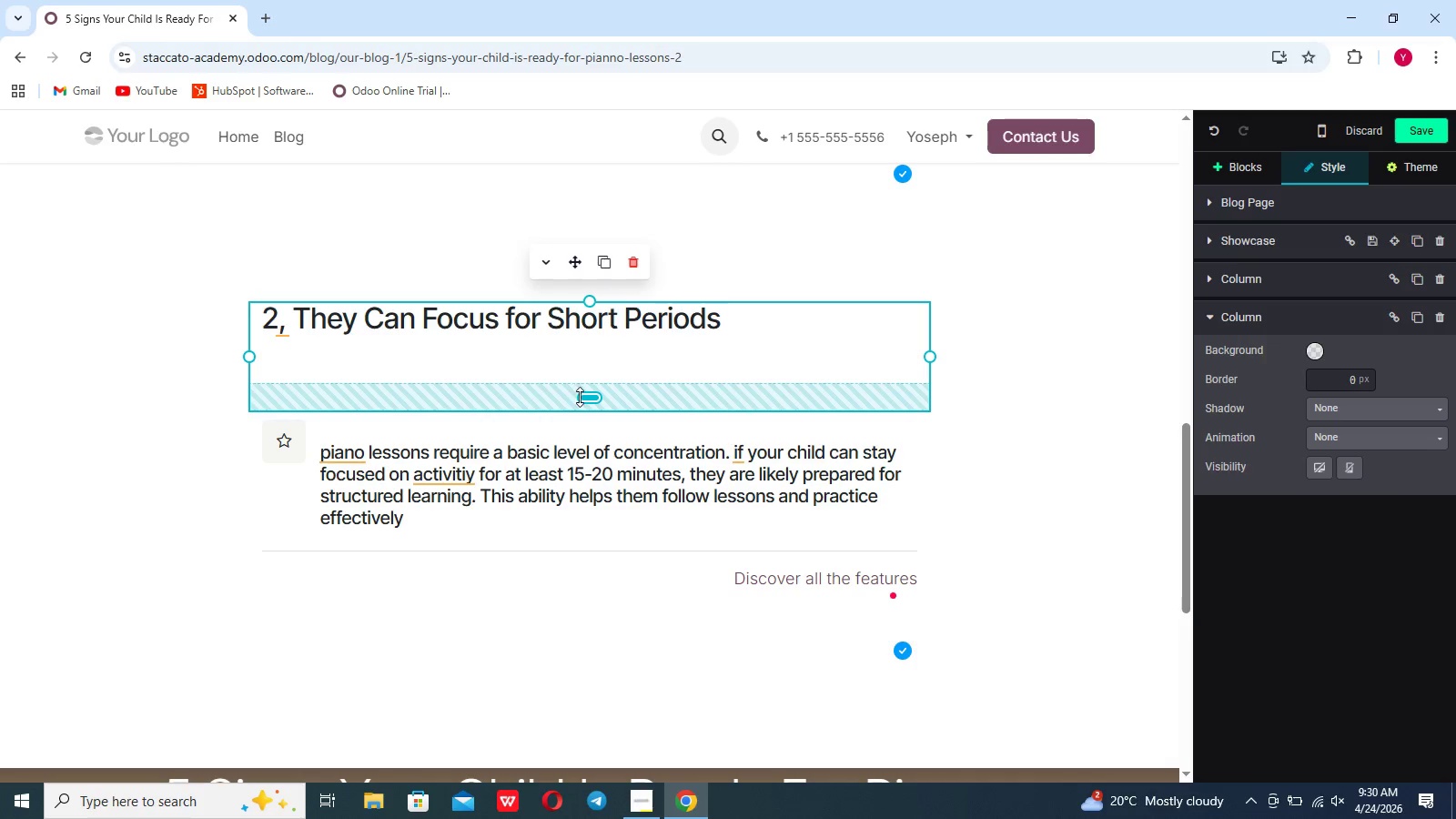 
left_click_drag(start_coordinate=[587, 397], to_coordinate=[593, 297])
 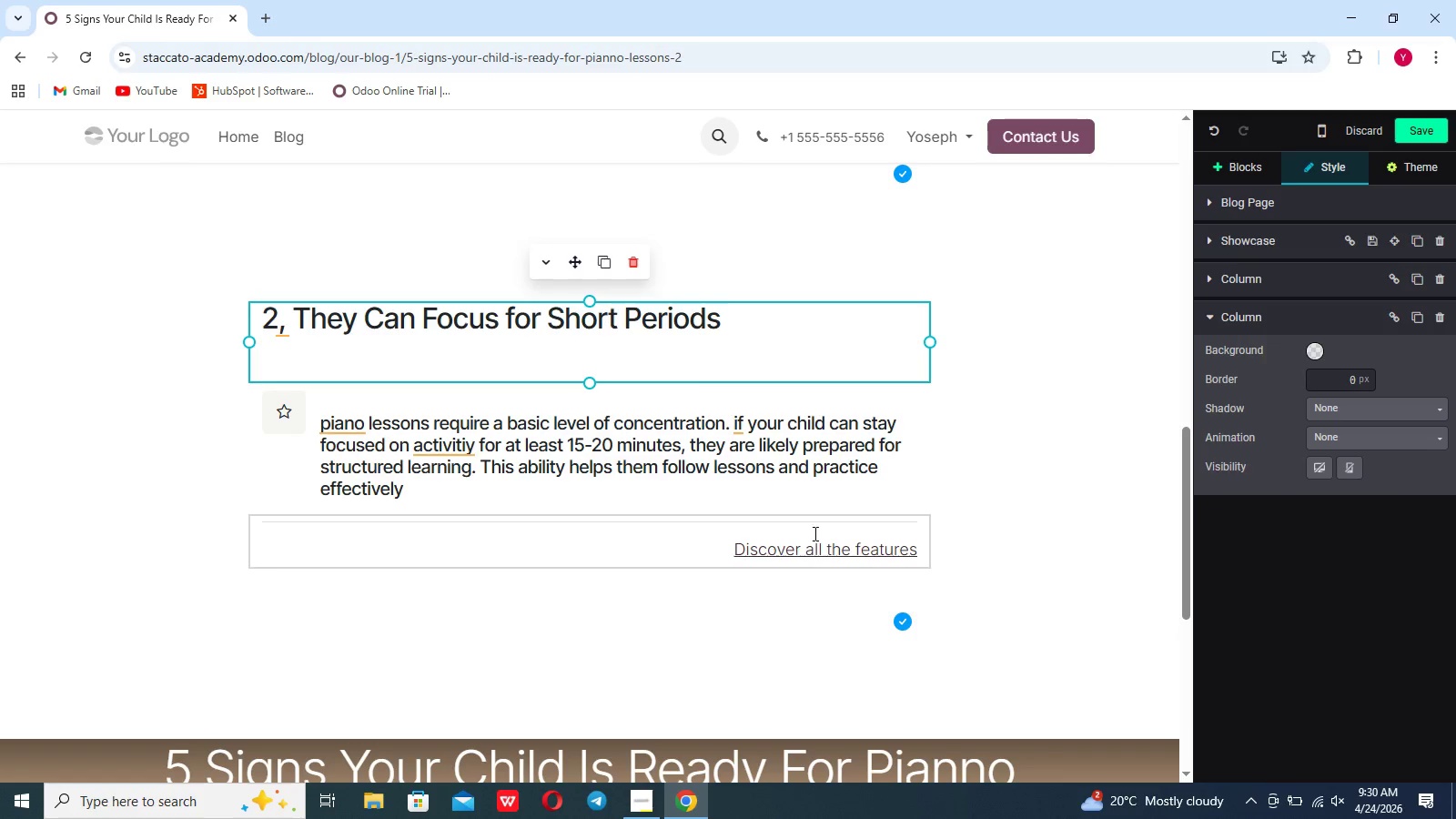 
left_click([1092, 443])
 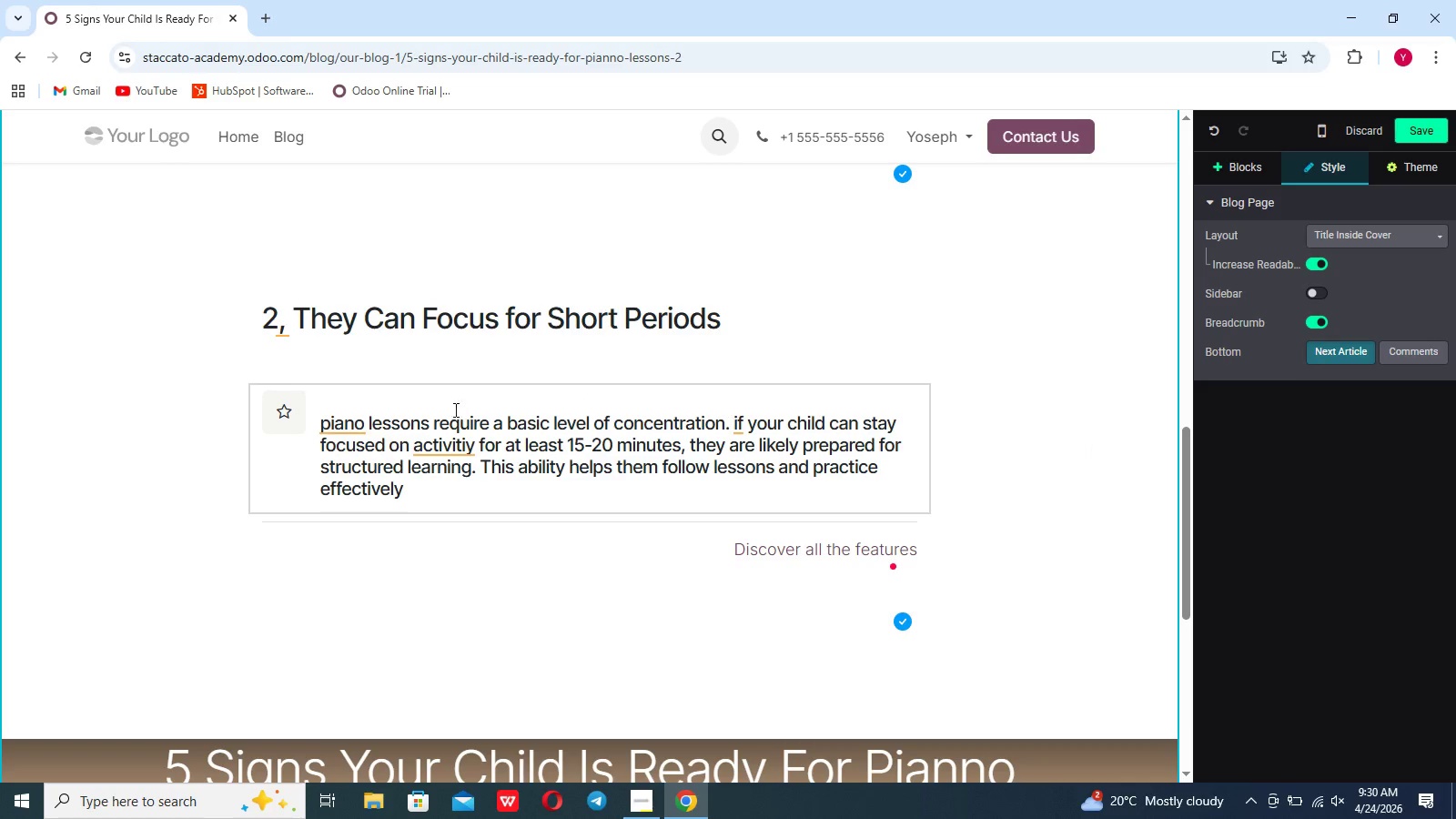 
left_click([352, 422])
 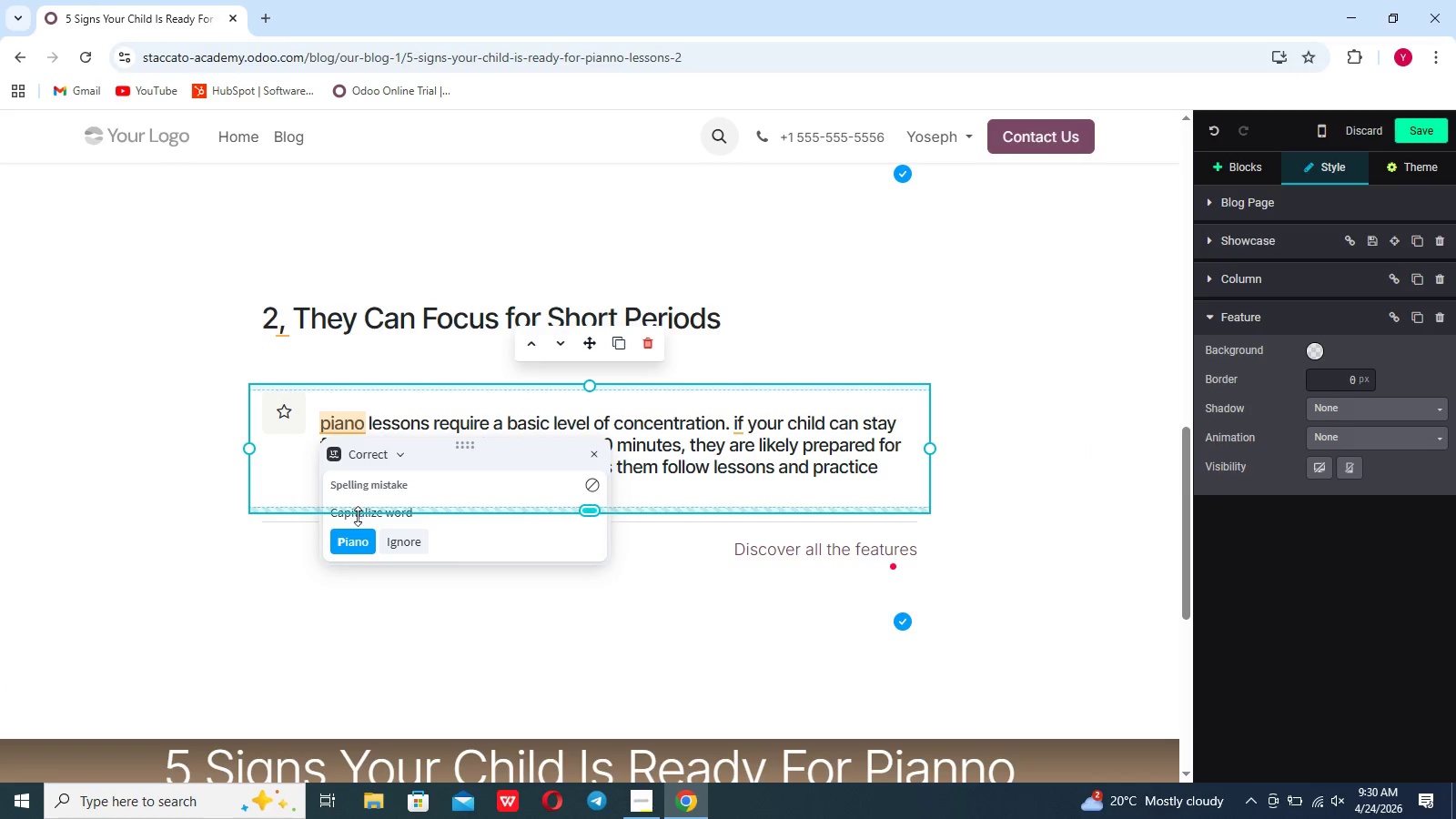 
left_click([352, 541])
 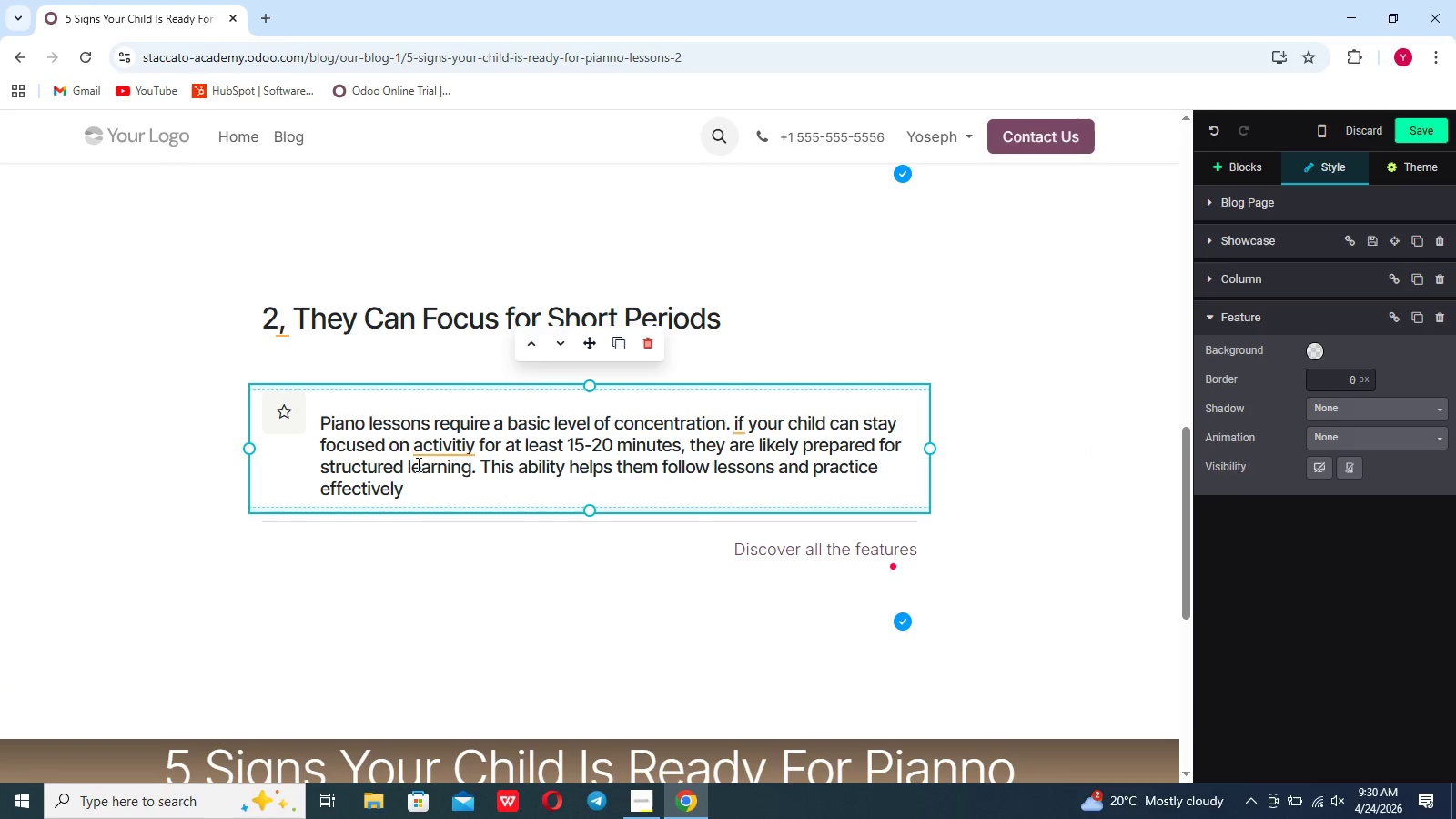 
left_click([430, 447])
 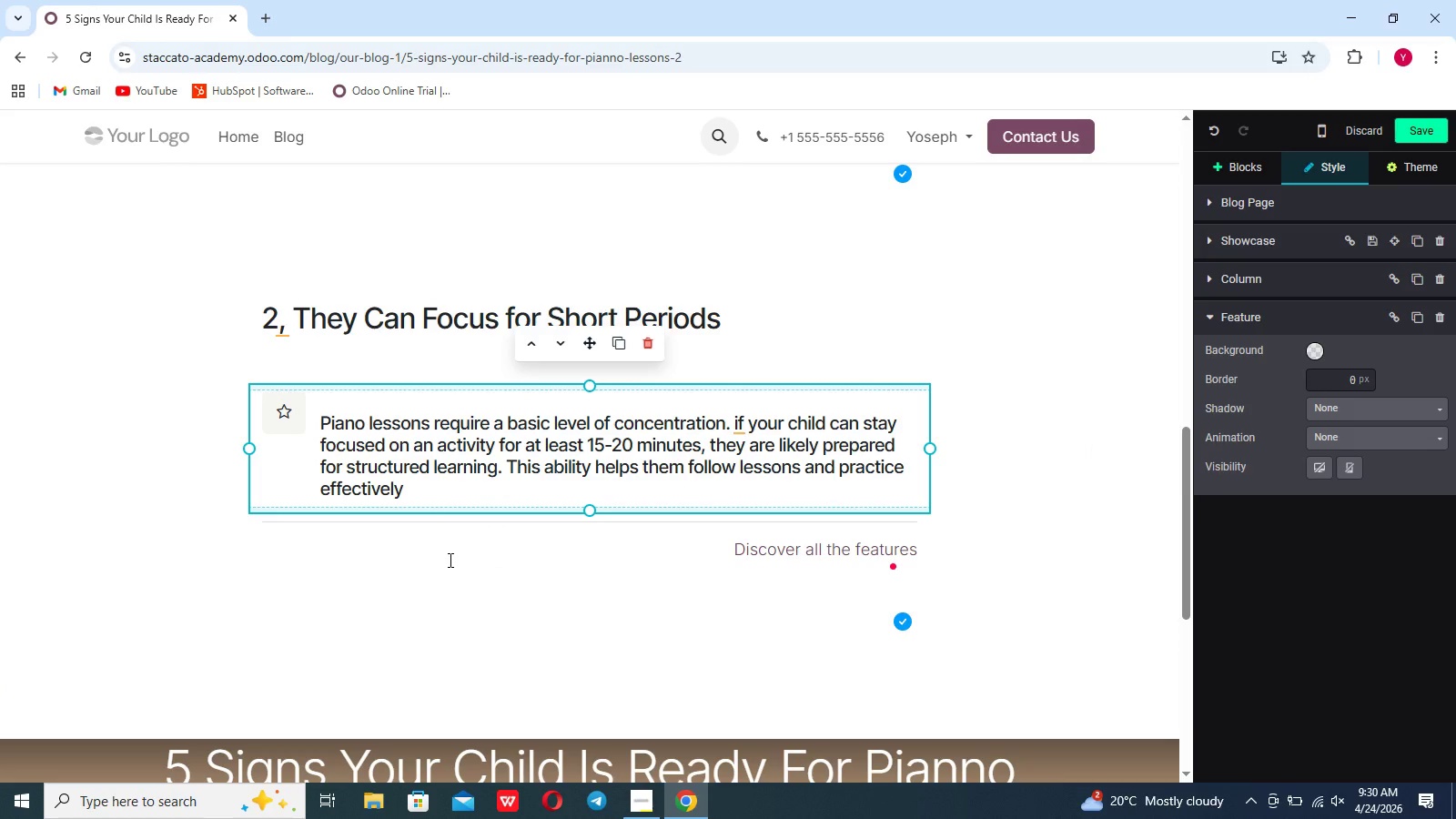 
left_click([449, 560])
 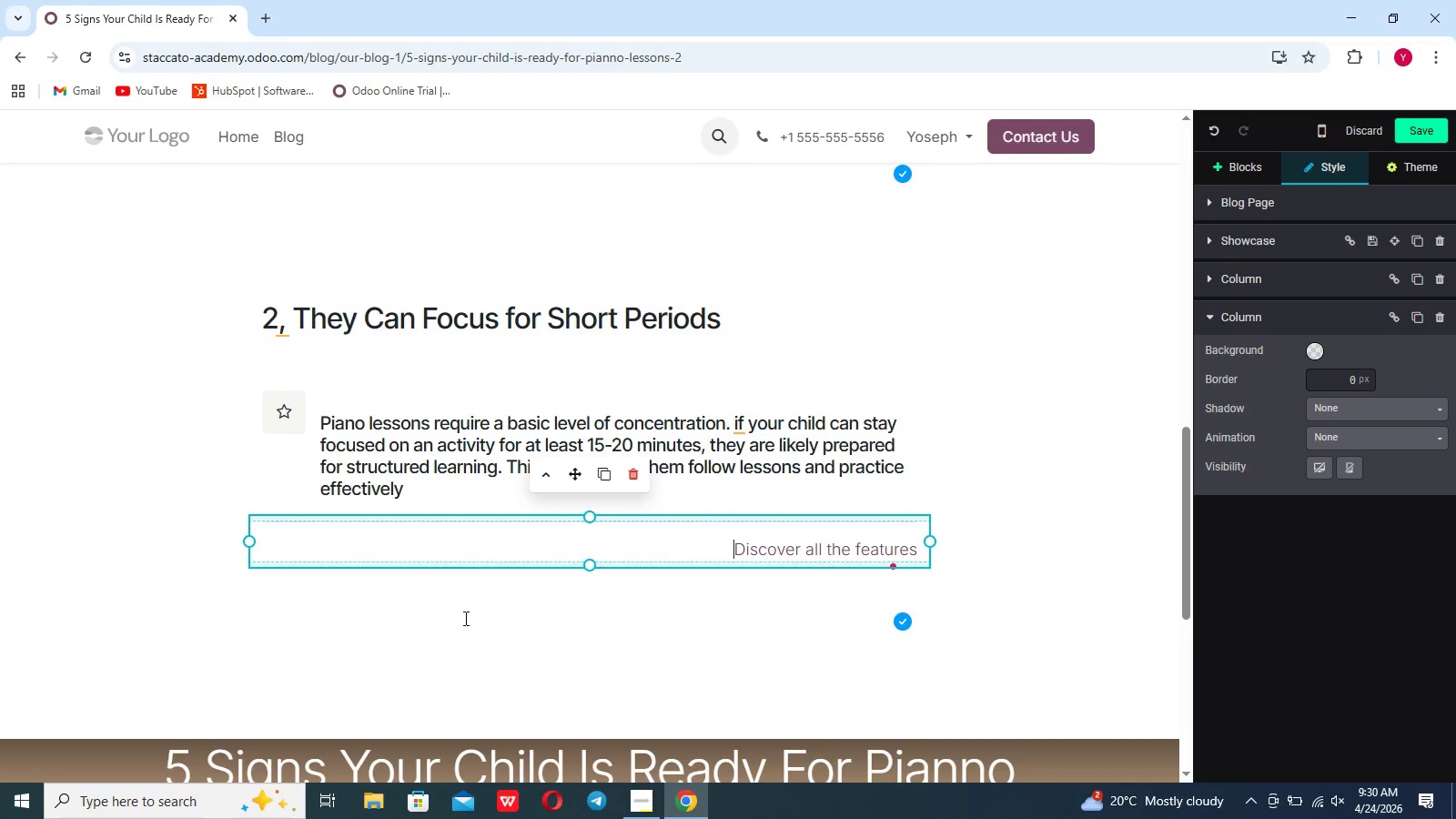 
wait(6.02)
 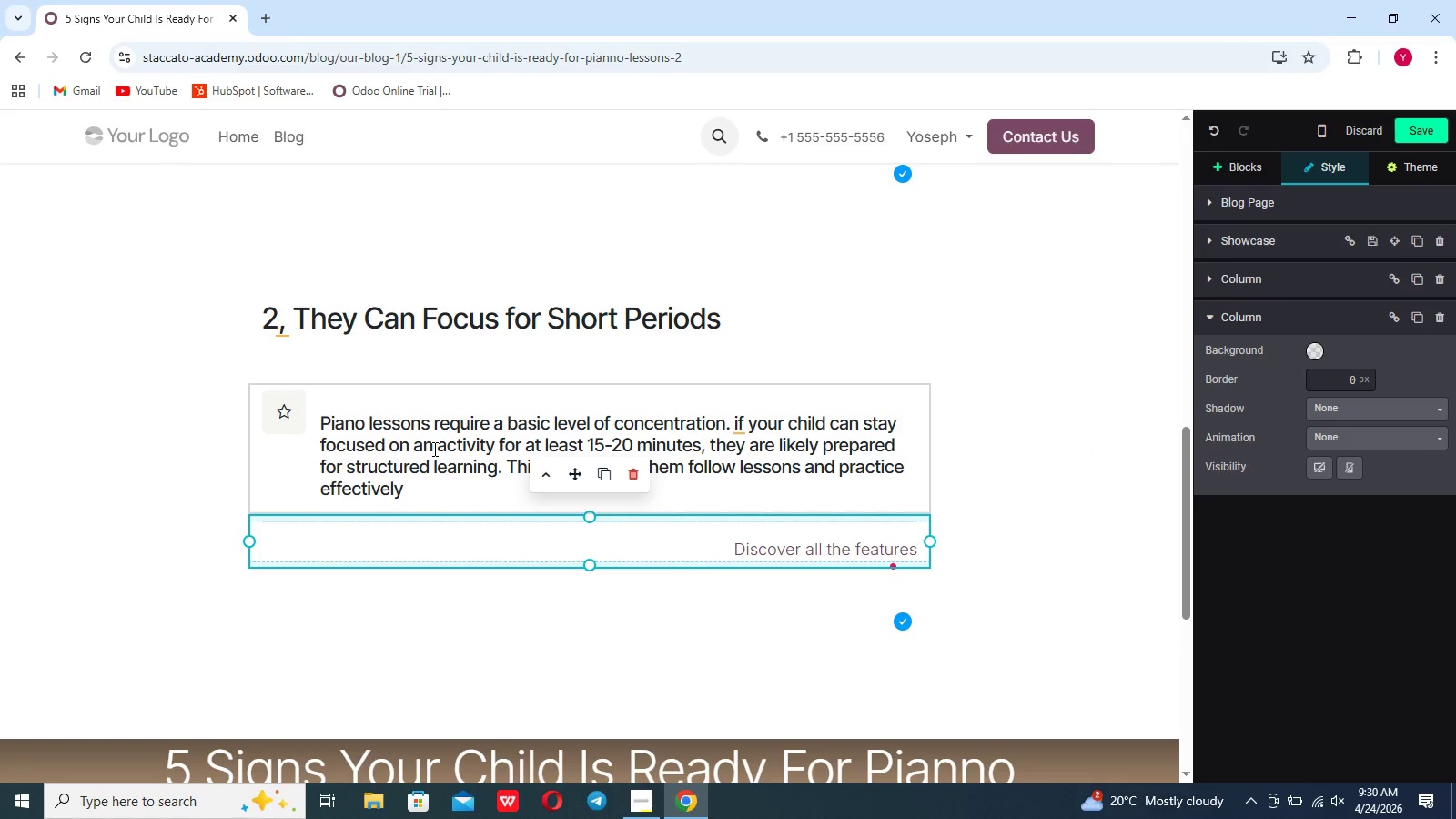 
left_click([632, 480])
 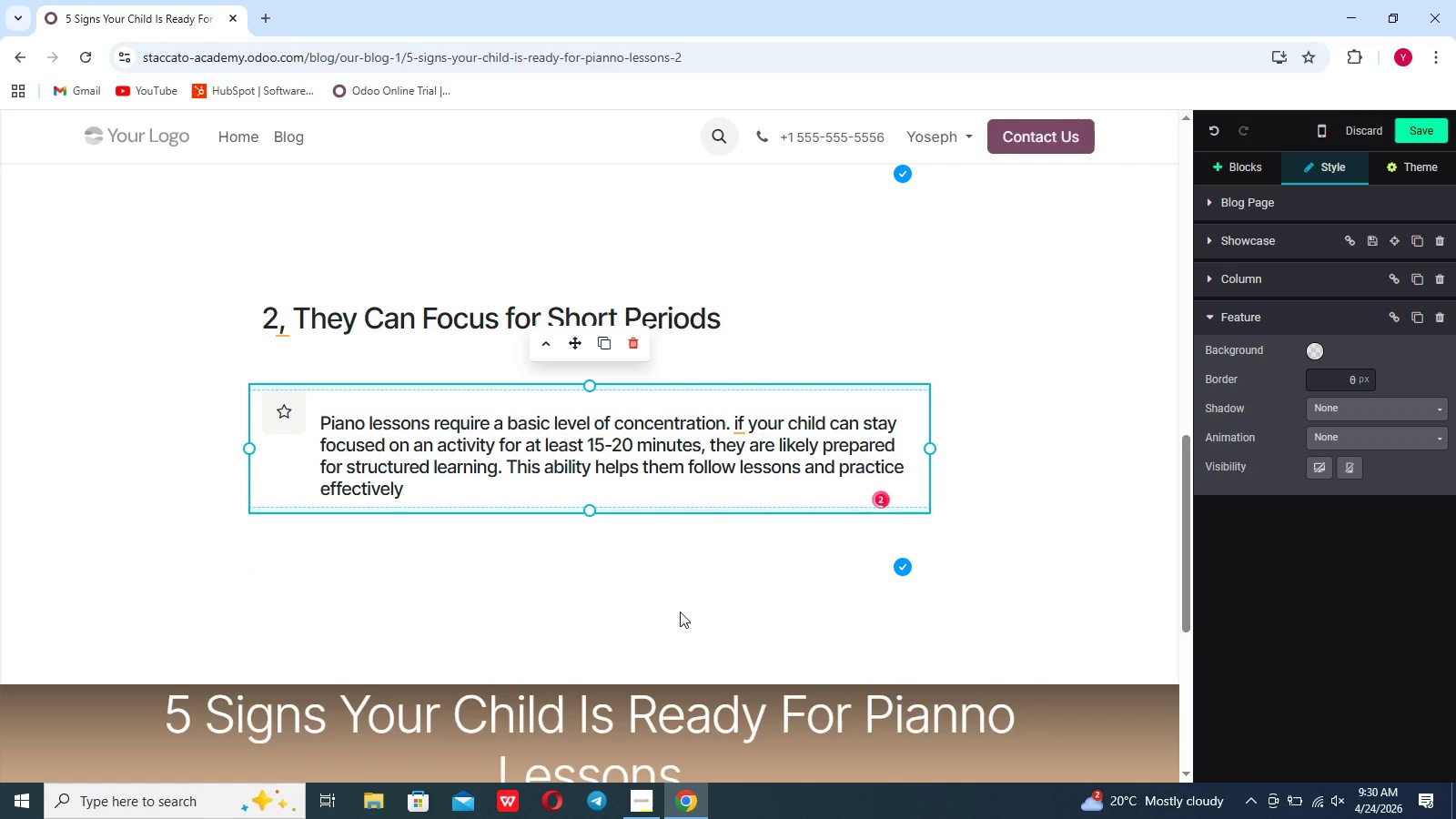 
left_click([680, 612])
 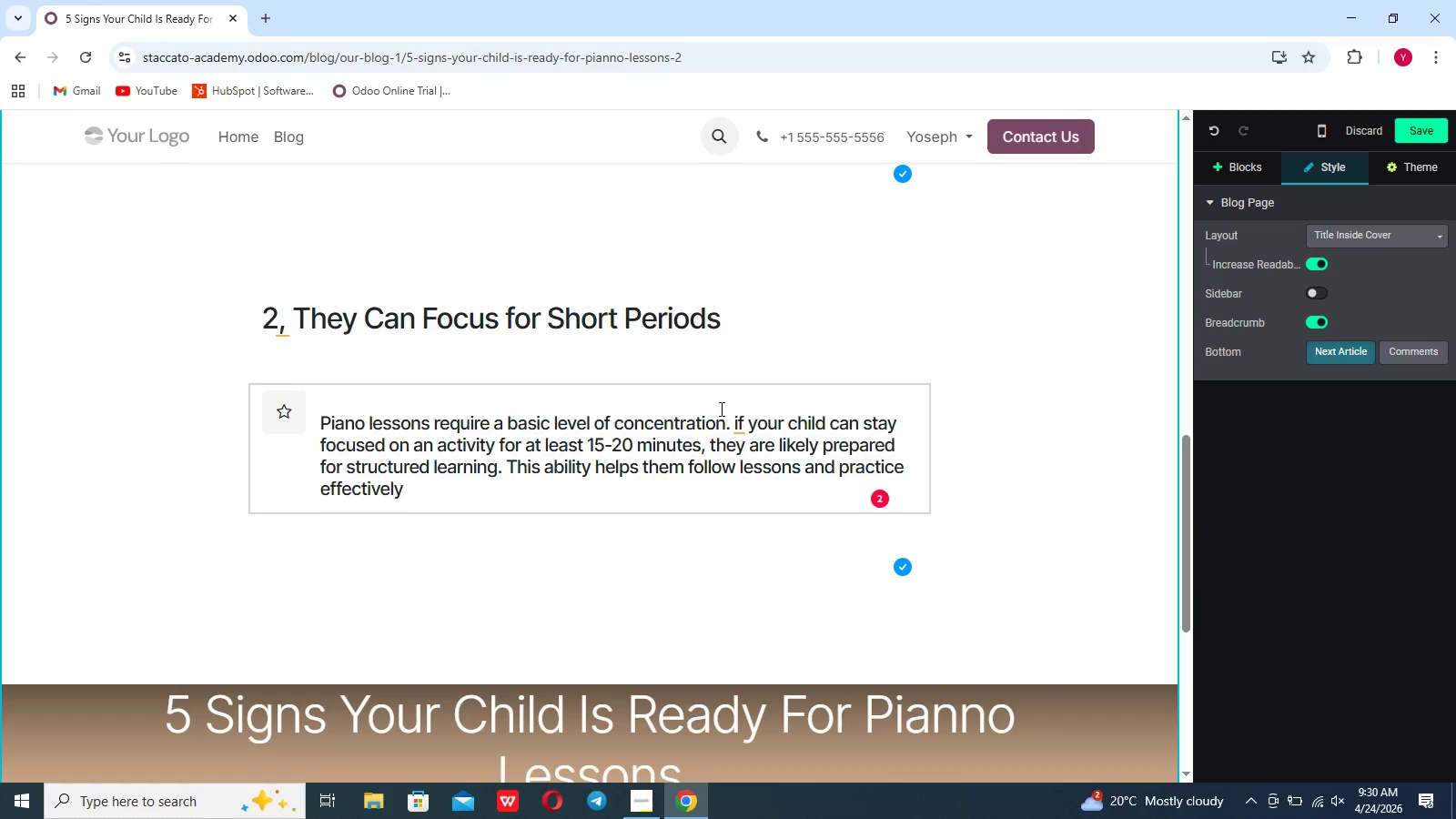 
left_click([736, 427])
 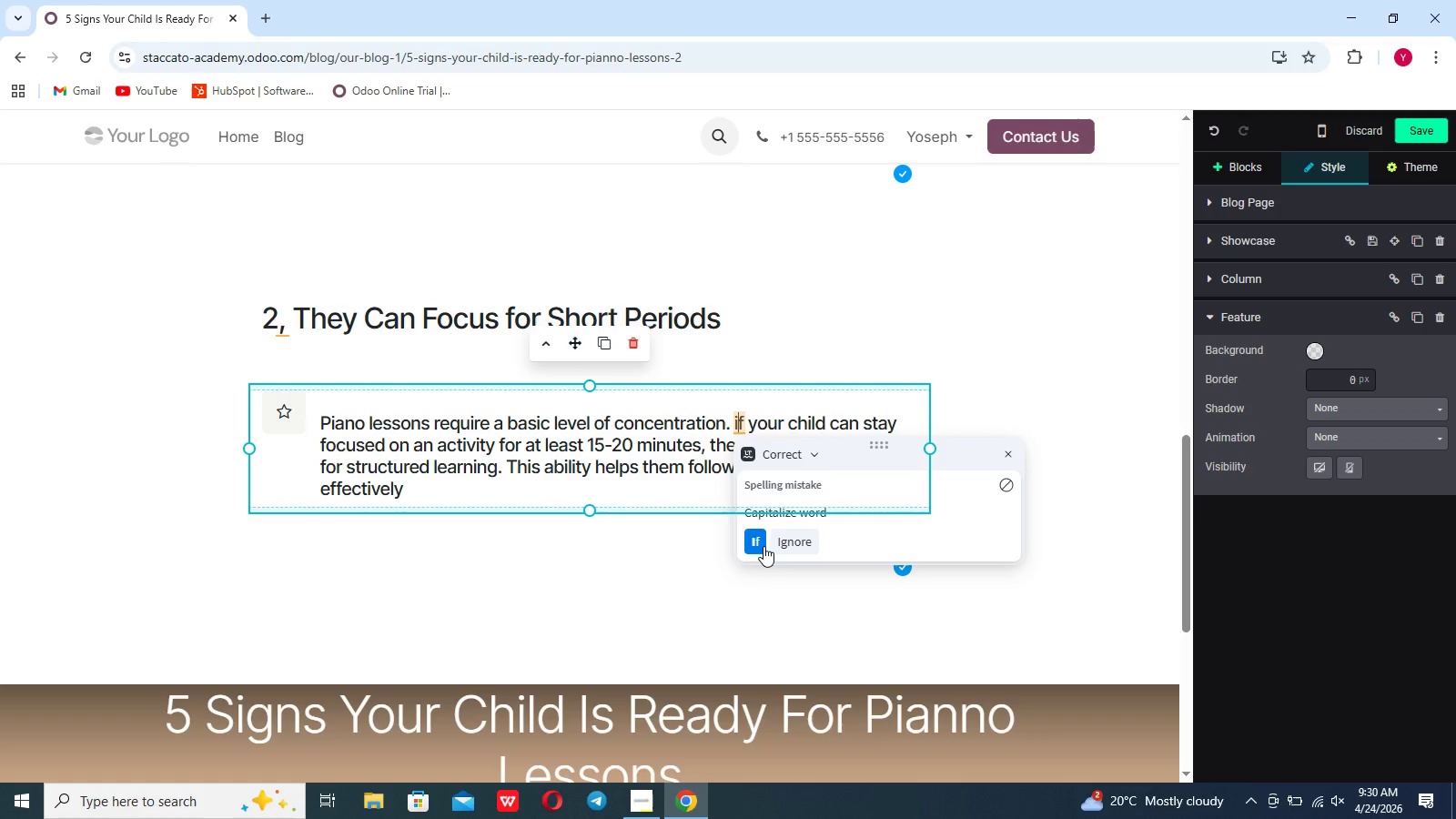 
left_click([763, 546])
 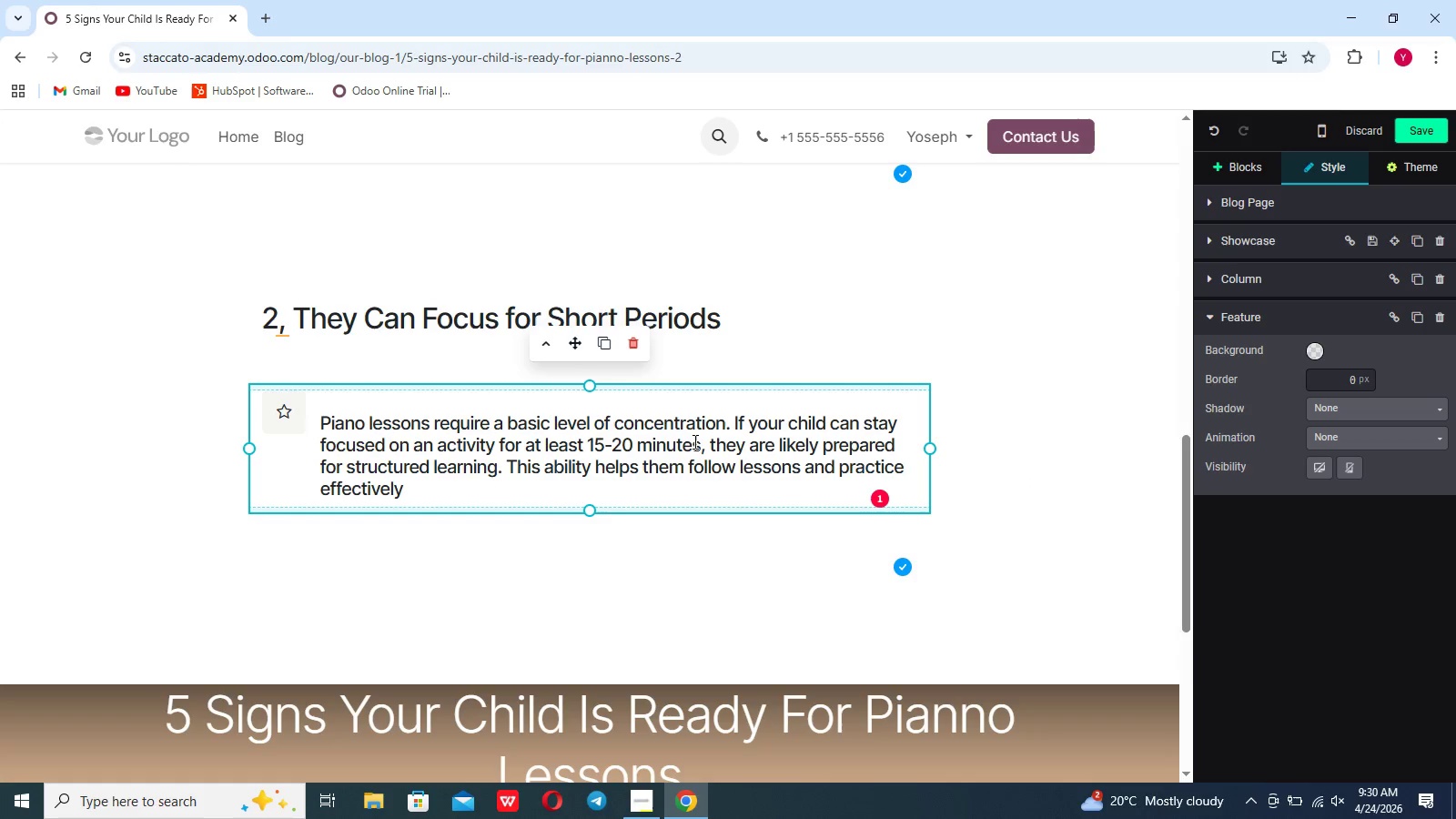 
left_click([682, 464])
 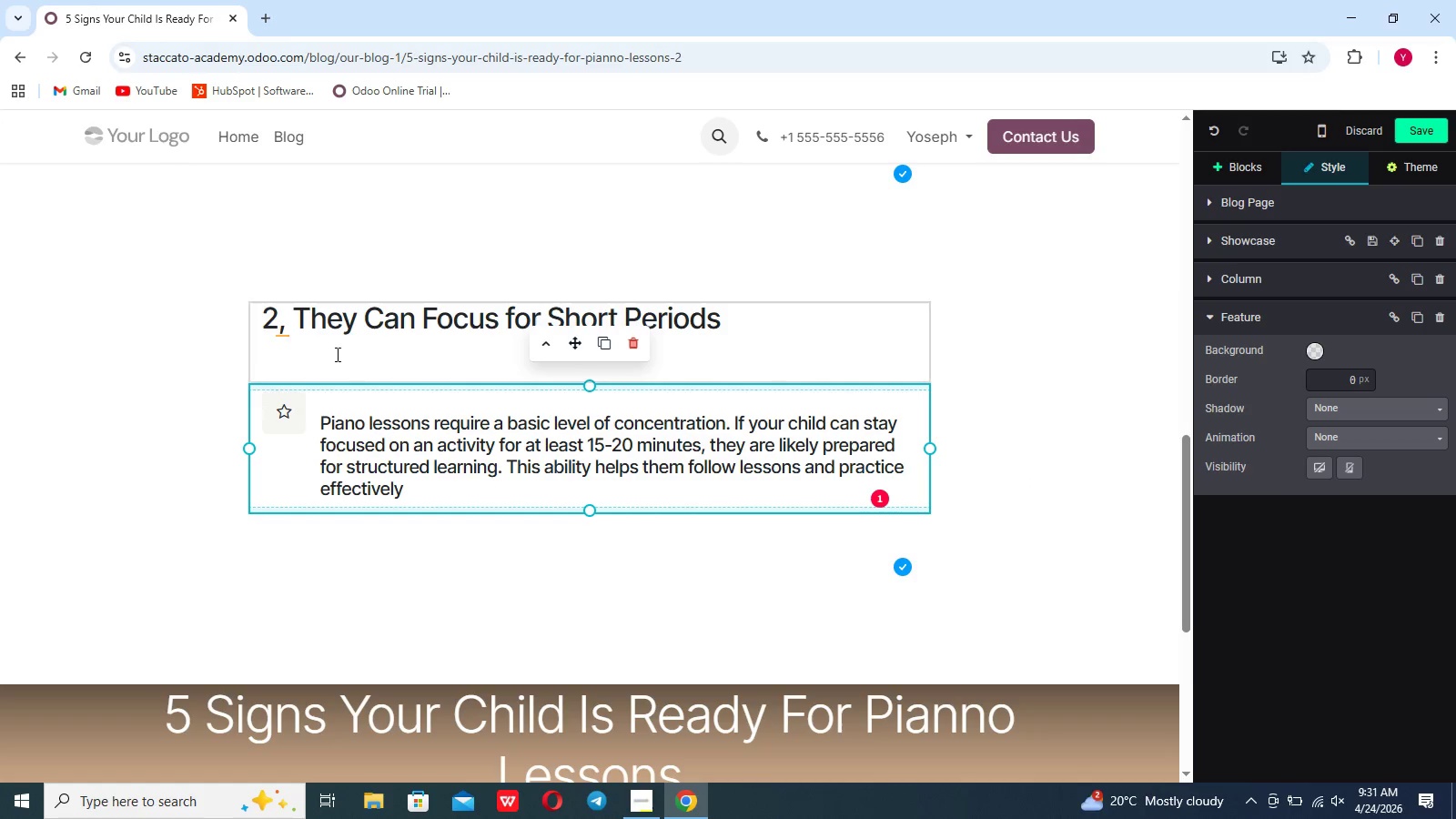 
left_click([281, 333])
 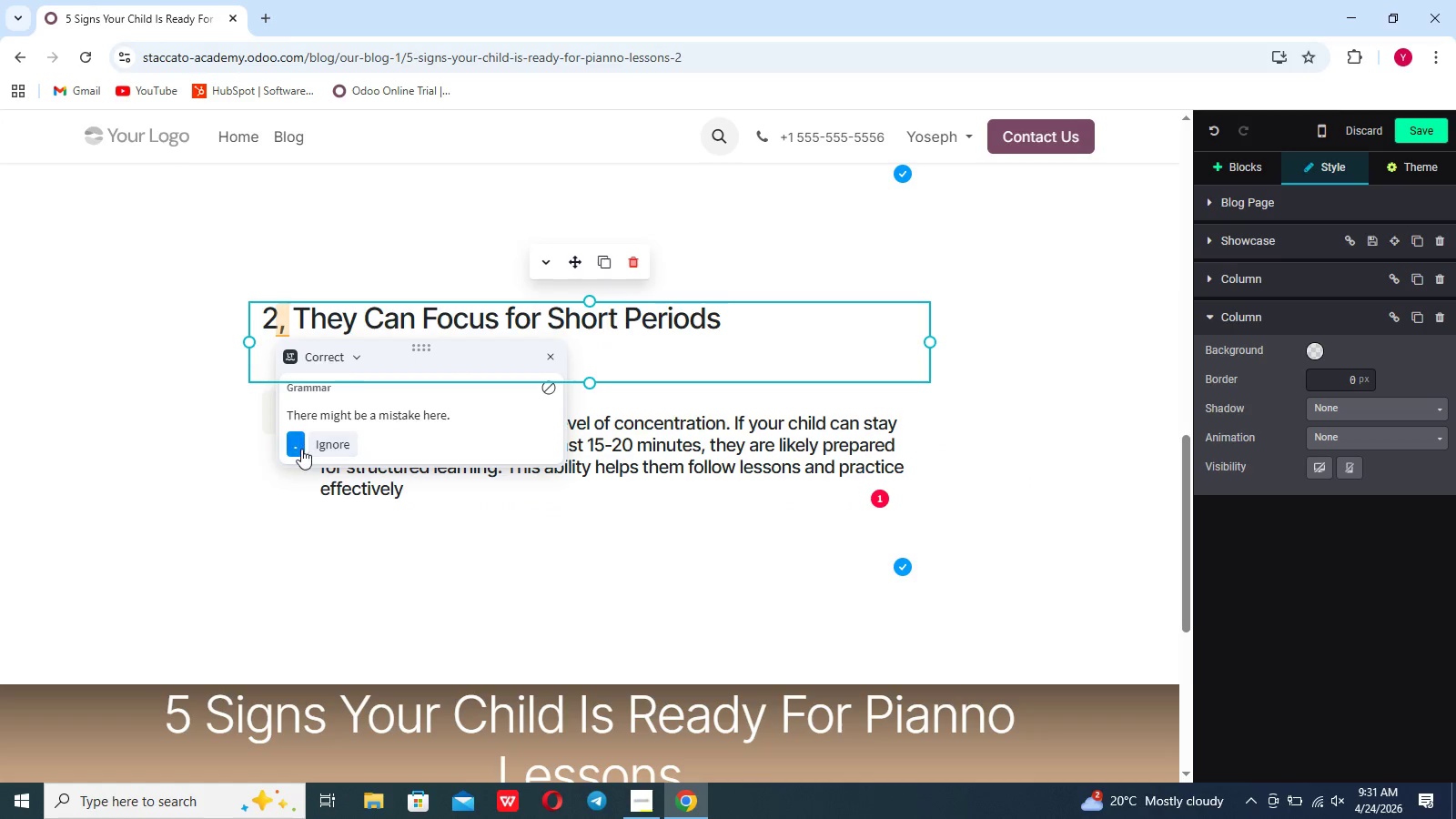 
left_click([298, 447])
 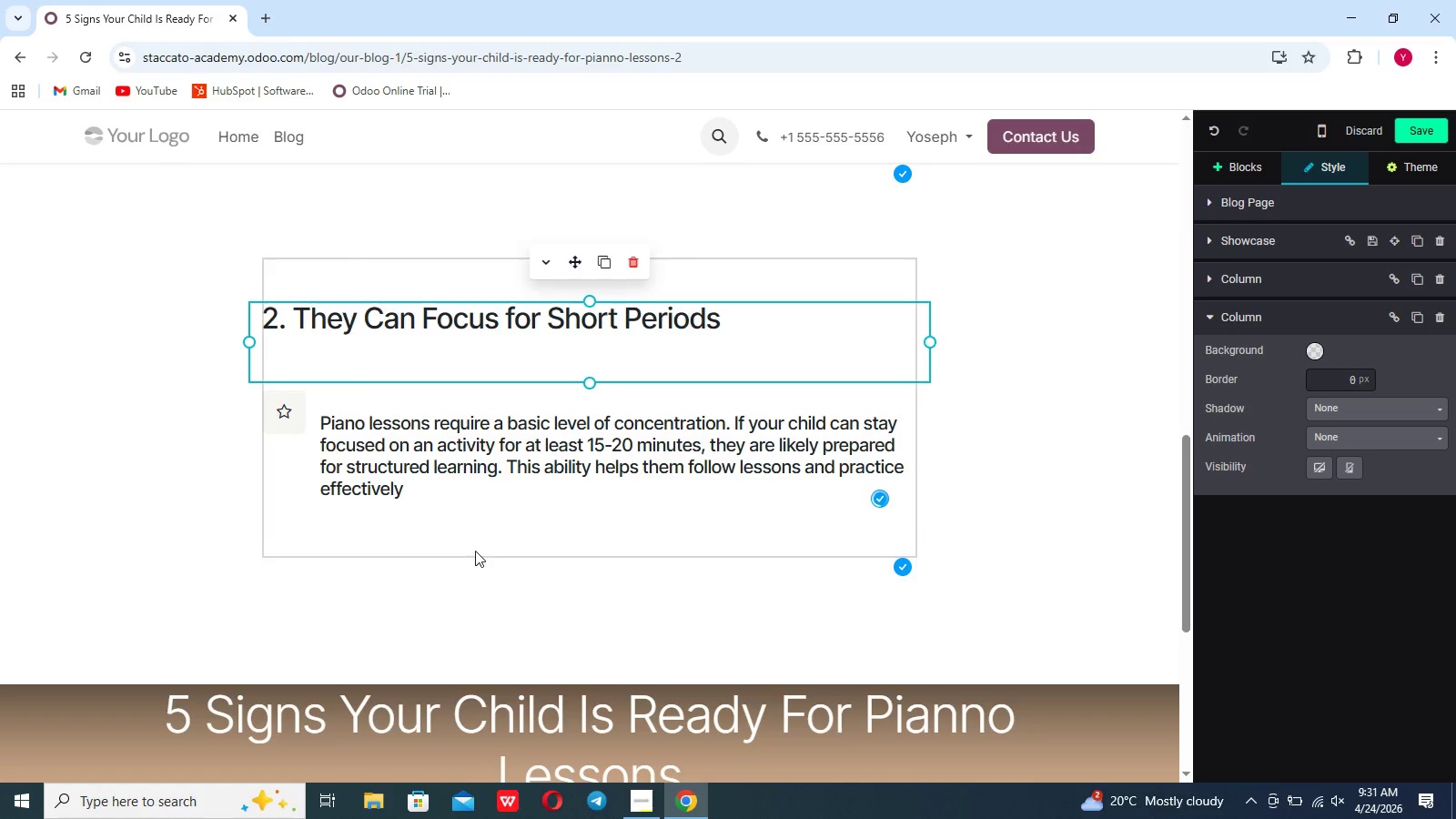 
left_click([556, 631])
 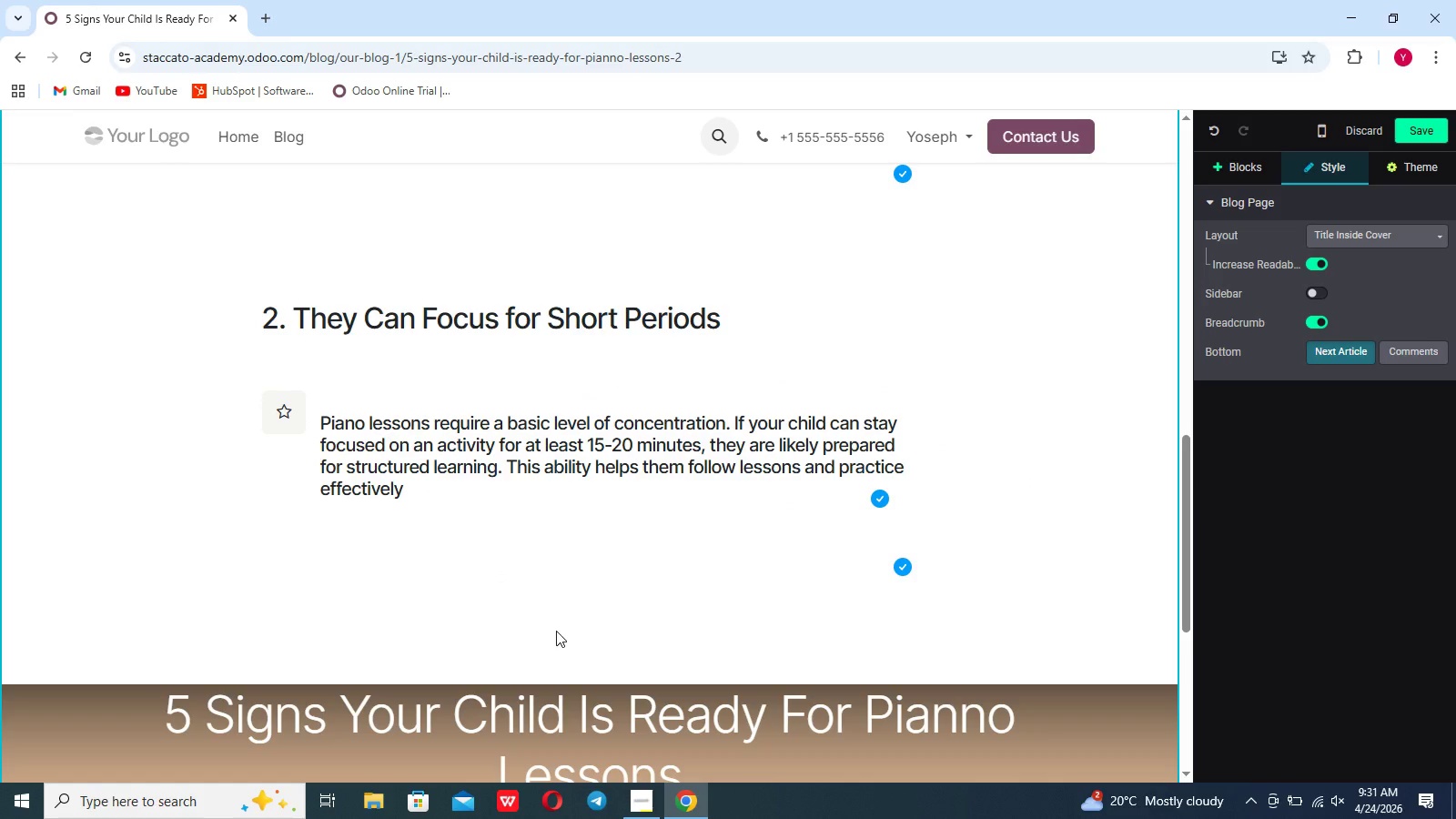 
wait(9.11)
 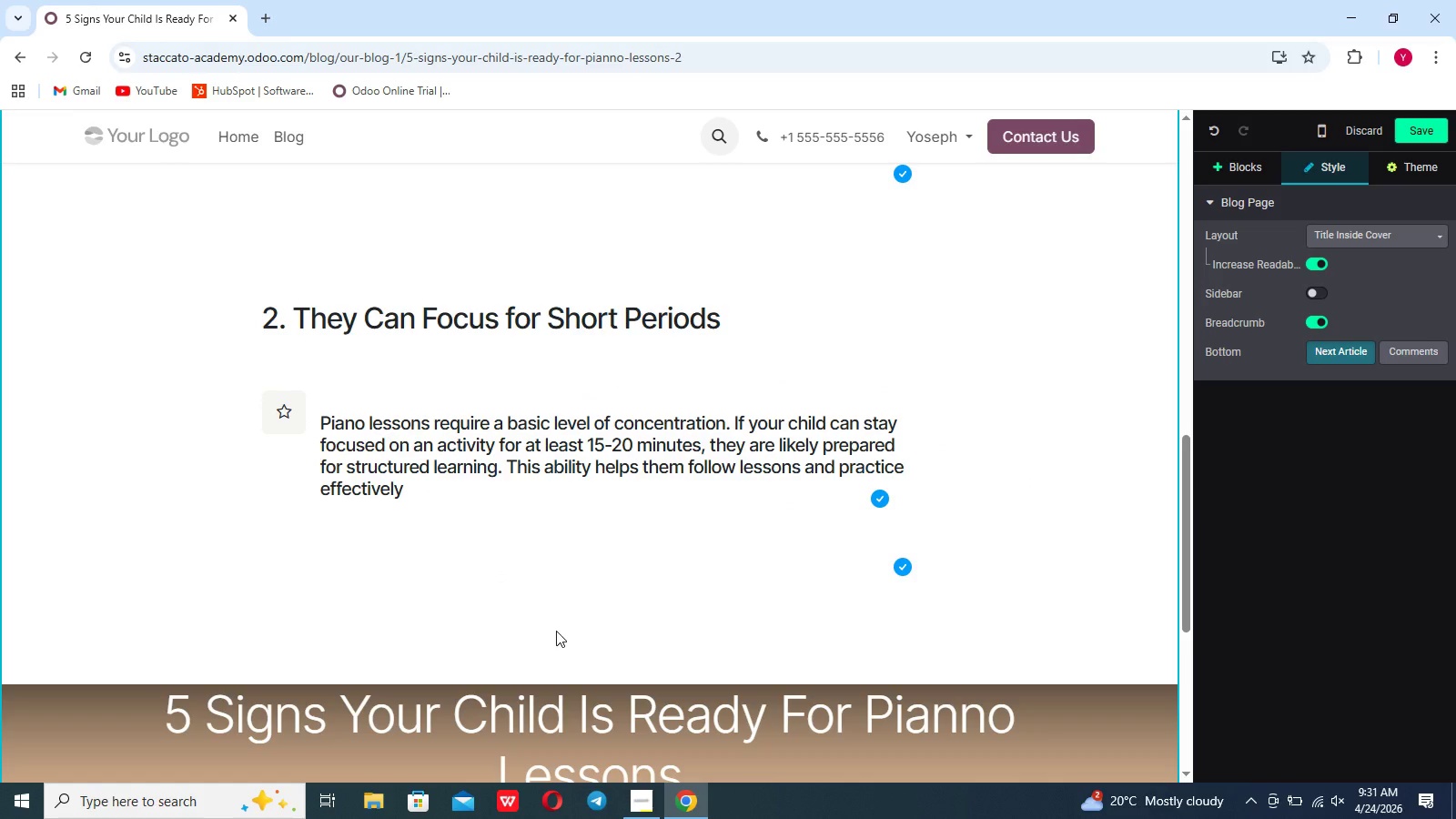 
left_click([1272, 165])
 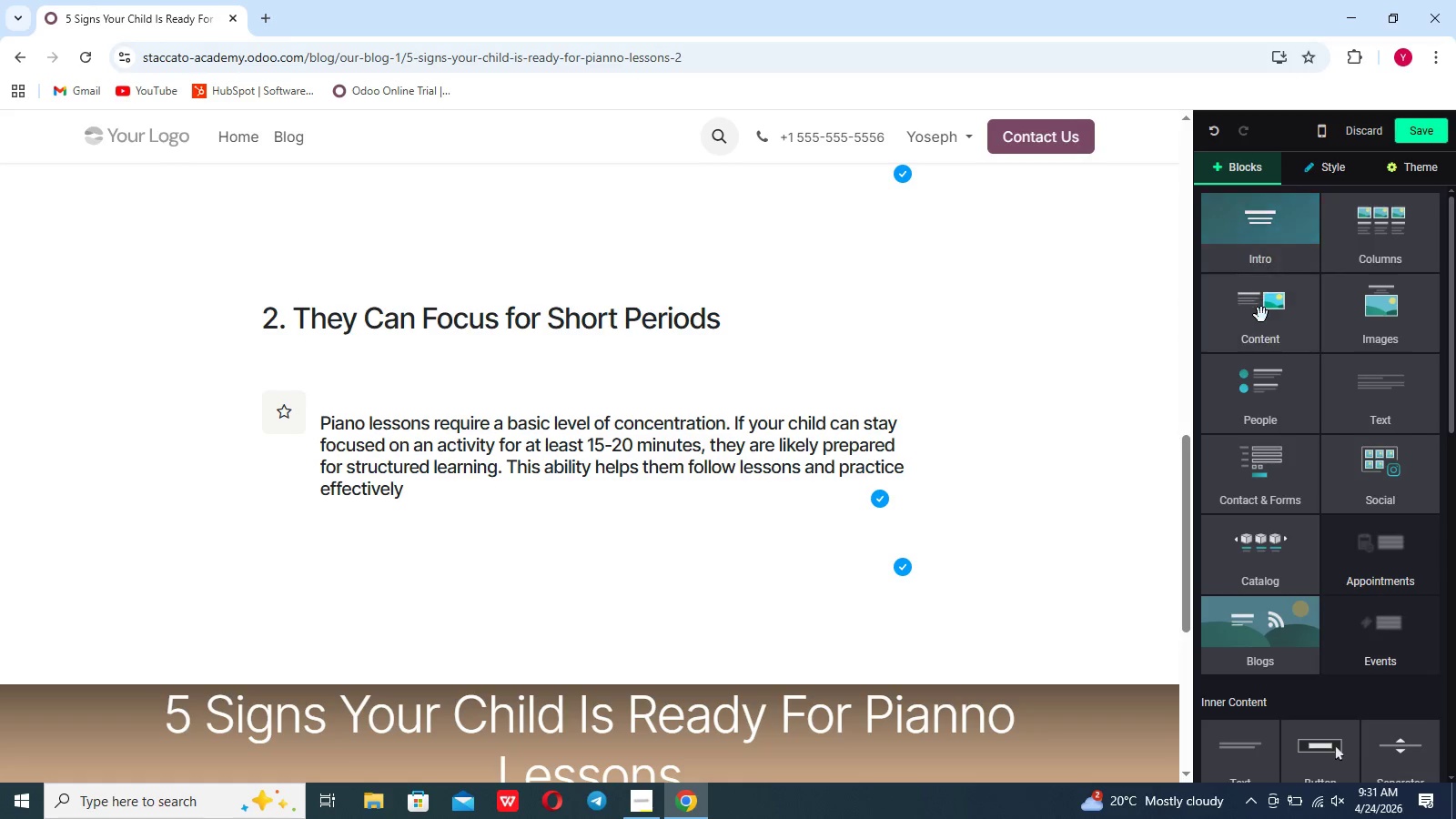 
left_click([1261, 318])
 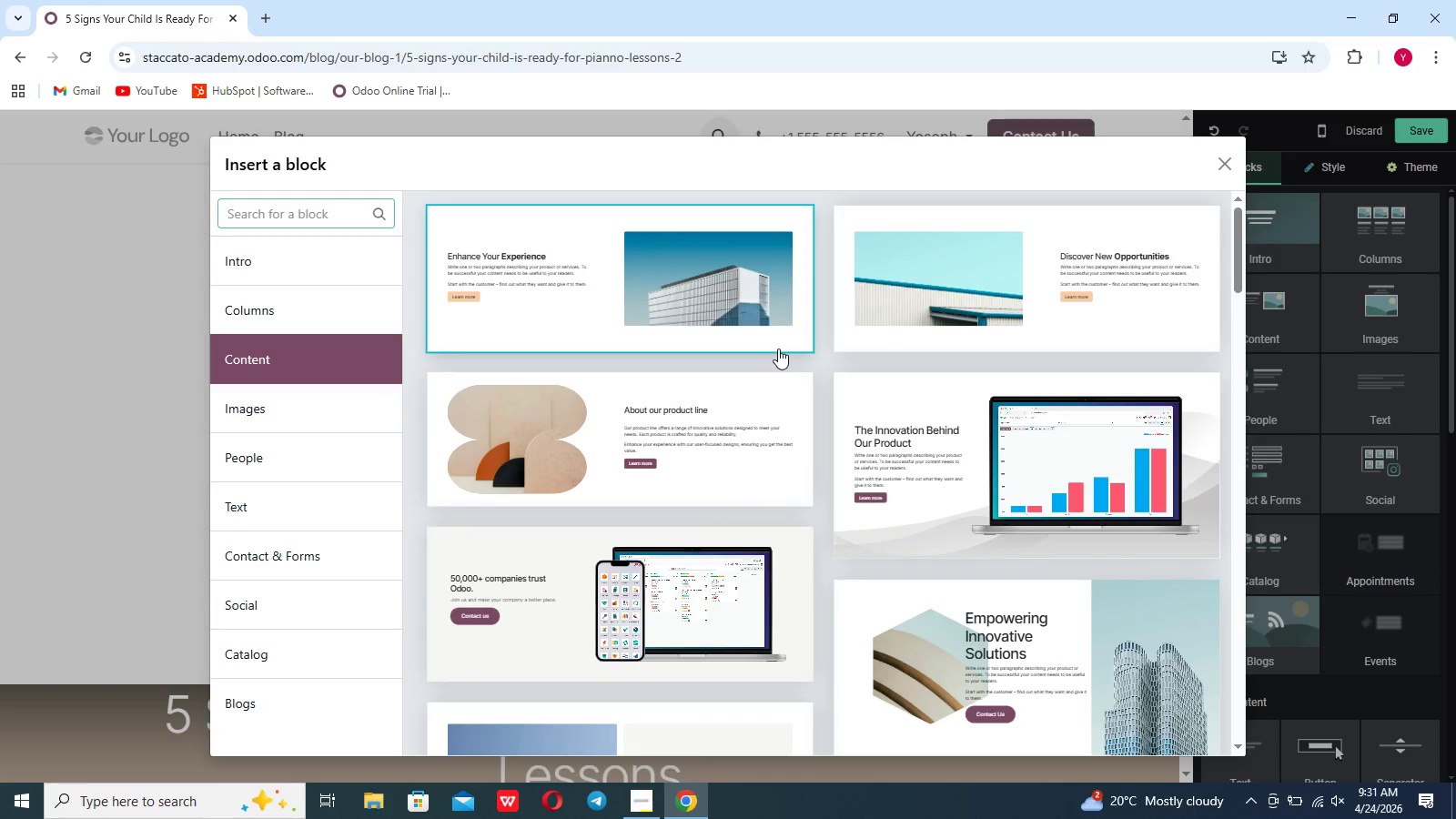 
left_click([612, 308])
 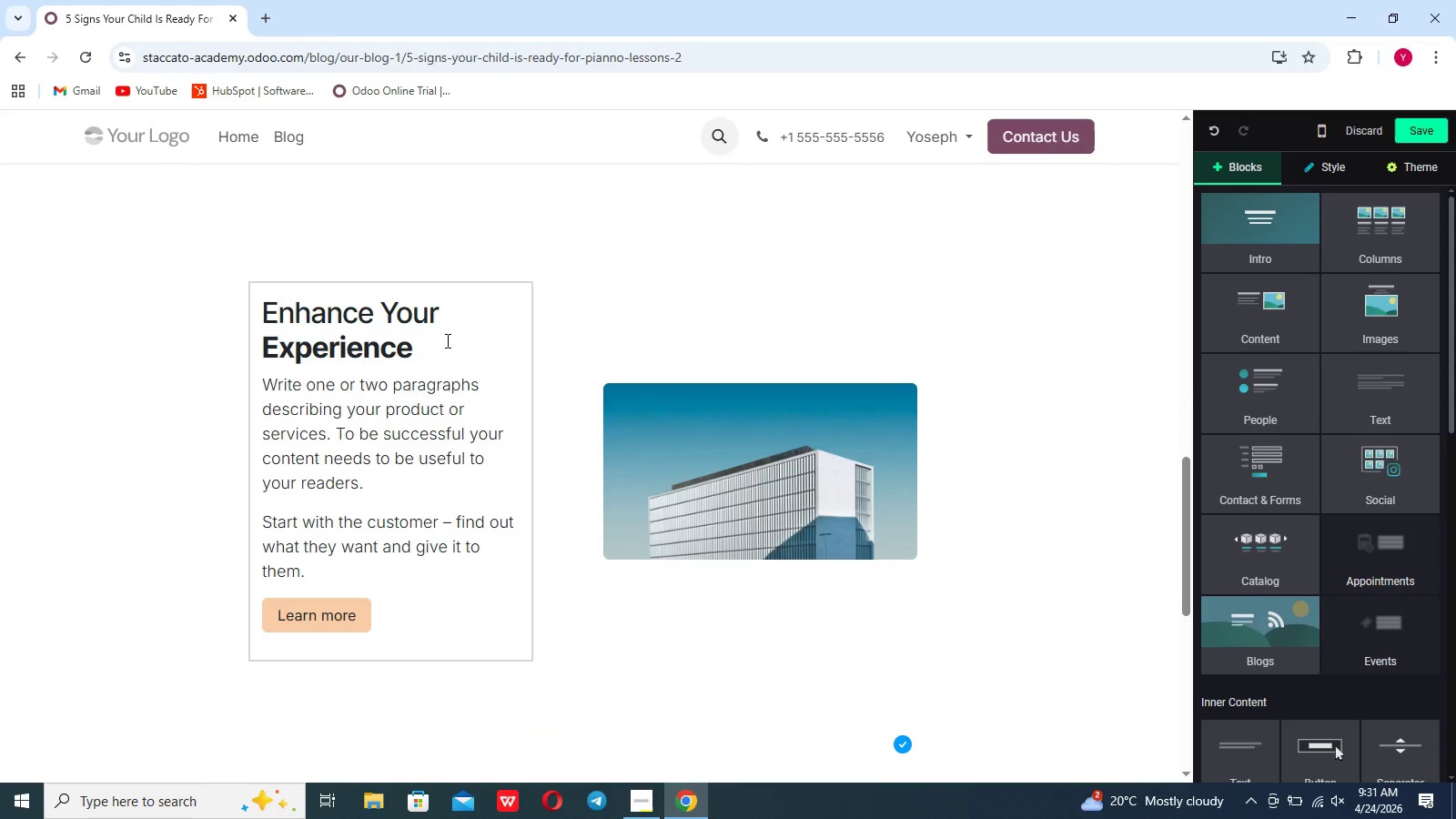 
left_click_drag(start_coordinate=[430, 354], to_coordinate=[264, 315])
 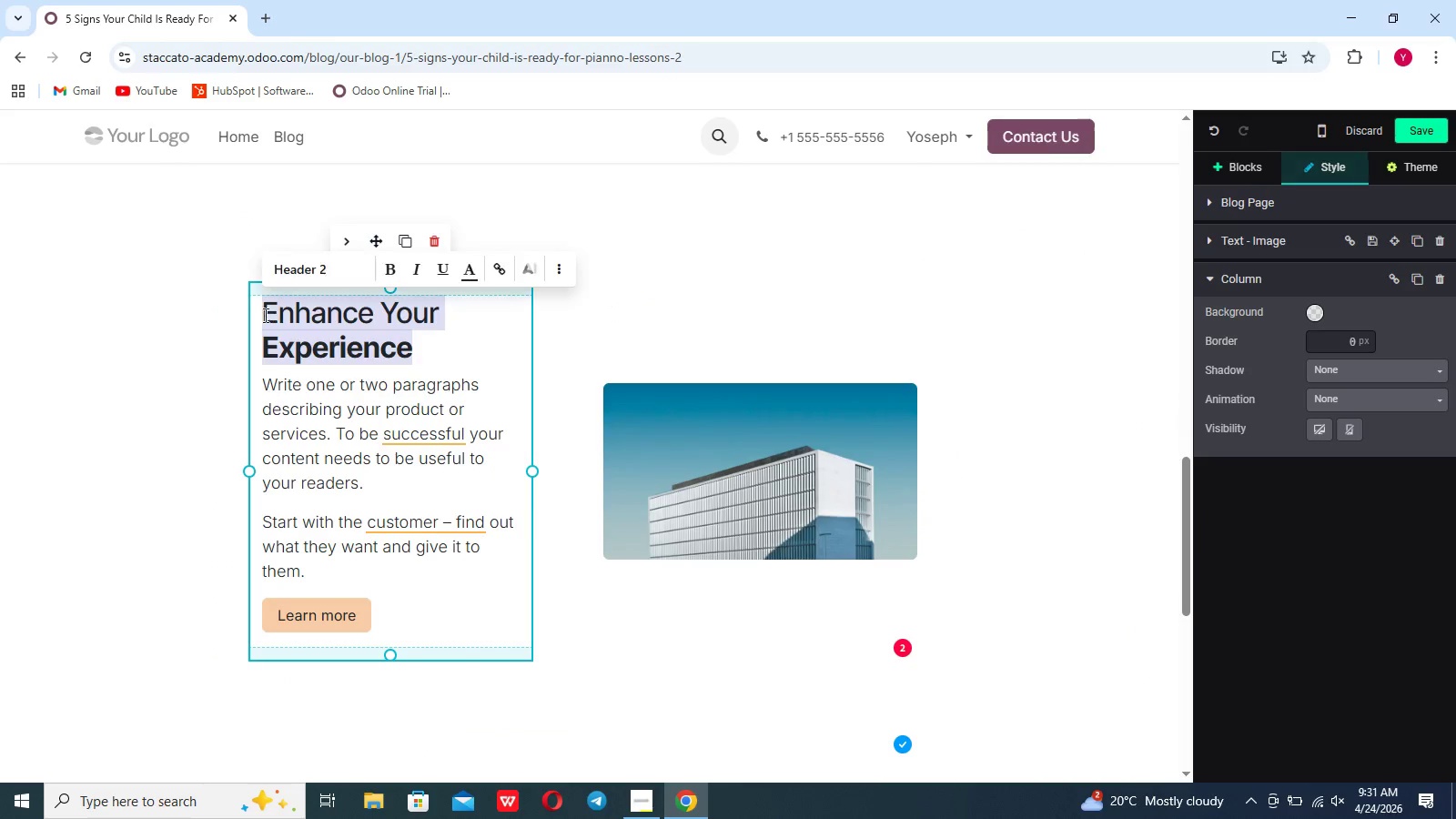 
key(Backspace)
 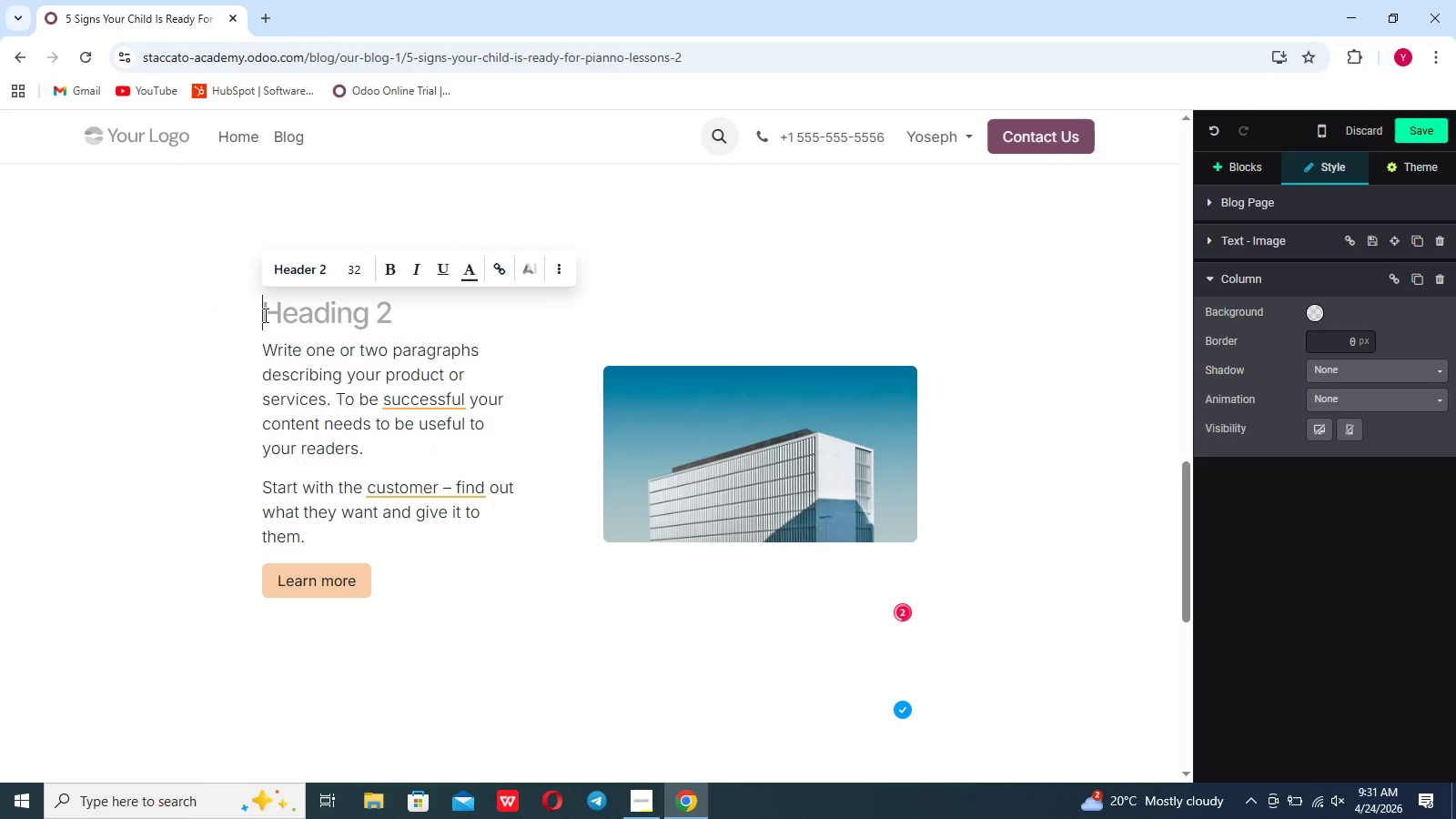 
key(3)
 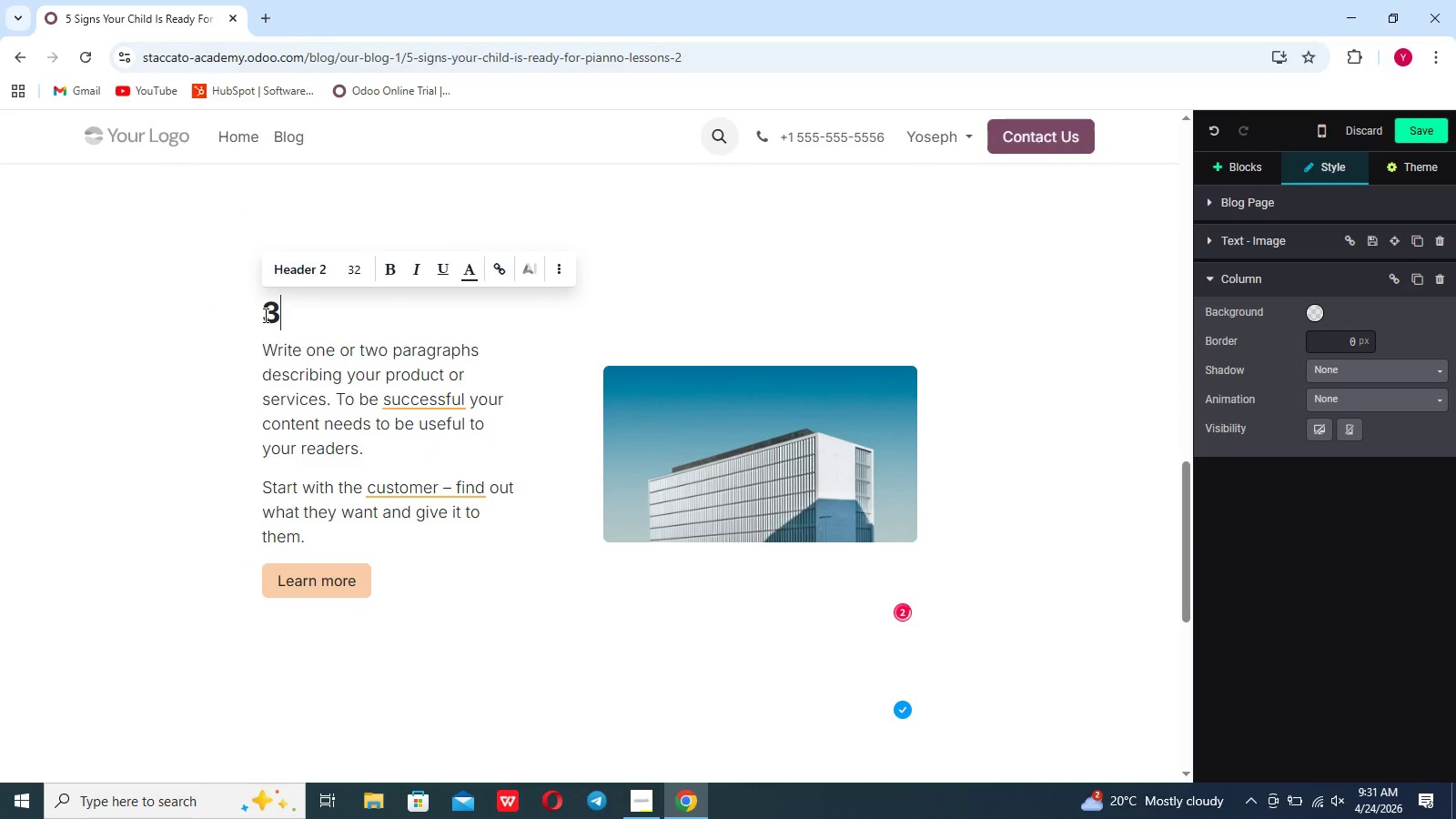 
key(Period)
 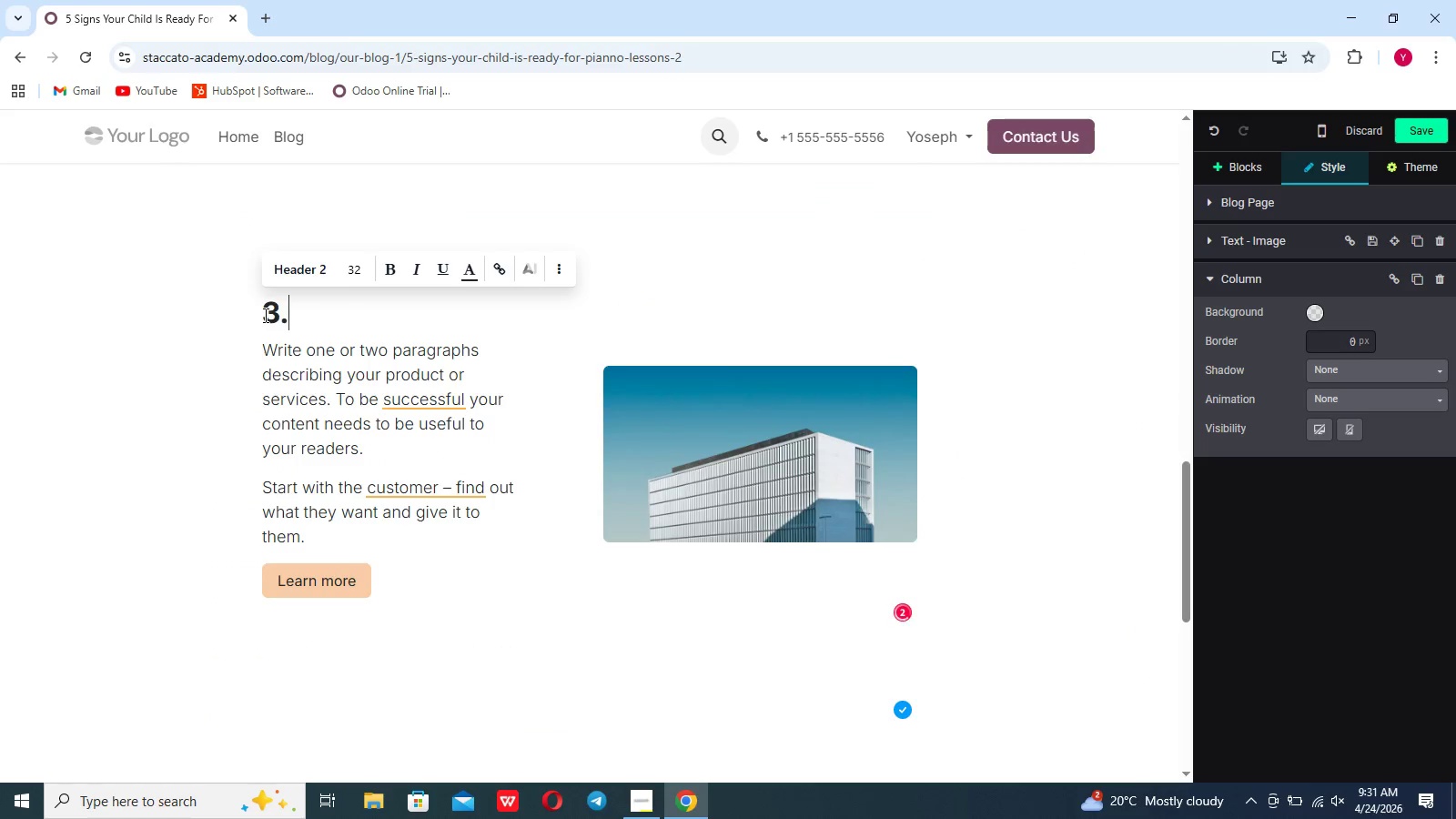 
key(Space)
 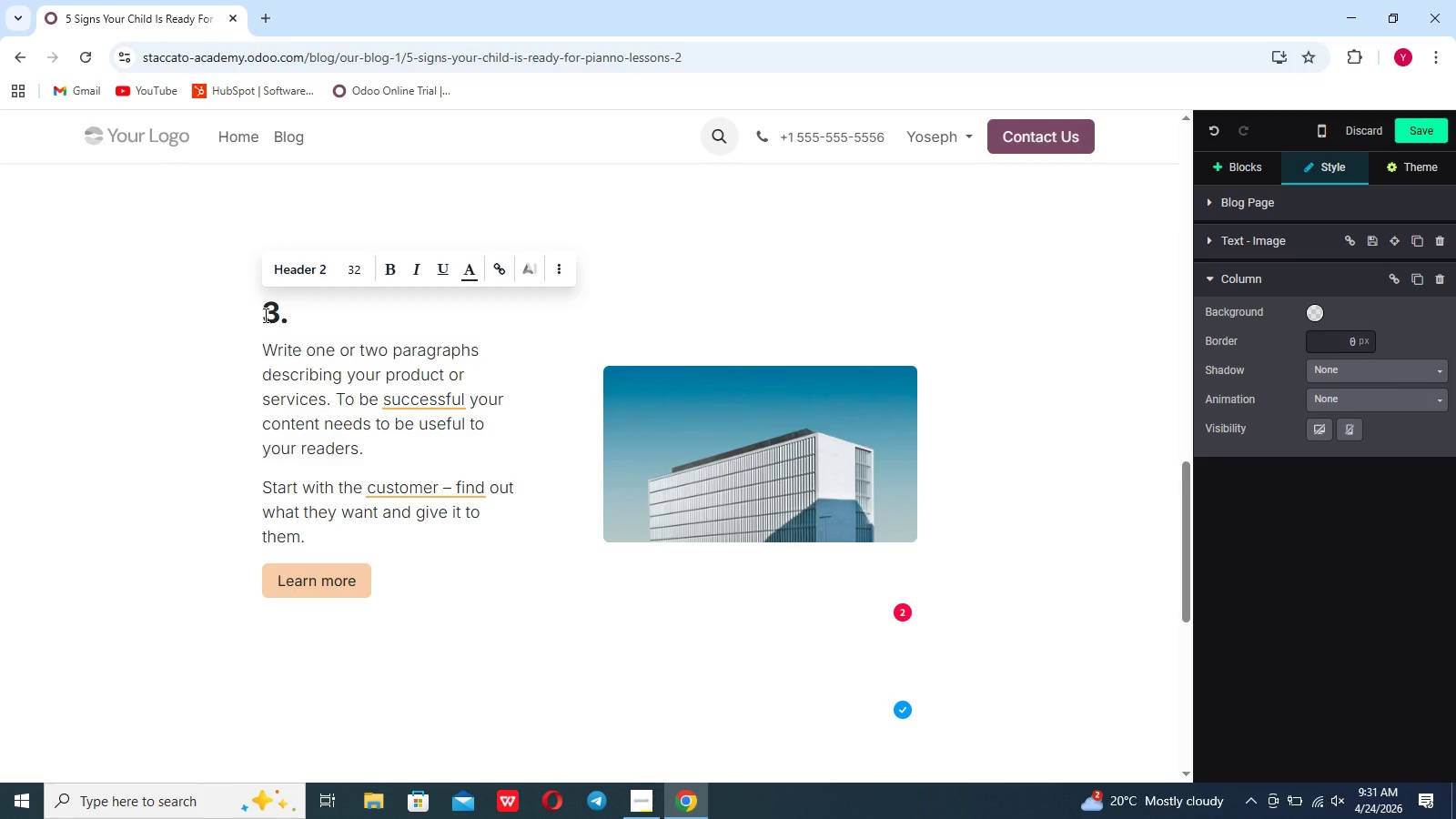 
wait(7.25)
 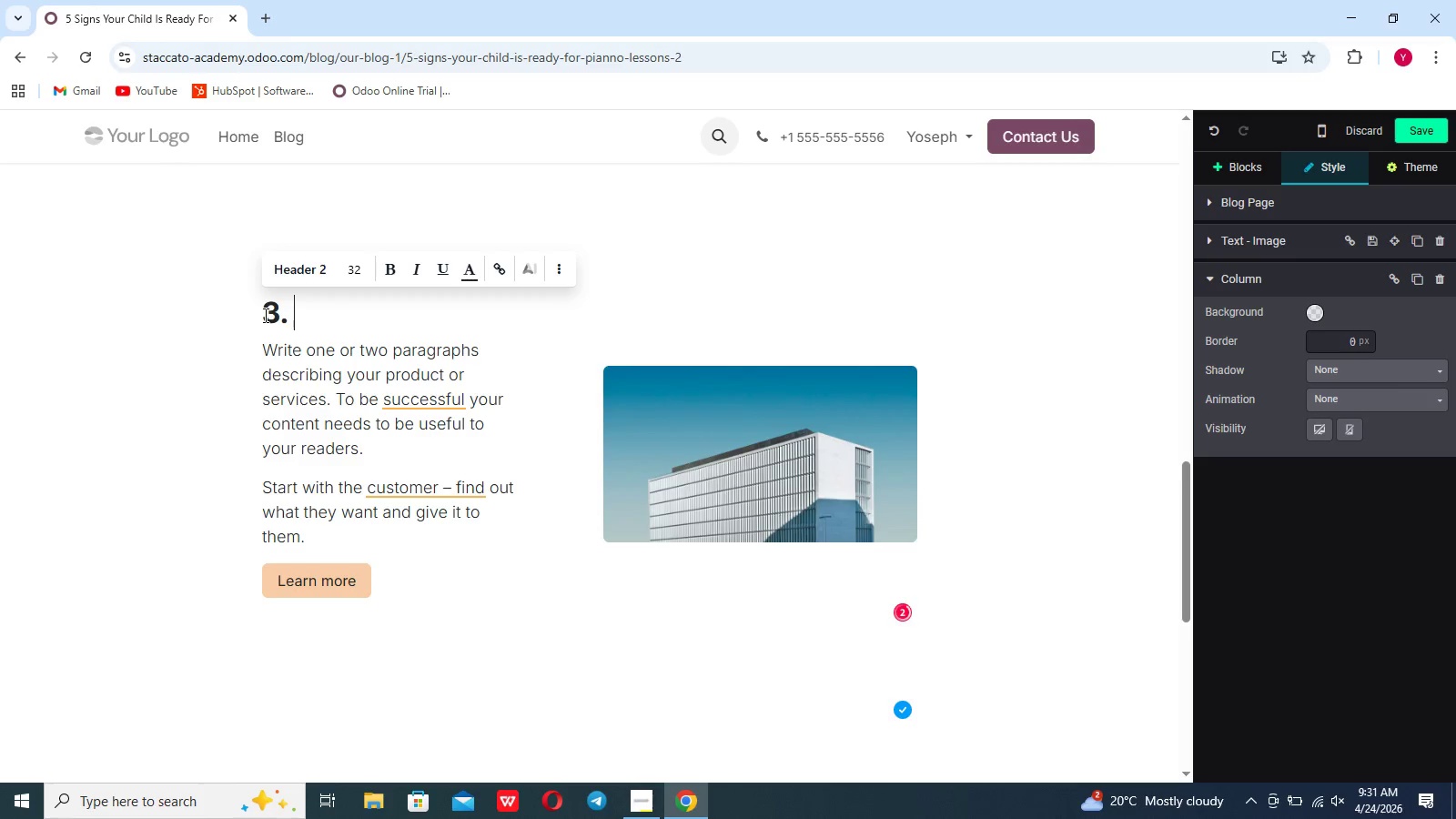 
type(They understand basic instr)
key(Backspace)
key(Backspace)
key(Backspace)
key(Backspace)
key(Backspace)
key(Backspace)
key(Backspace)
type(Yndersta)
key(Backspace)
key(Backspace)
key(Backspace)
key(Backspace)
key(Backspace)
key(Backspace)
key(Backspace)
key(Backspace)
type(Understand Basic Instractions)
 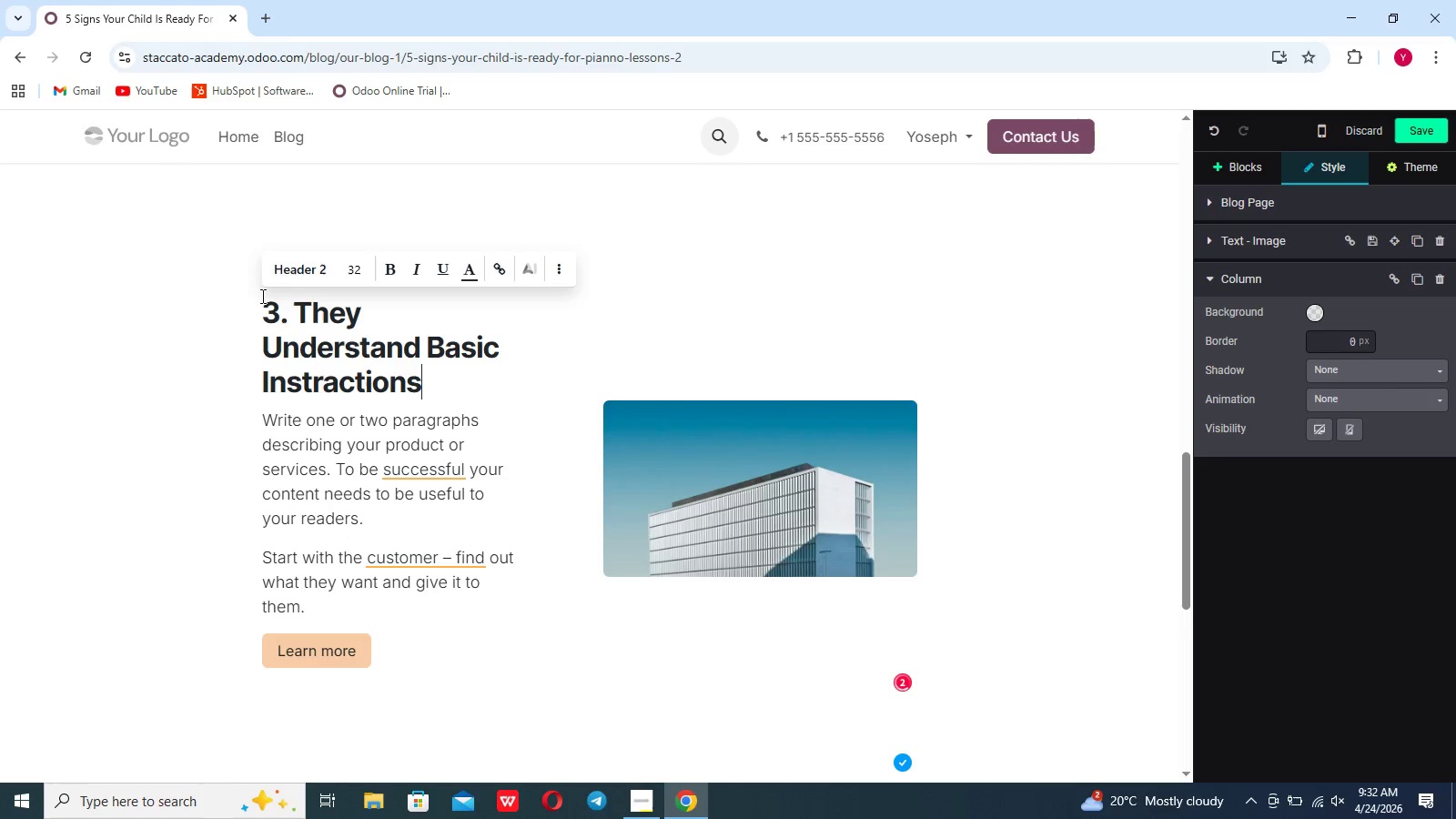 
left_click([382, 644])
 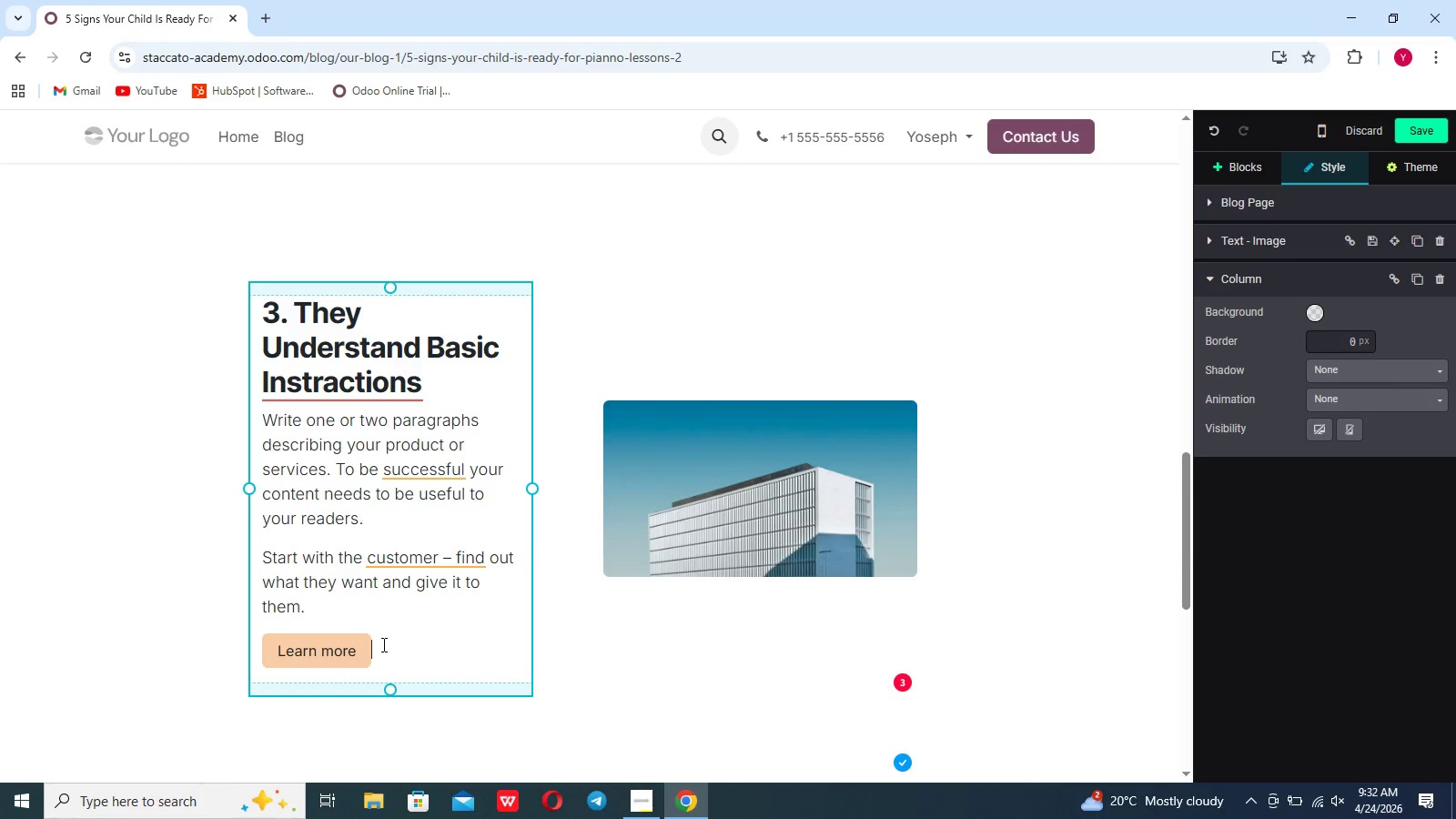 
hold_key(key=Backspace, duration=0.66)
 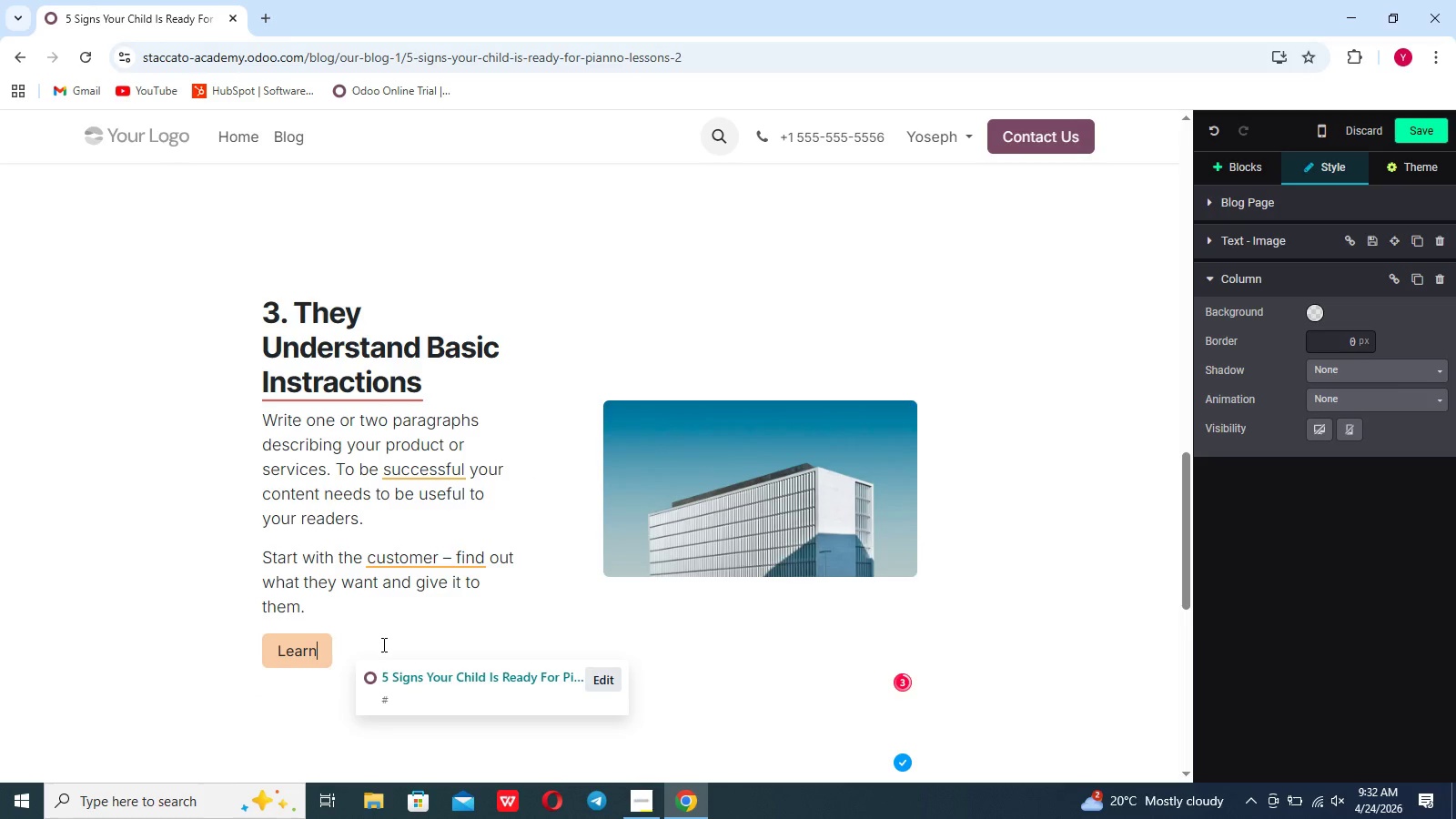 
key(Backspace)
 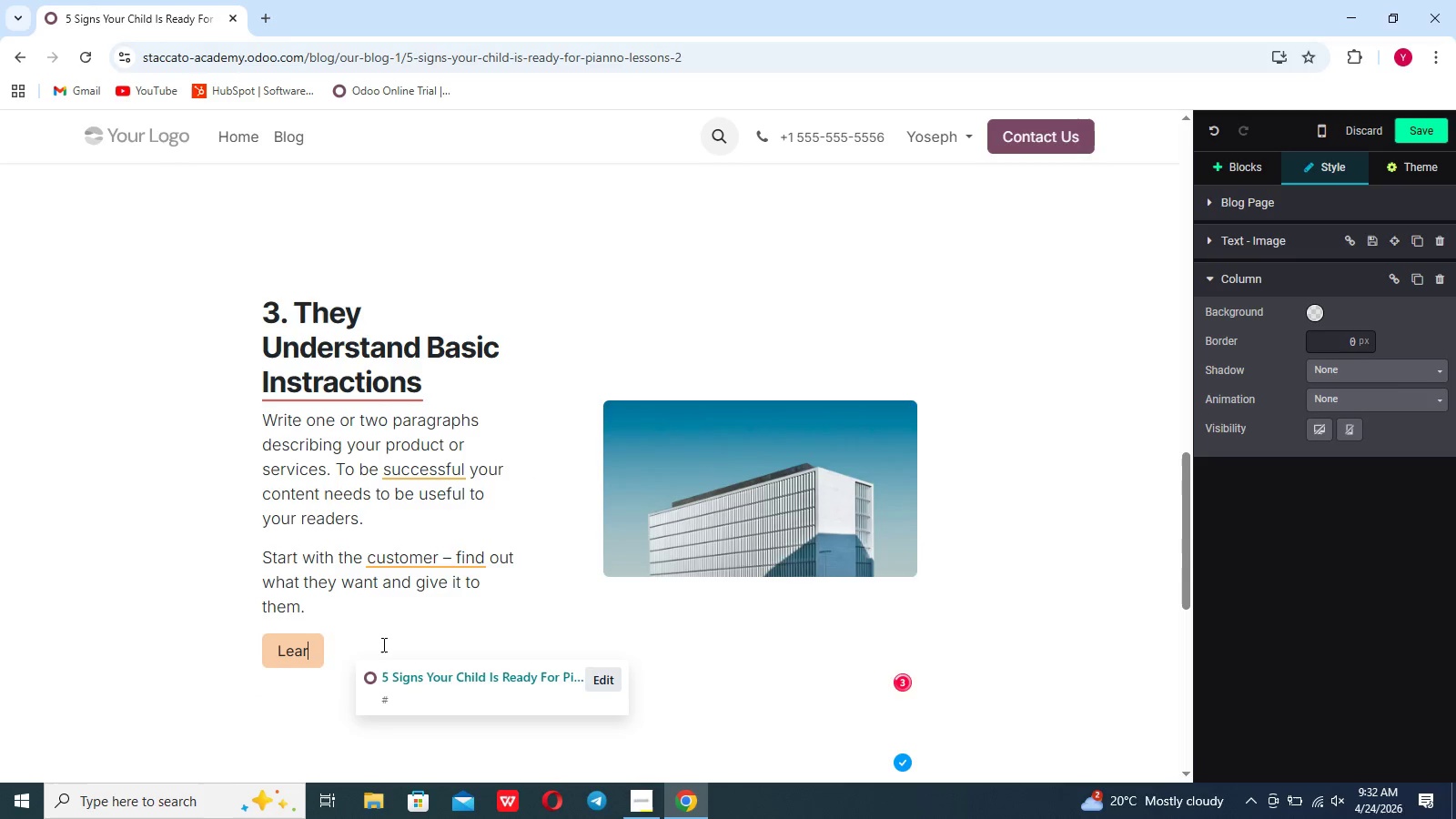 
key(Backspace)
 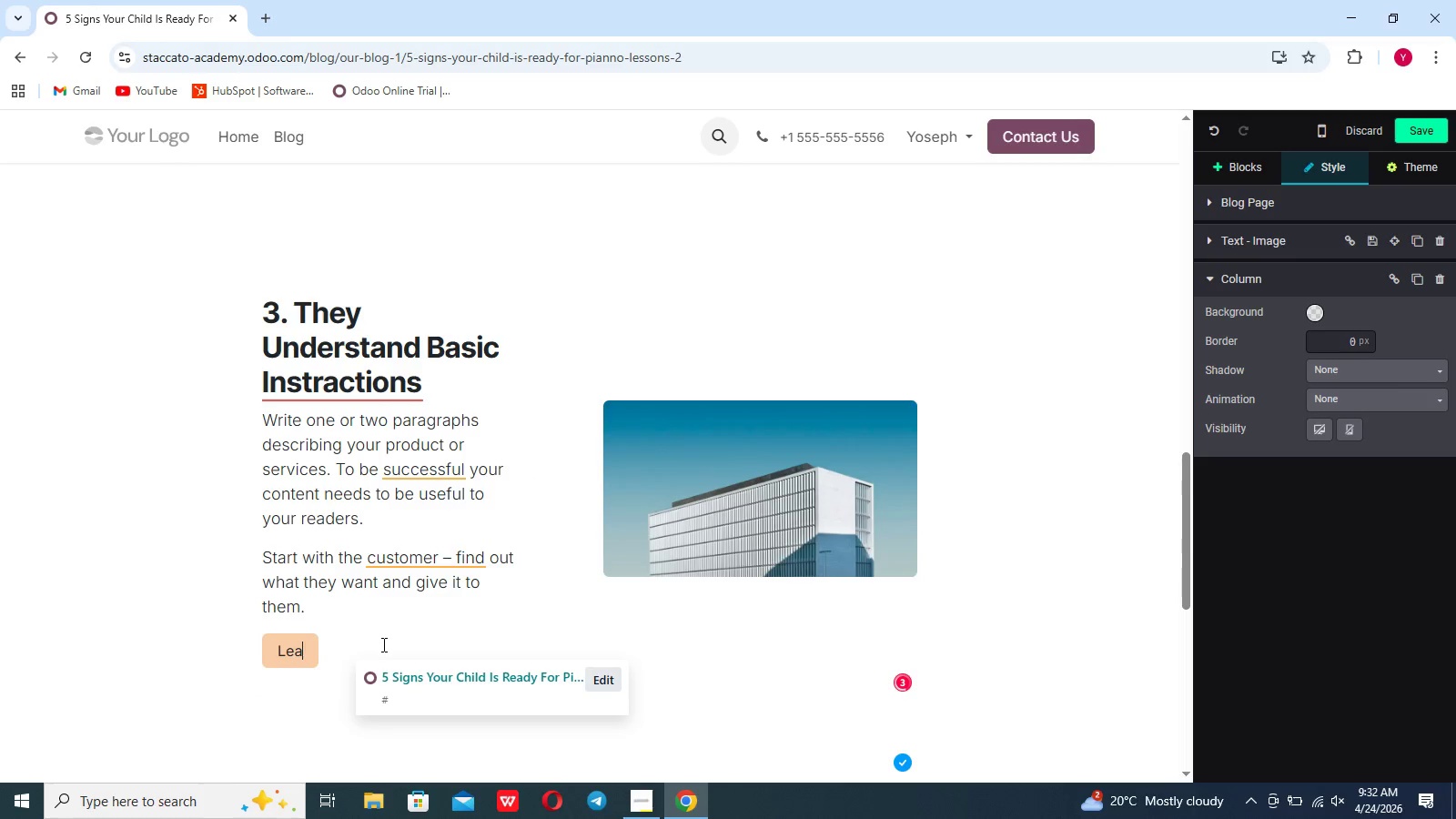 
key(Backspace)
 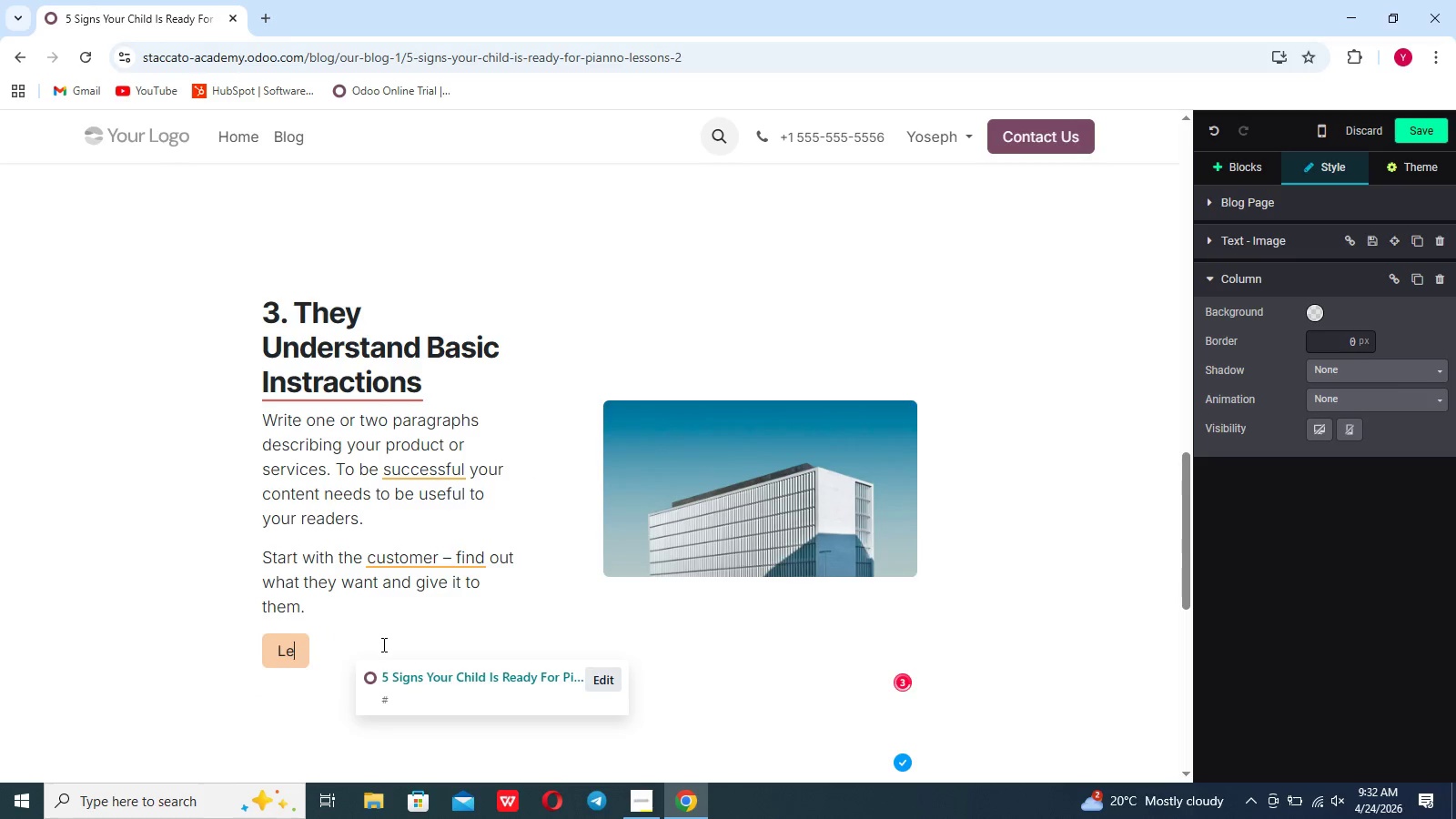 
key(Backspace)
 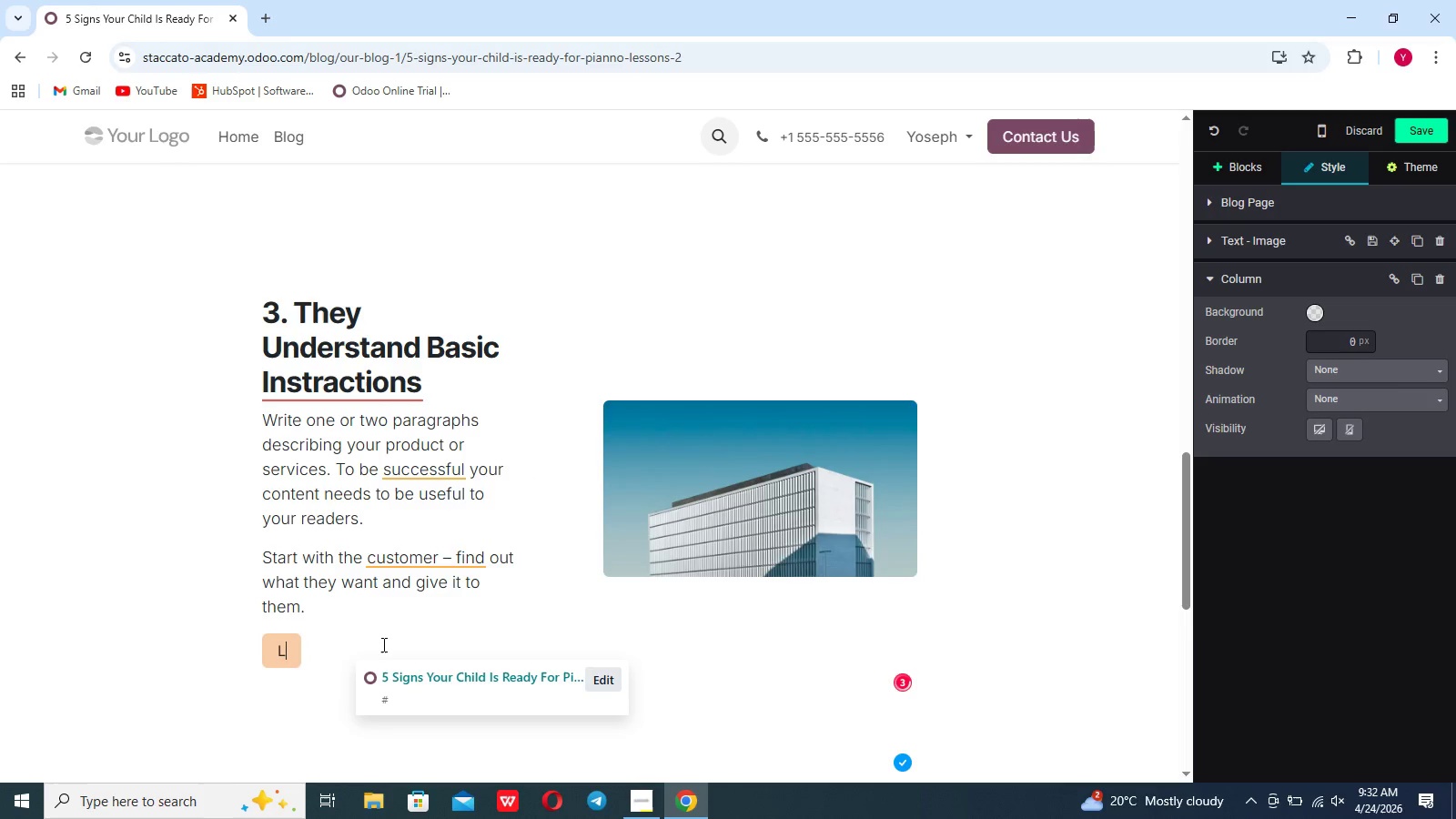 
key(Backspace)
 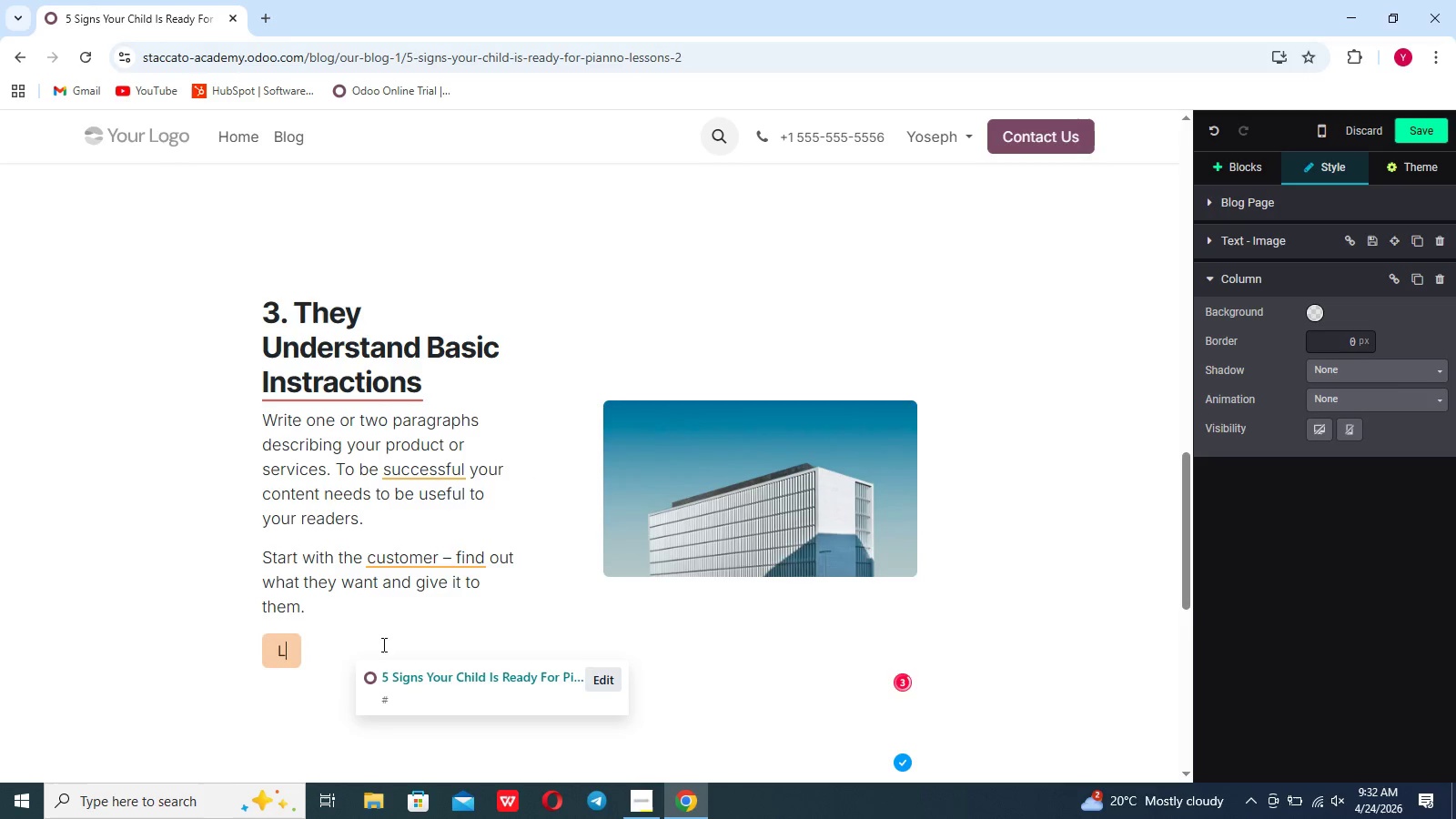 
key(Backspace)
 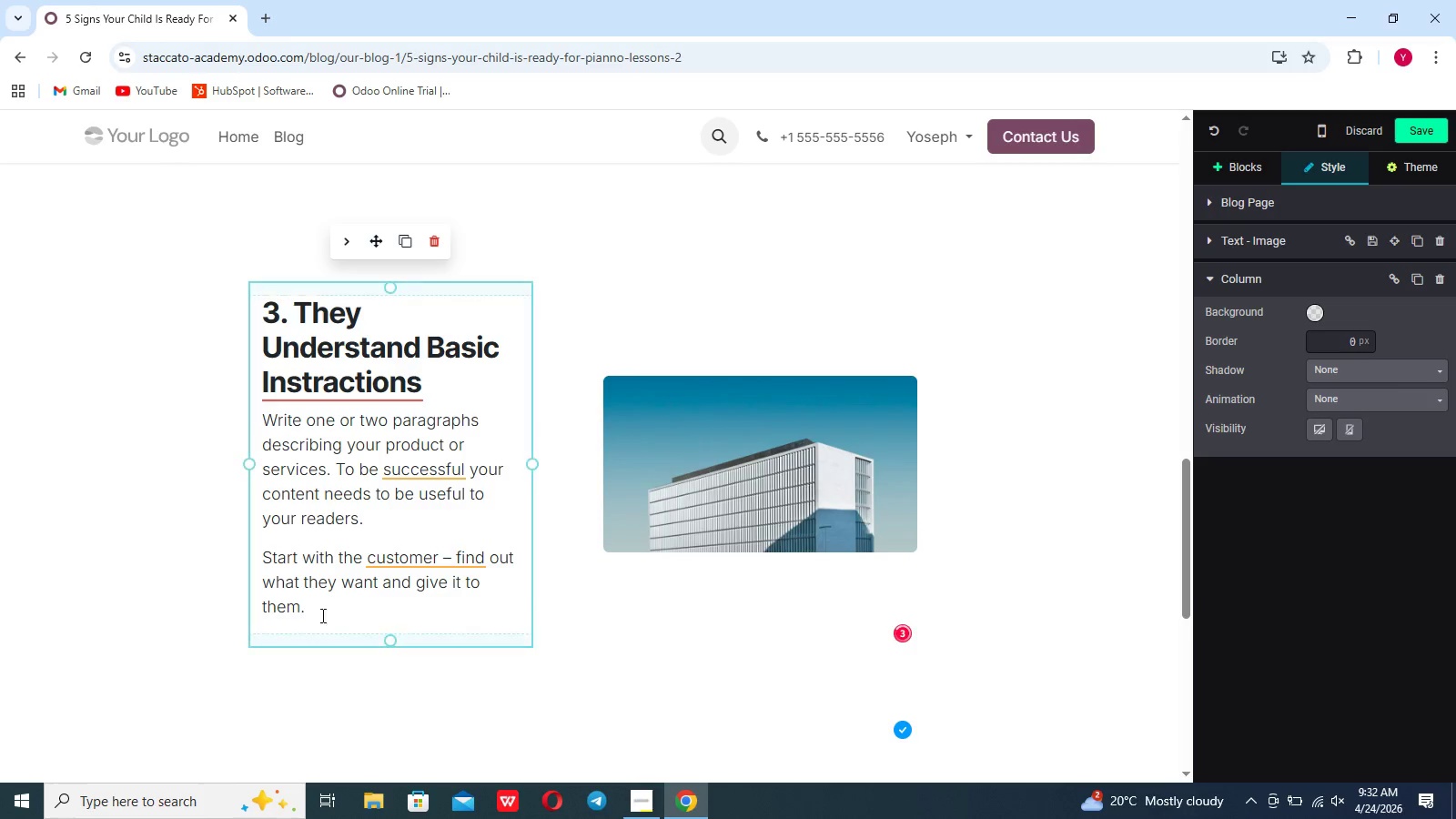 
left_click_drag(start_coordinate=[314, 612], to_coordinate=[276, 425])
 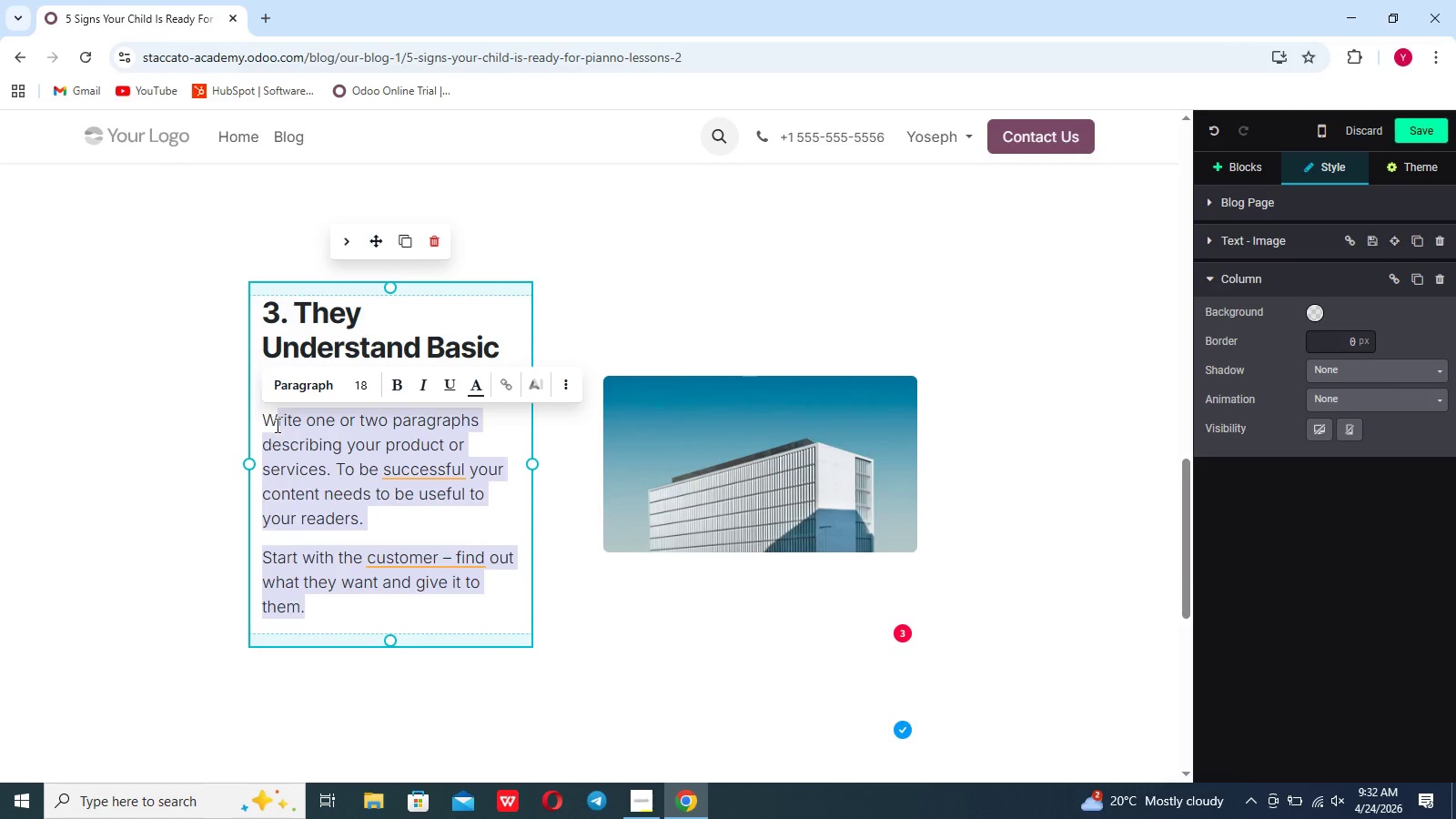 
key(Backspace)
 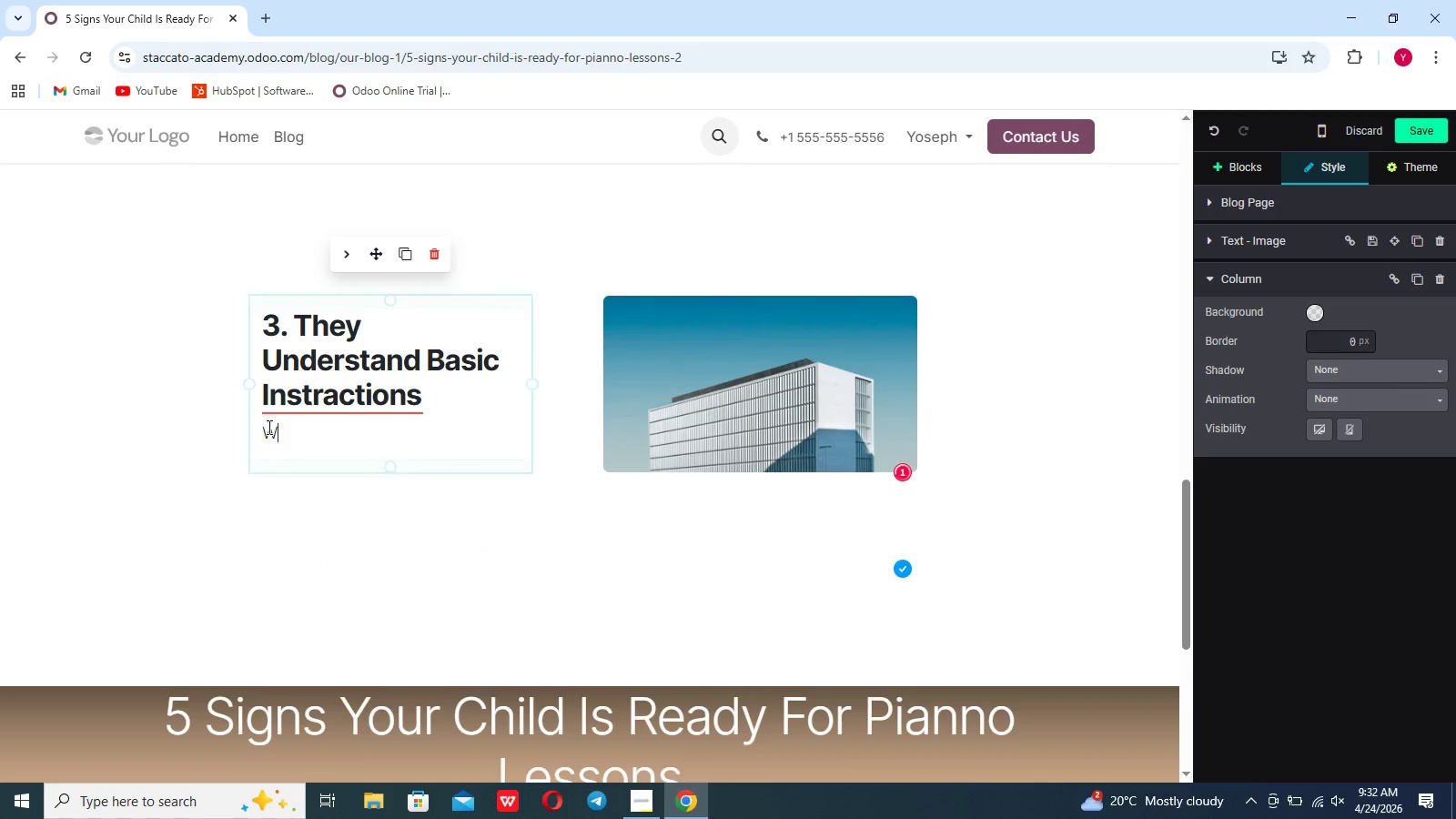 
left_click([264, 430])
 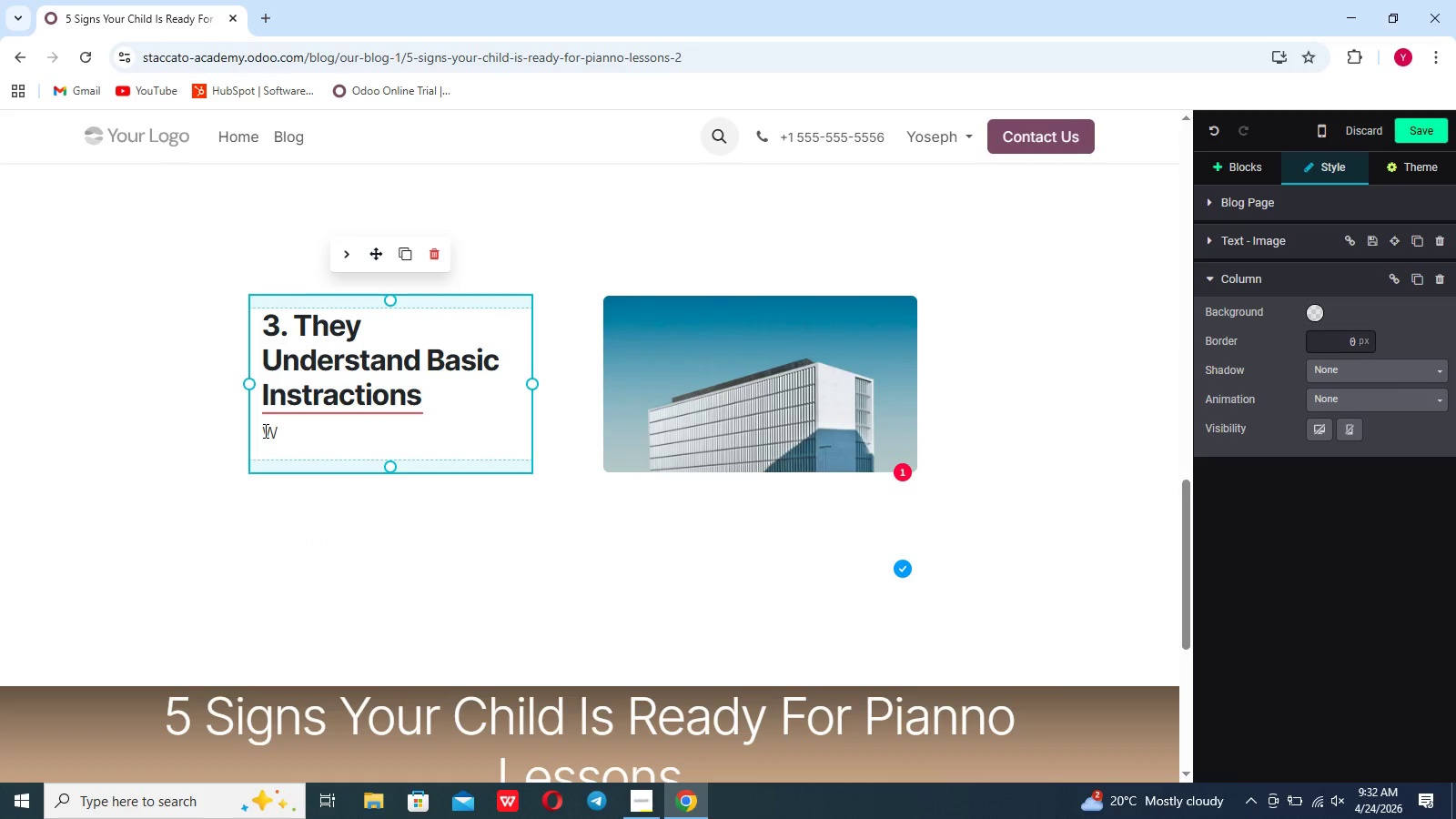 
key(Enter)
 